 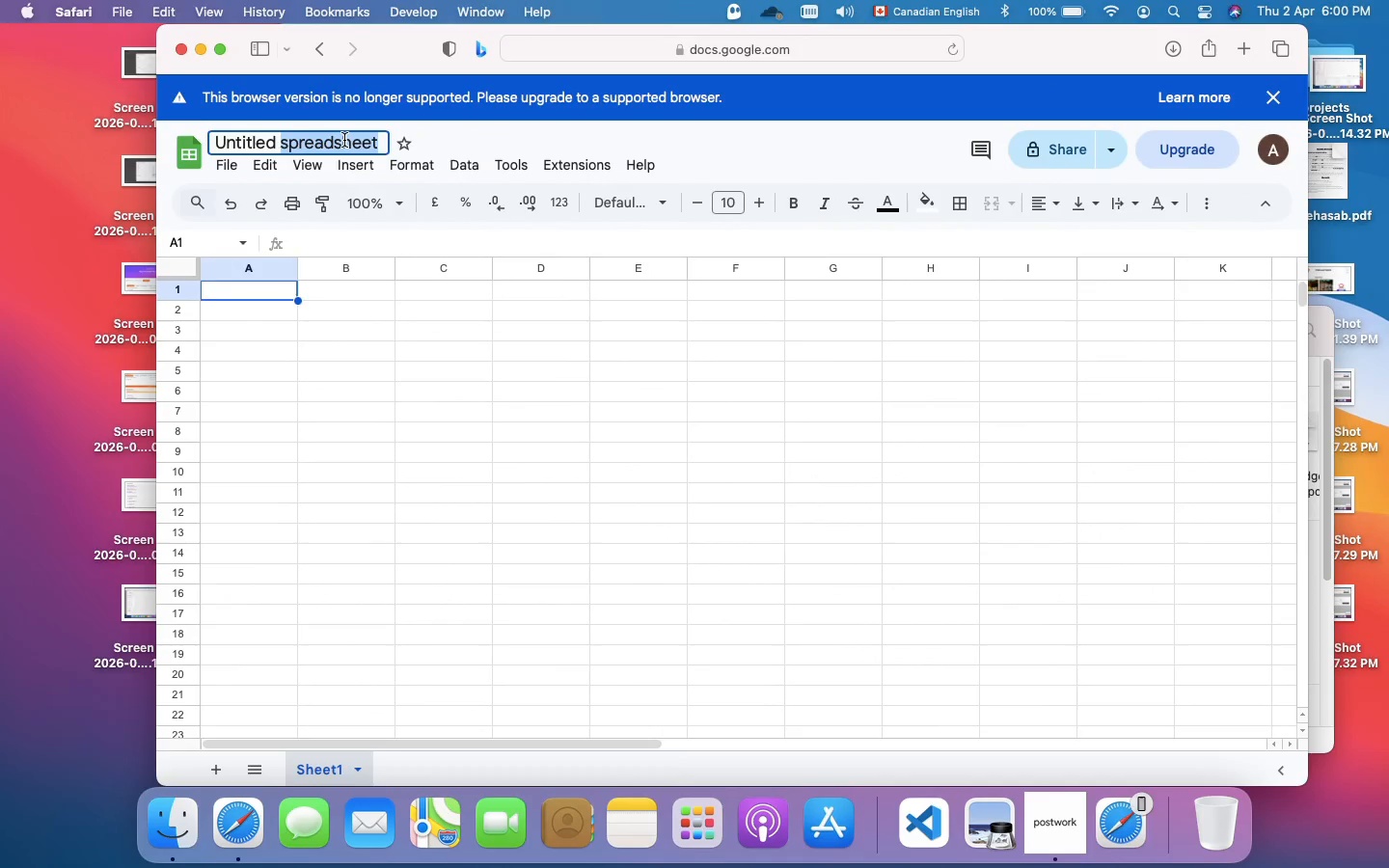 
key(Meta+A)
 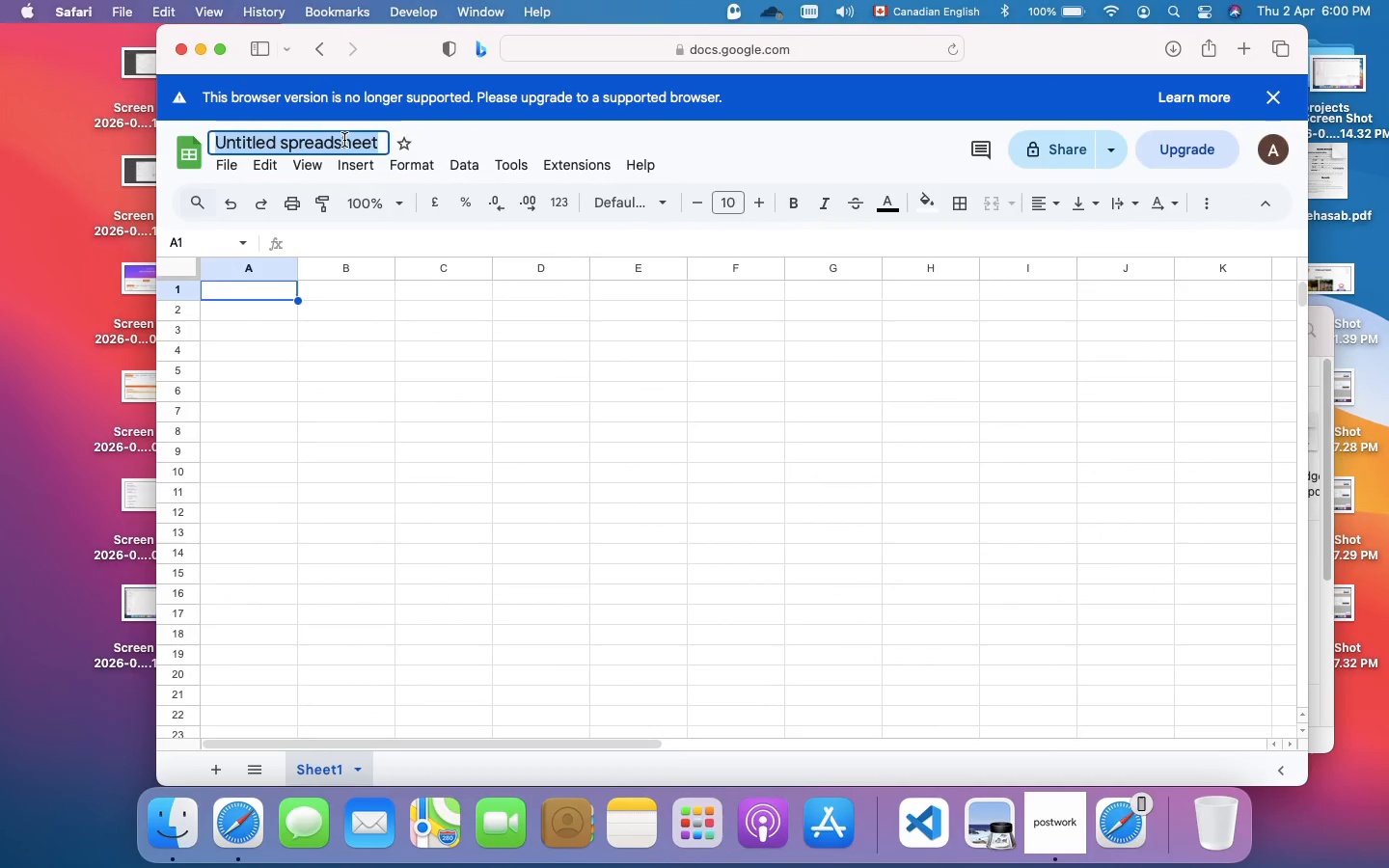 
key(Meta+V)
 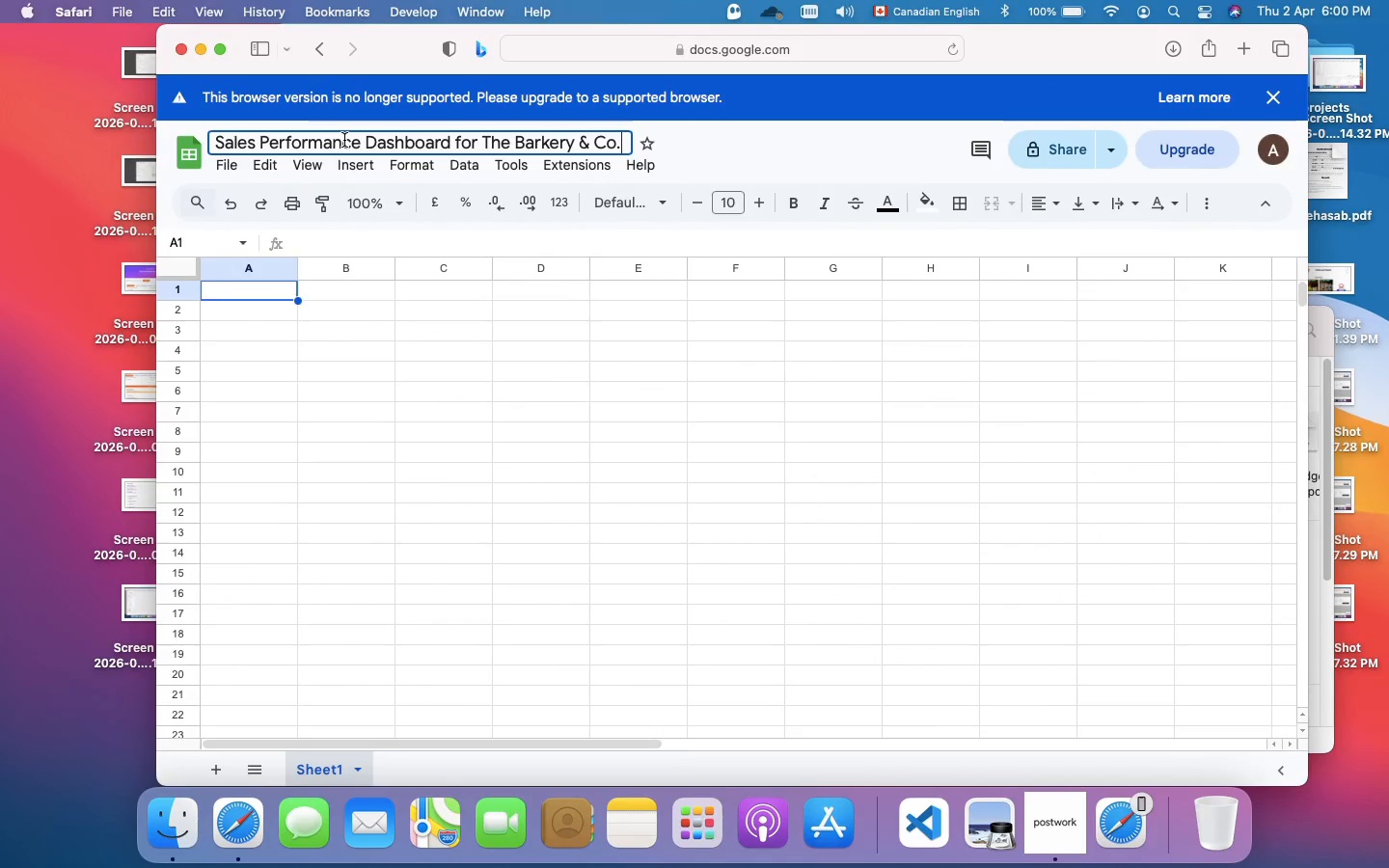 
key(Enter)
 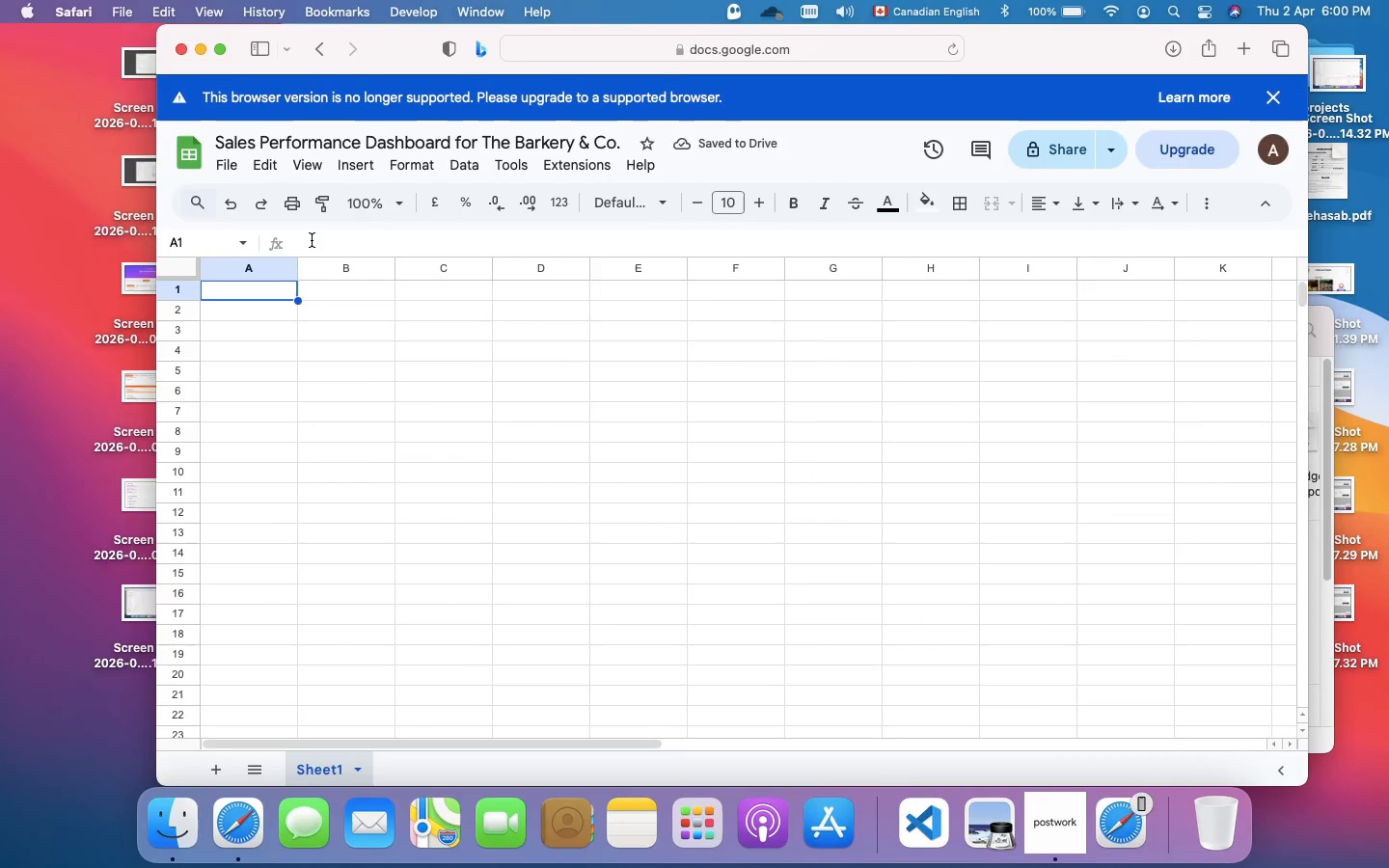 
left_click([312, 245])
 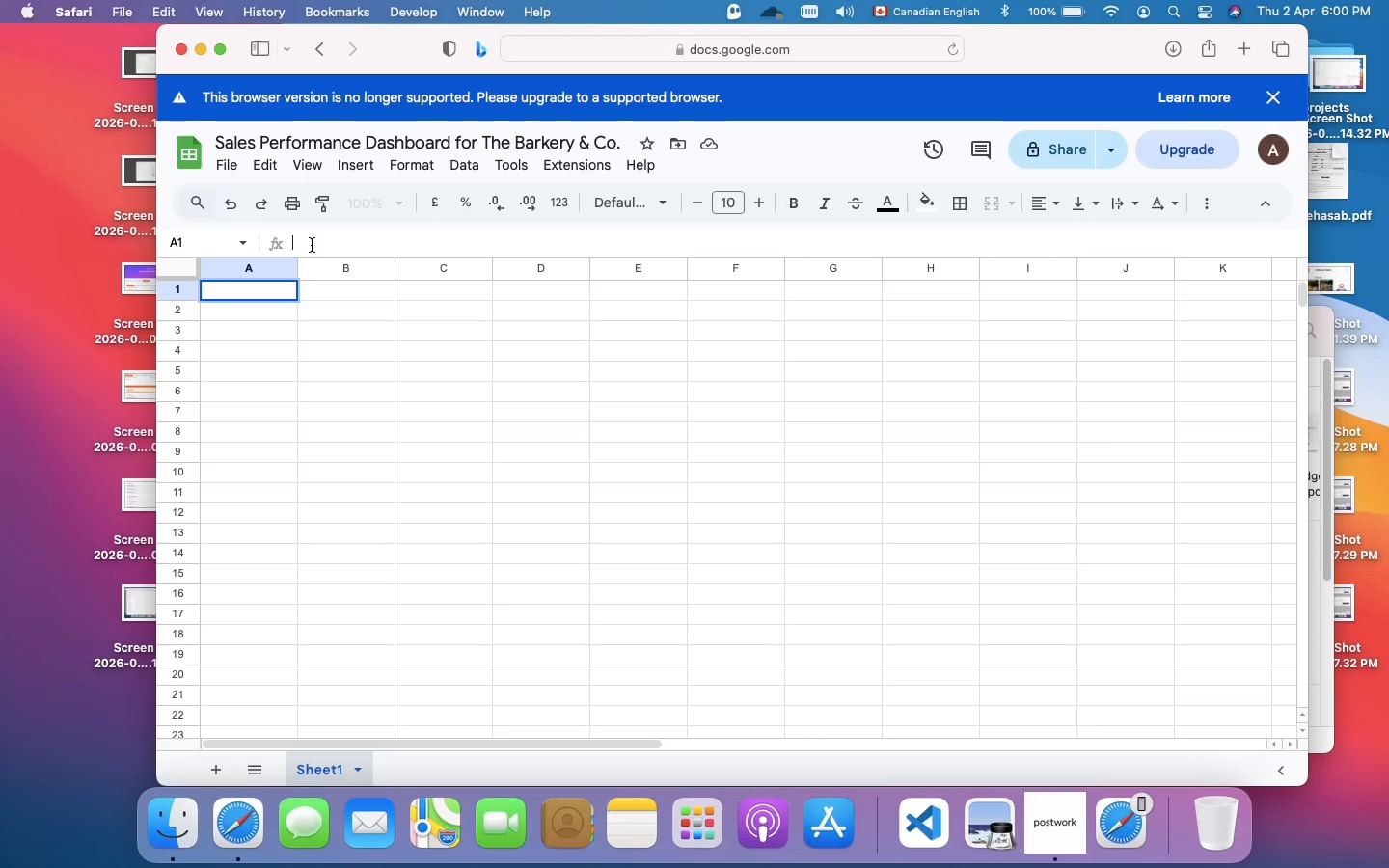 
type(Date)
 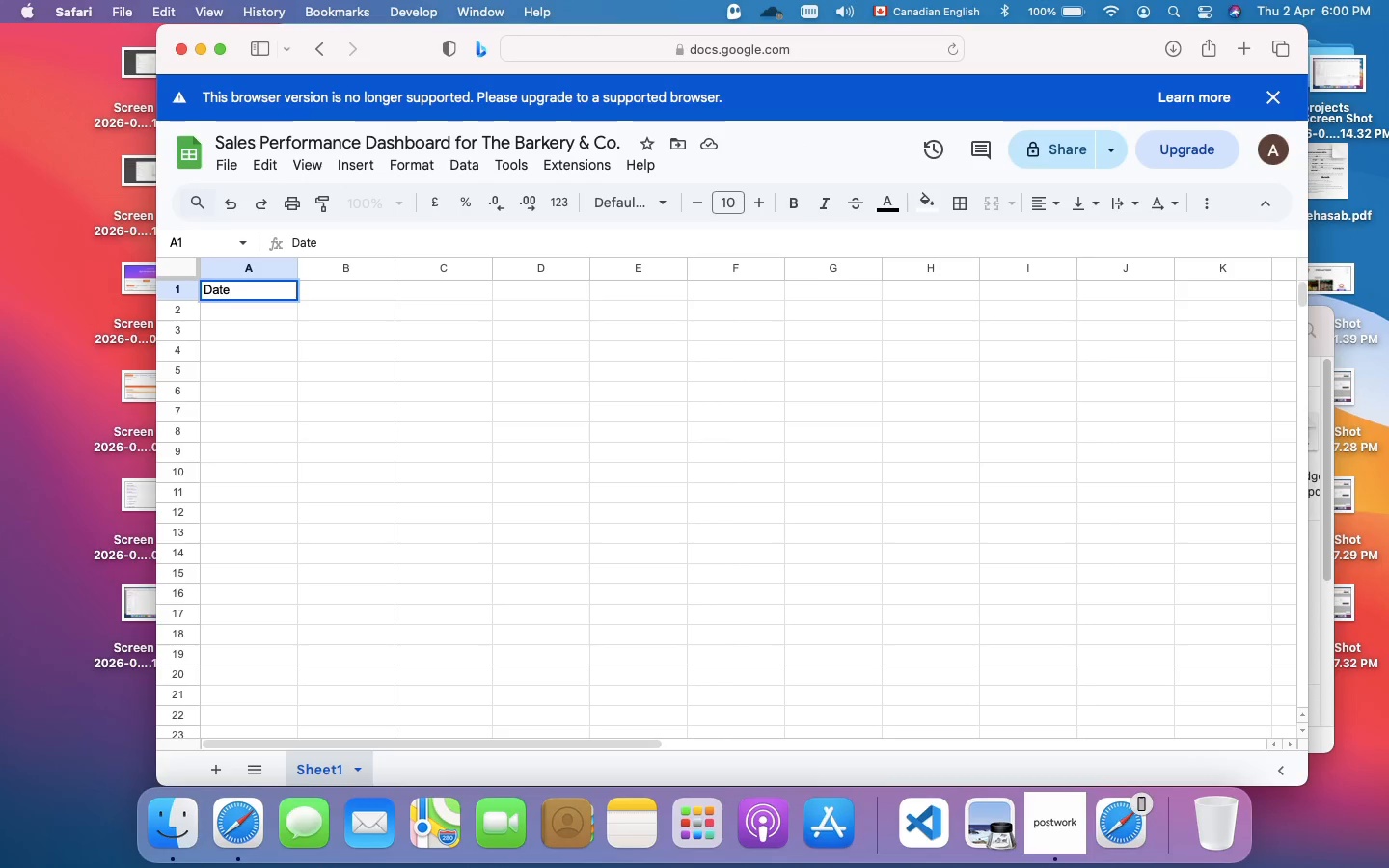 
key(Enter)
 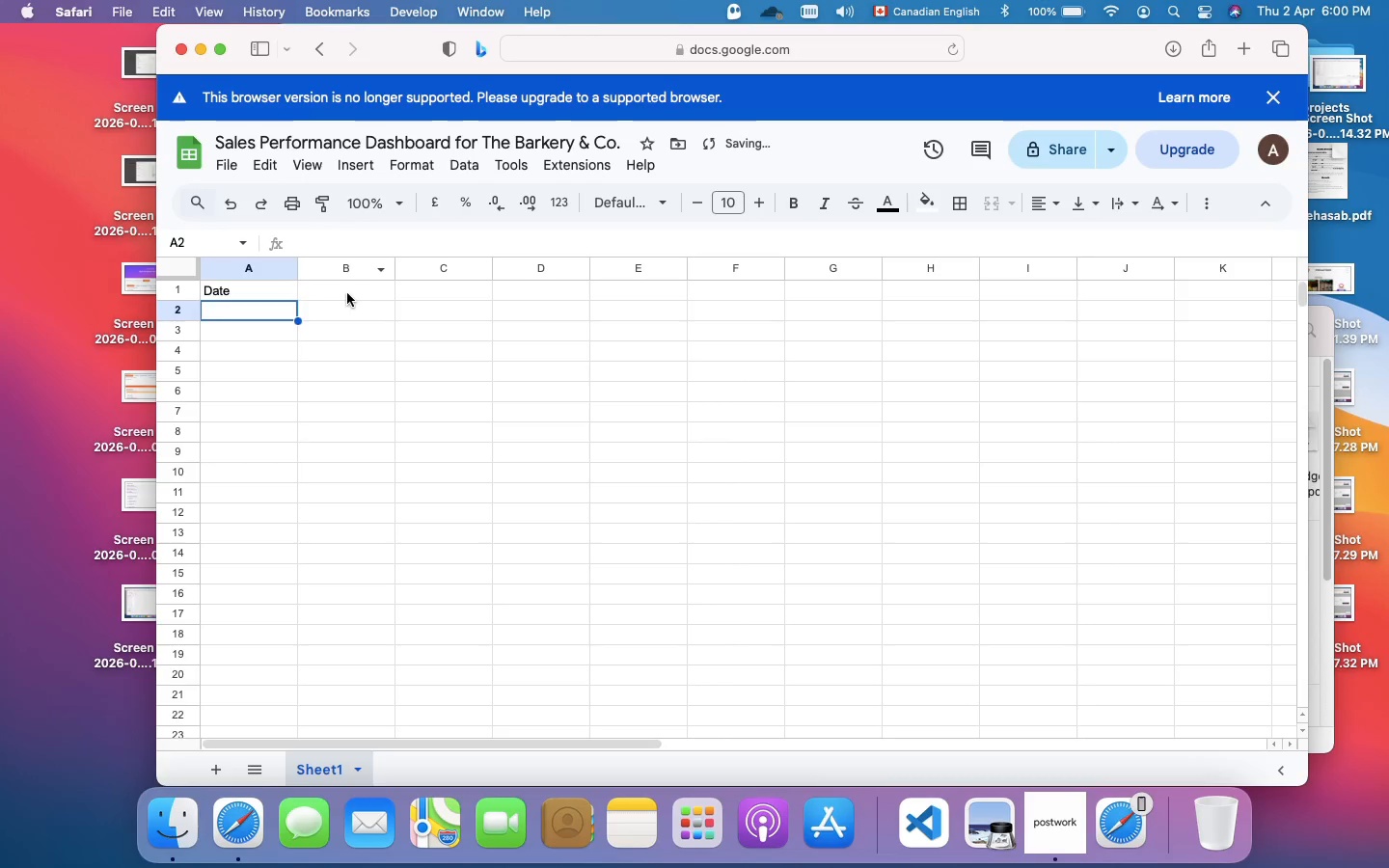 
left_click([347, 293])
 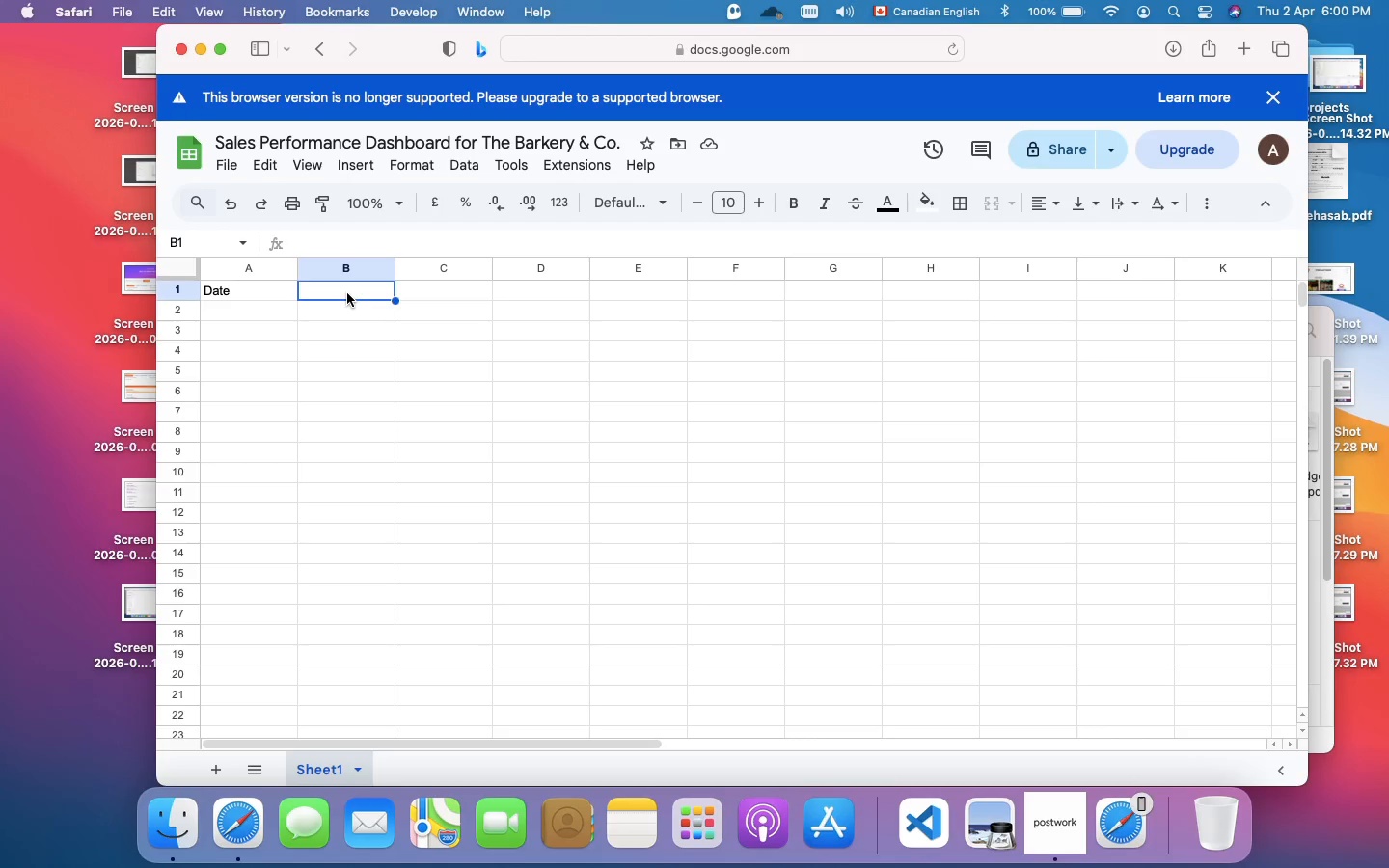 
wait(8.87)
 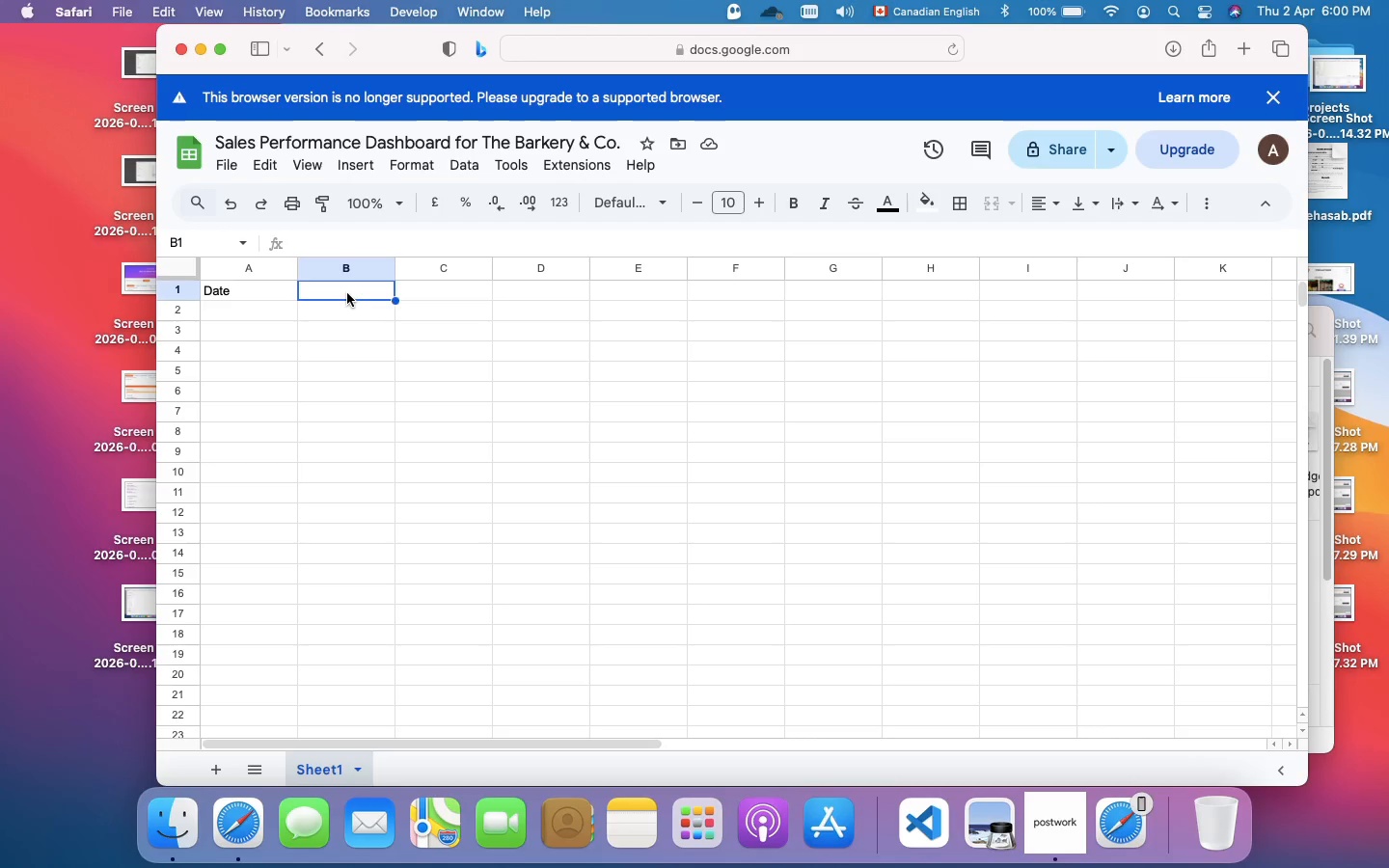 
type(Order Id)
 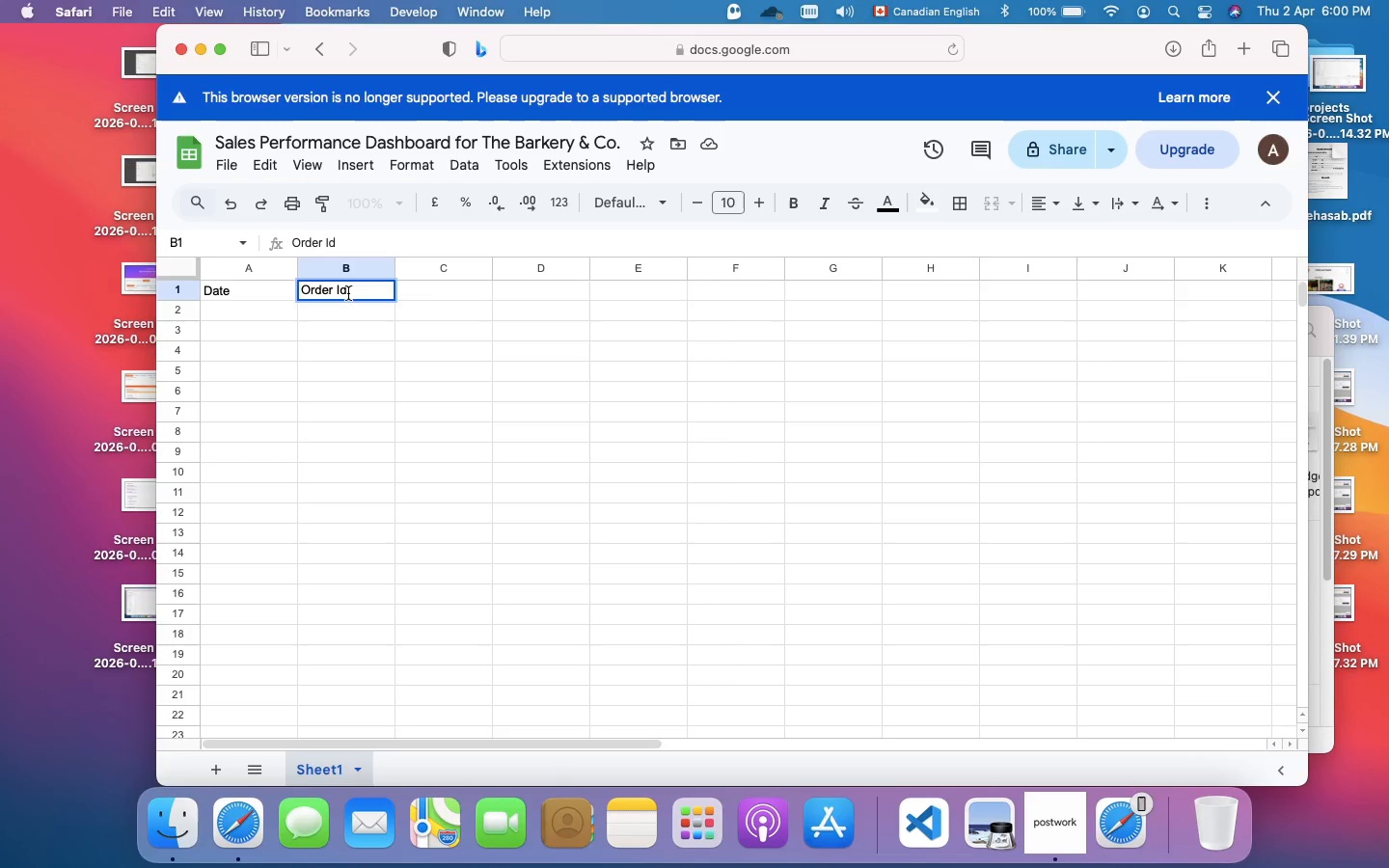 
left_click([442, 290])
 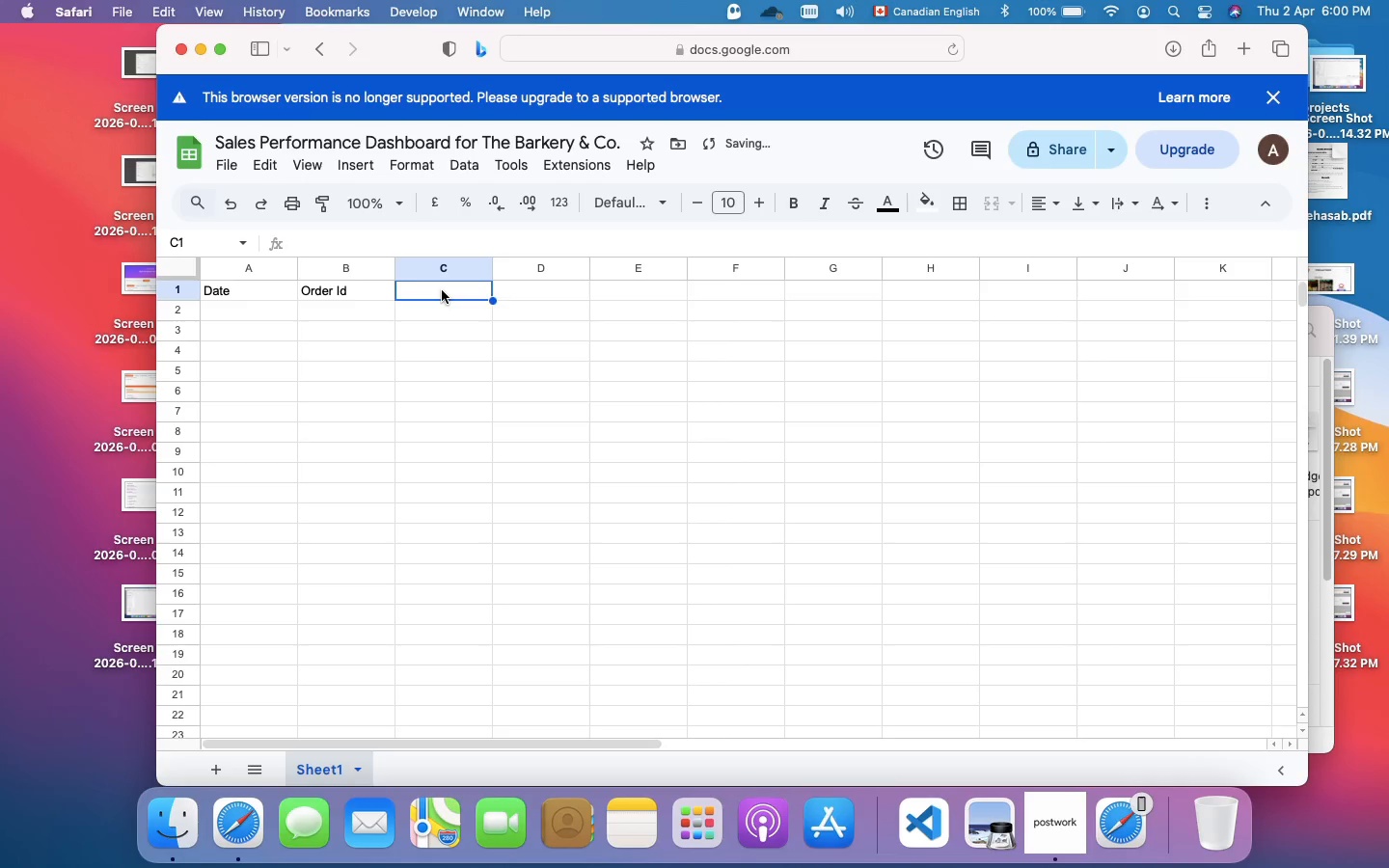 
type(Product Name)
 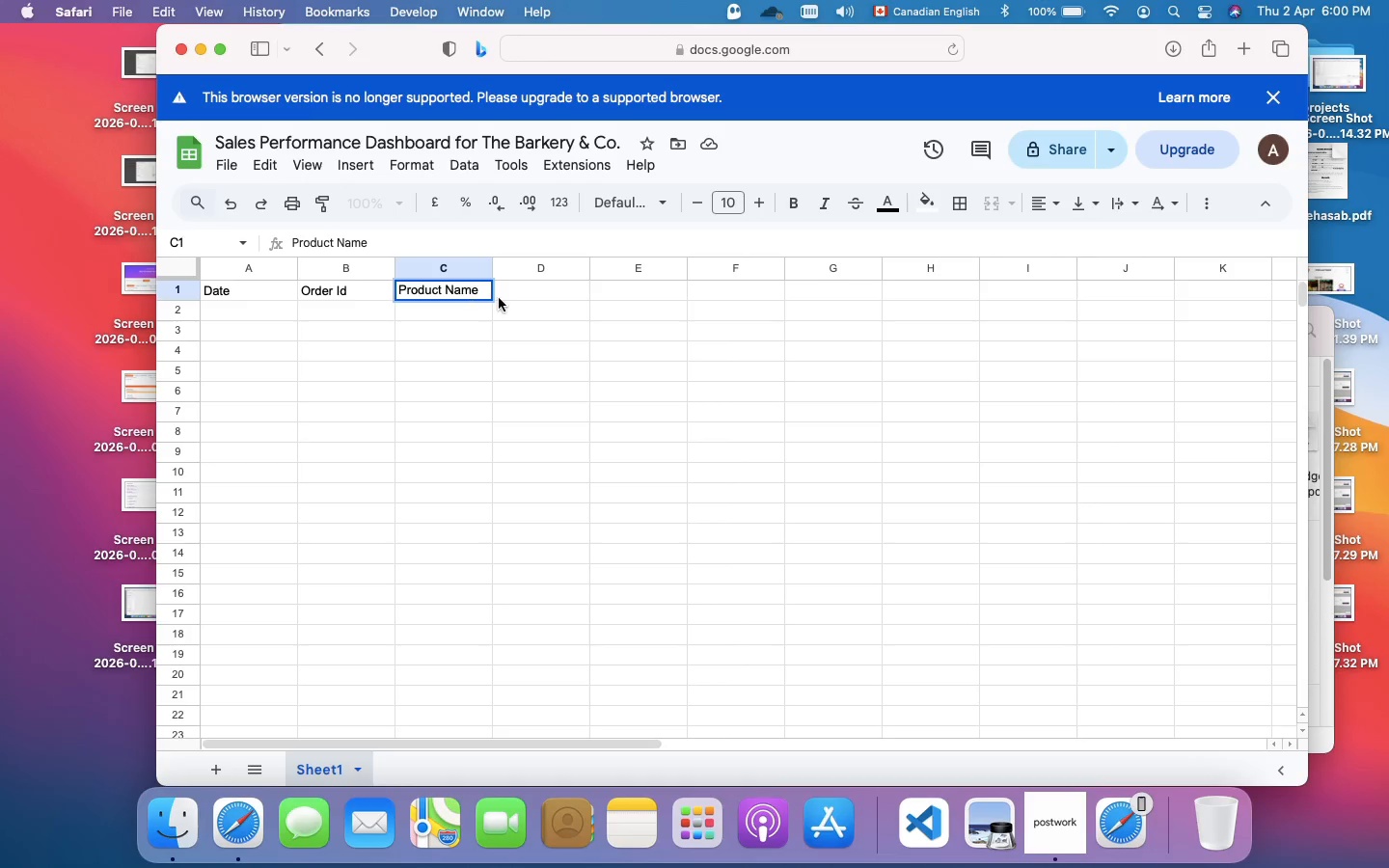 
left_click([535, 293])
 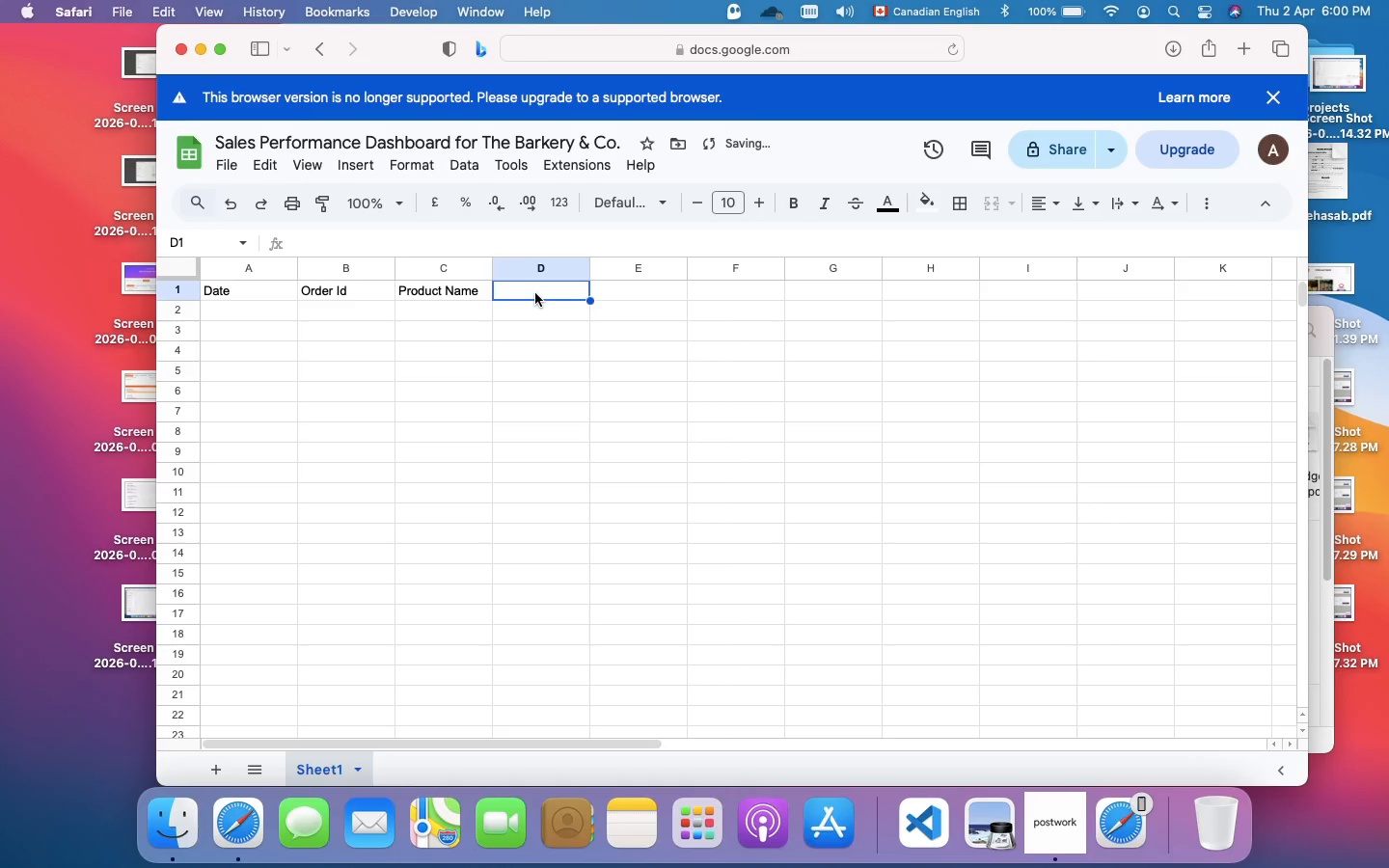 
type(Category)
 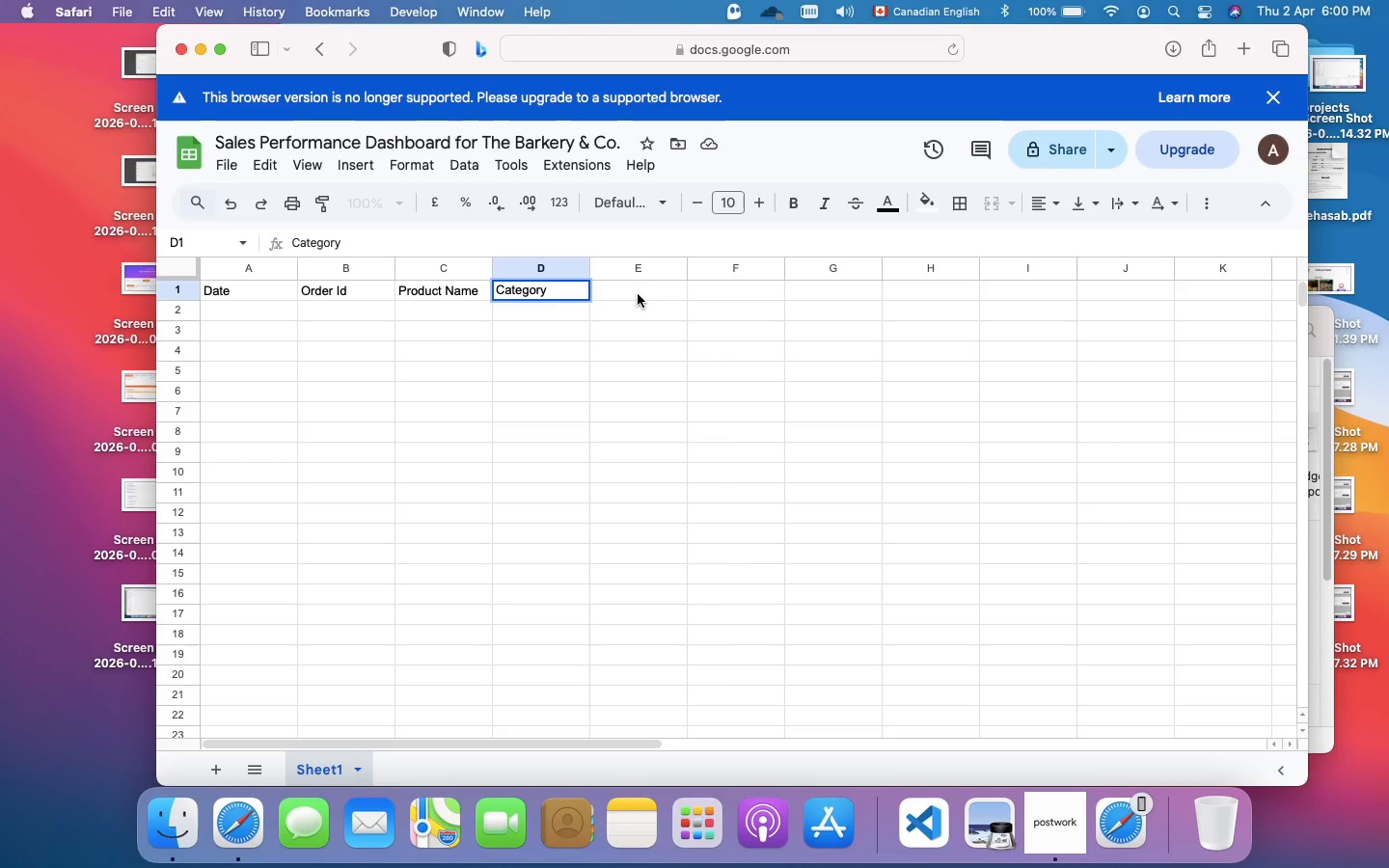 
left_click([638, 294])
 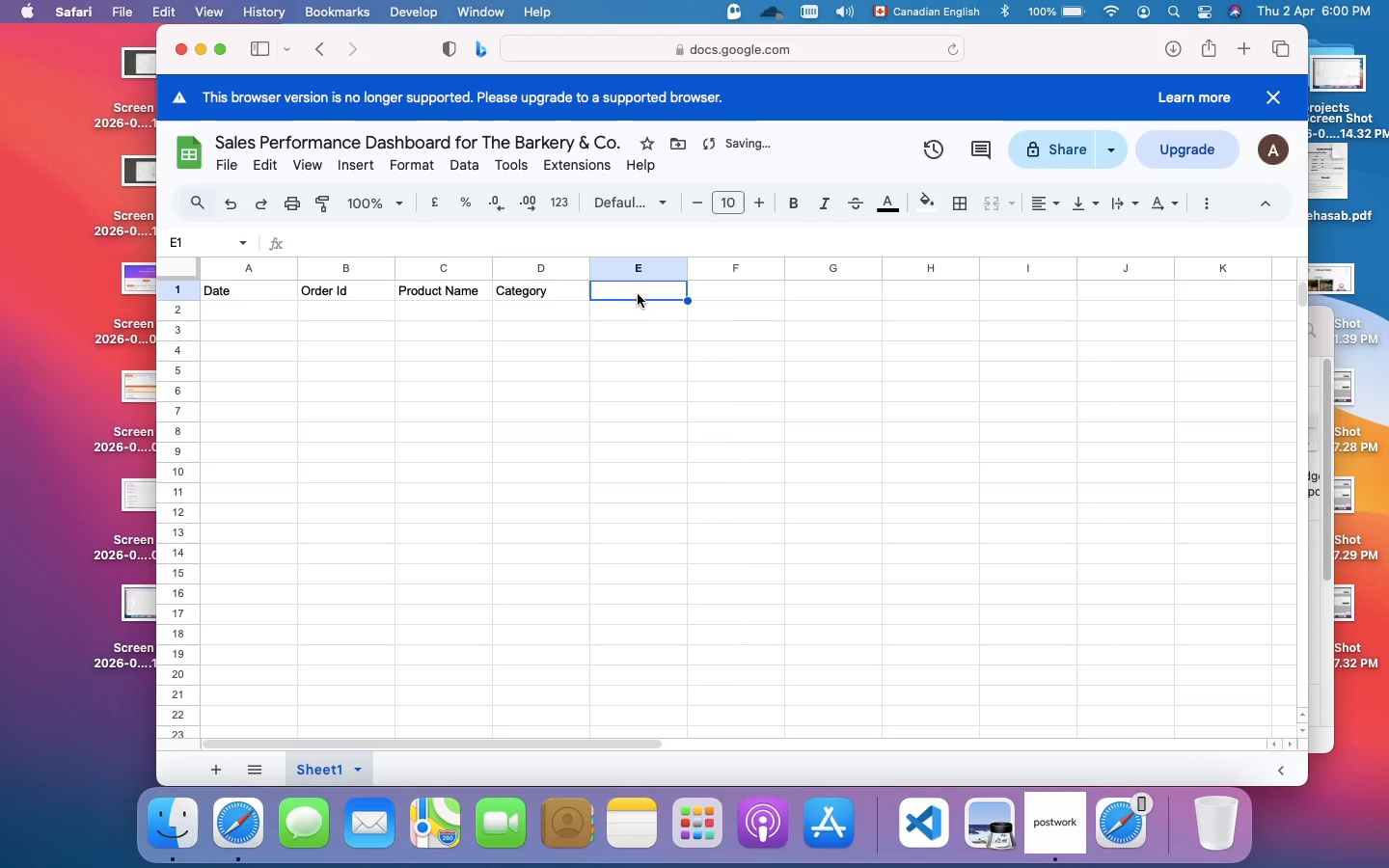 
type(Price)
 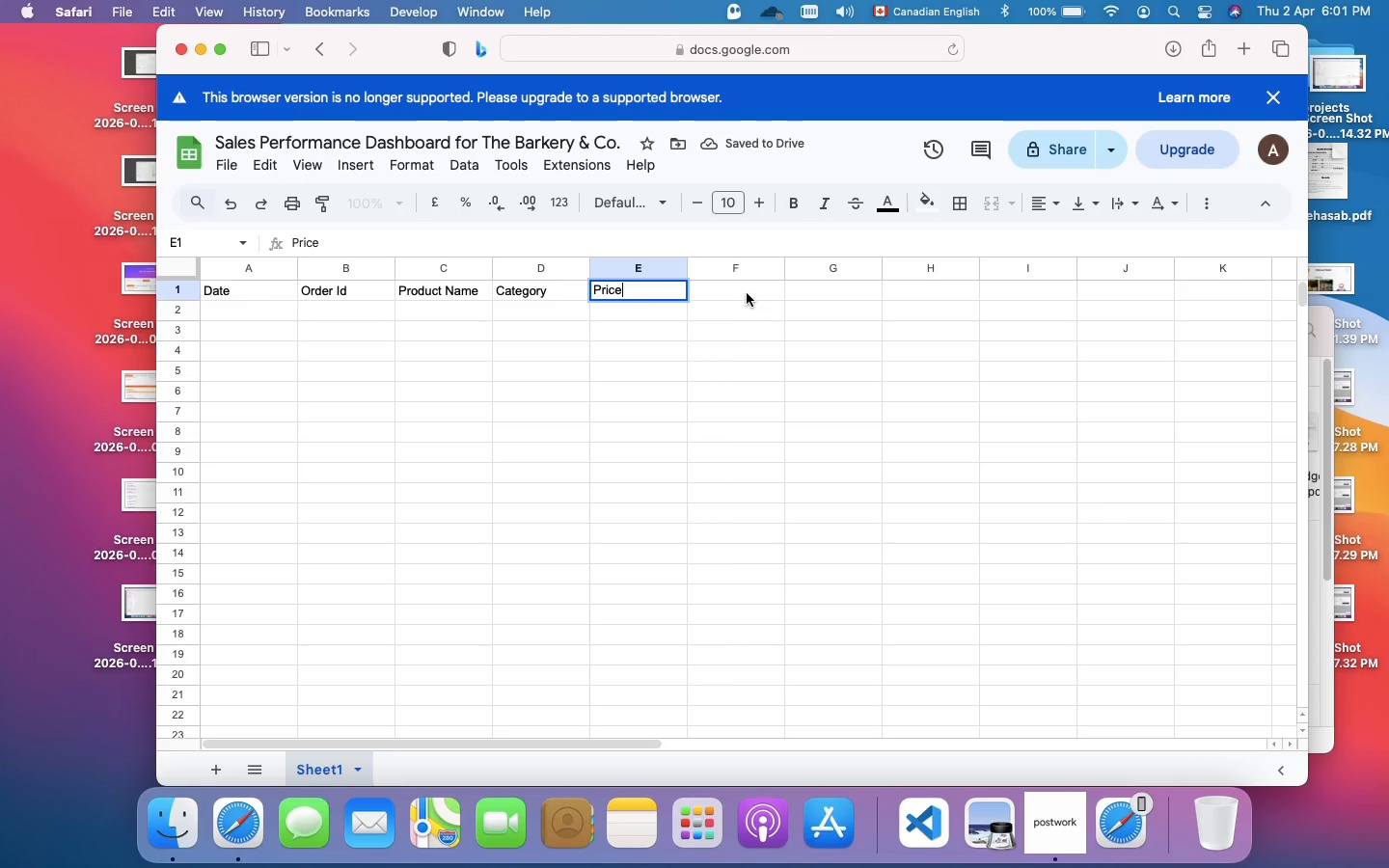 
left_click([747, 293])
 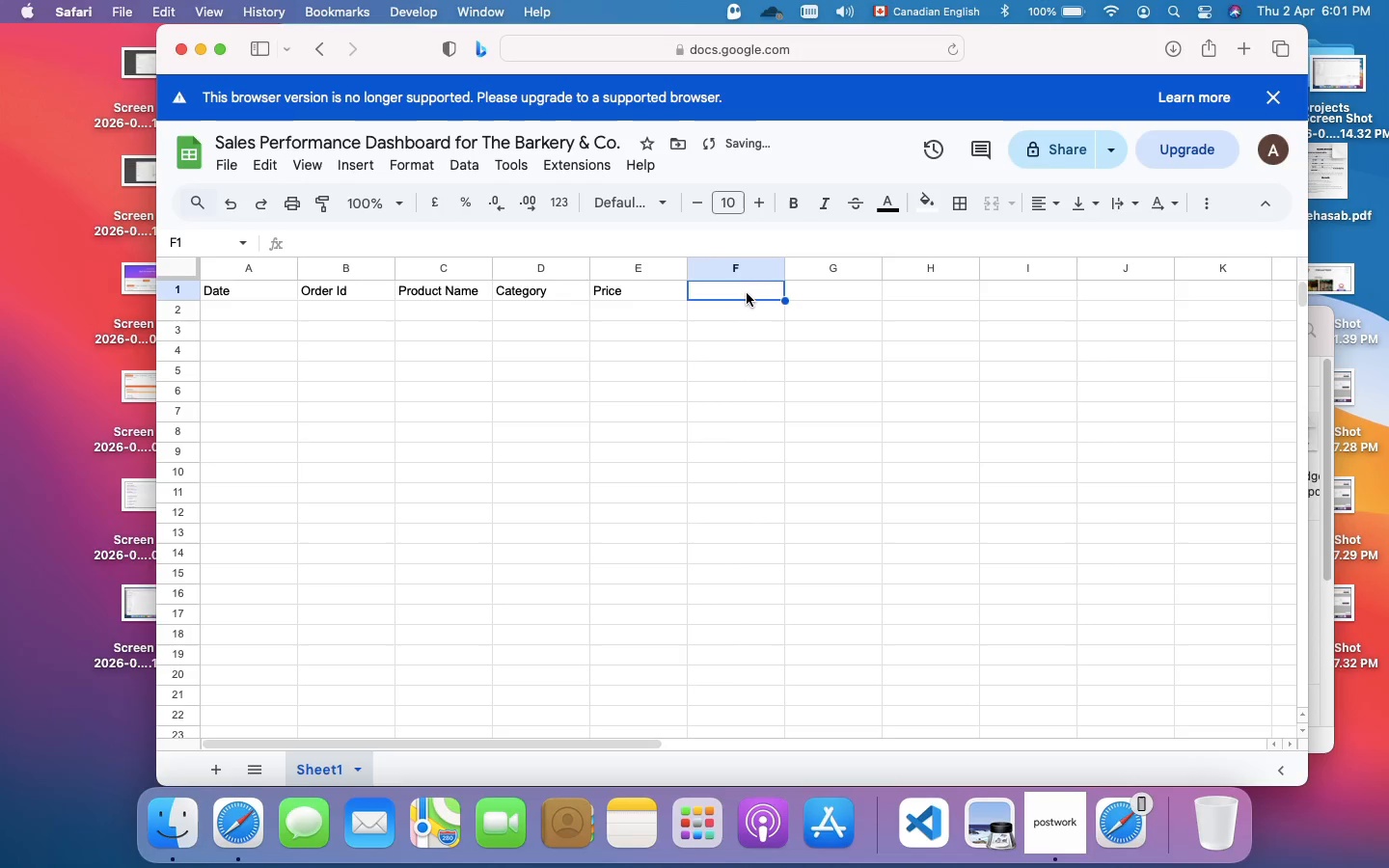 
type(Quantity)
 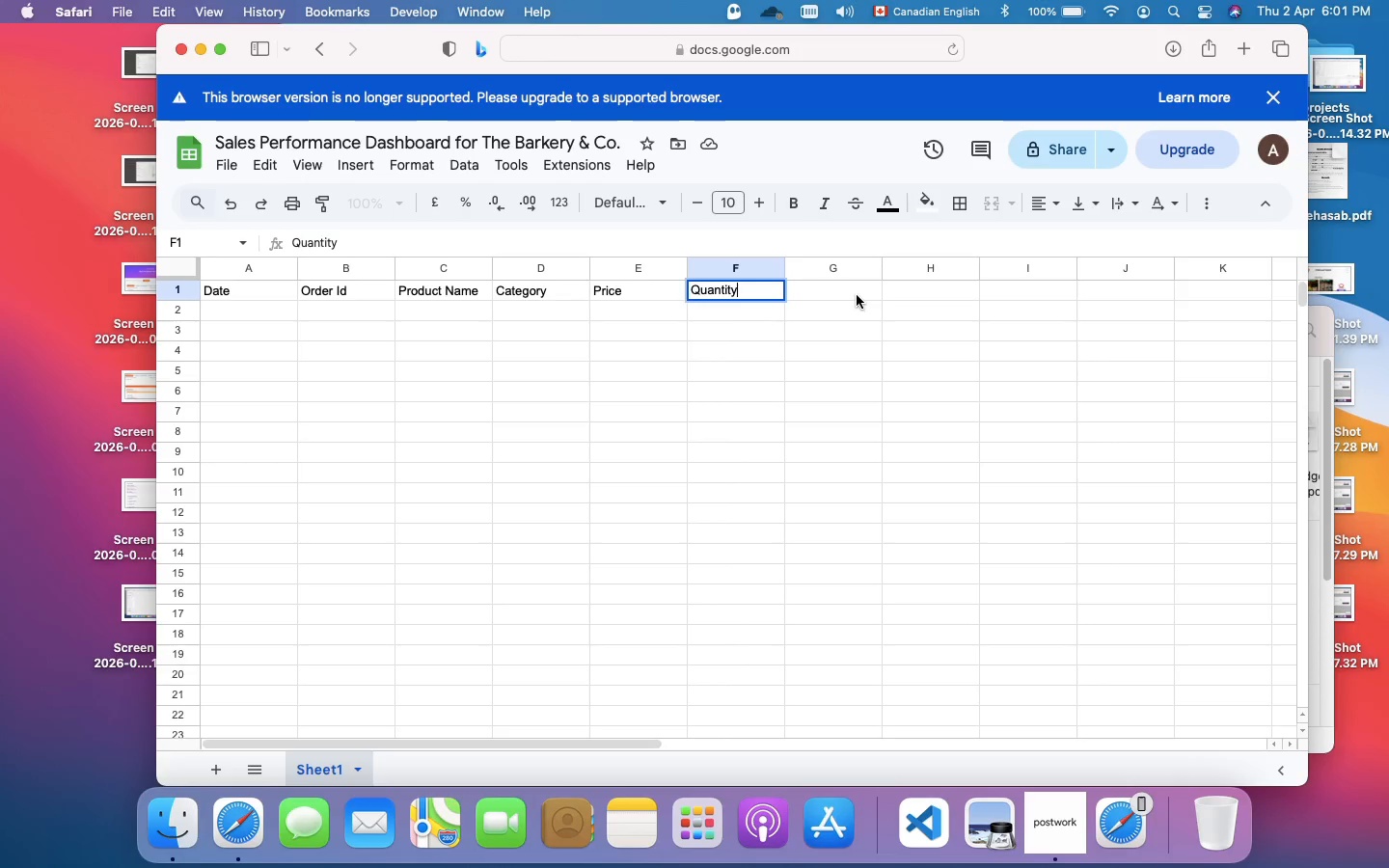 
left_click([857, 295])
 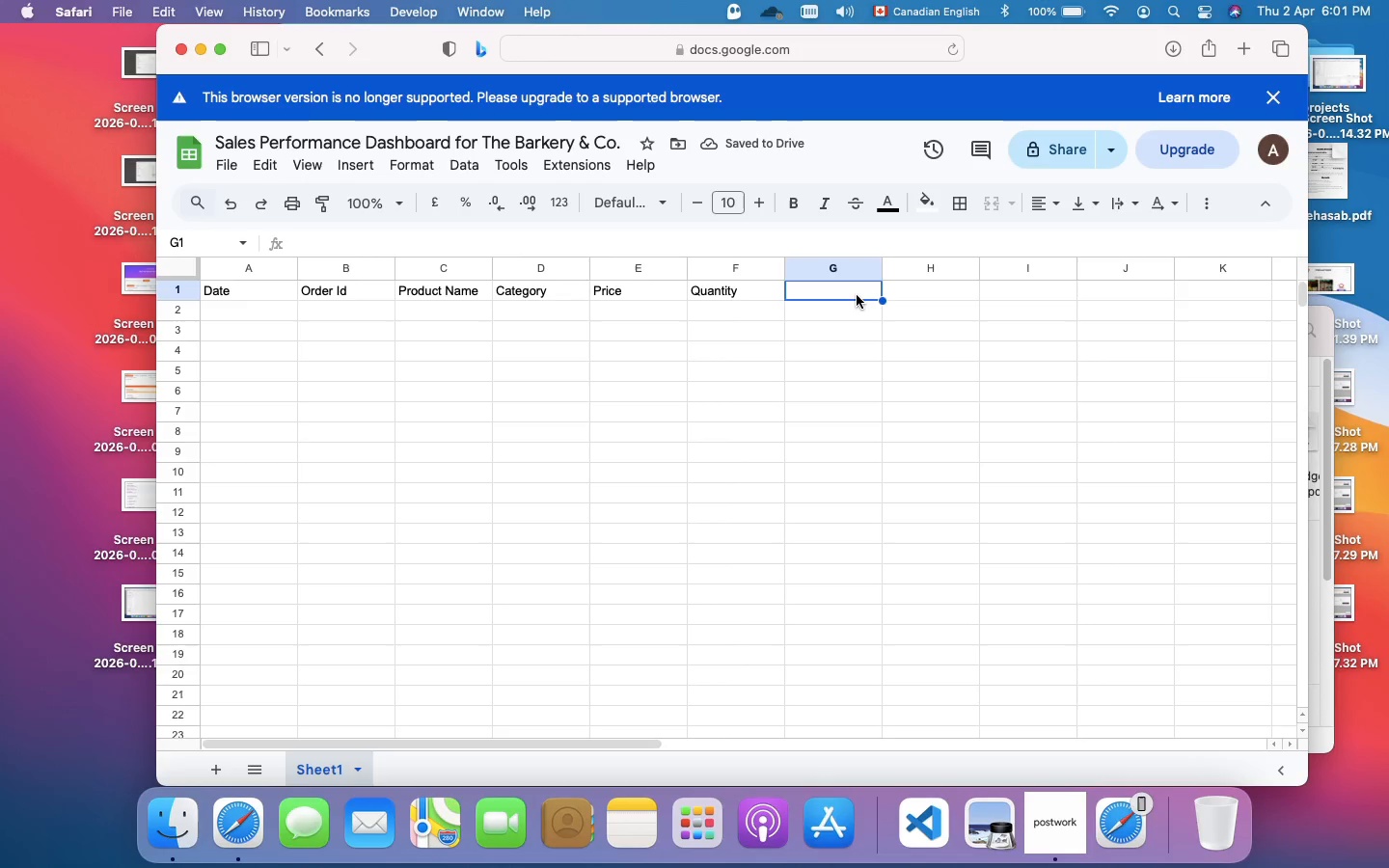 
wait(5.22)
 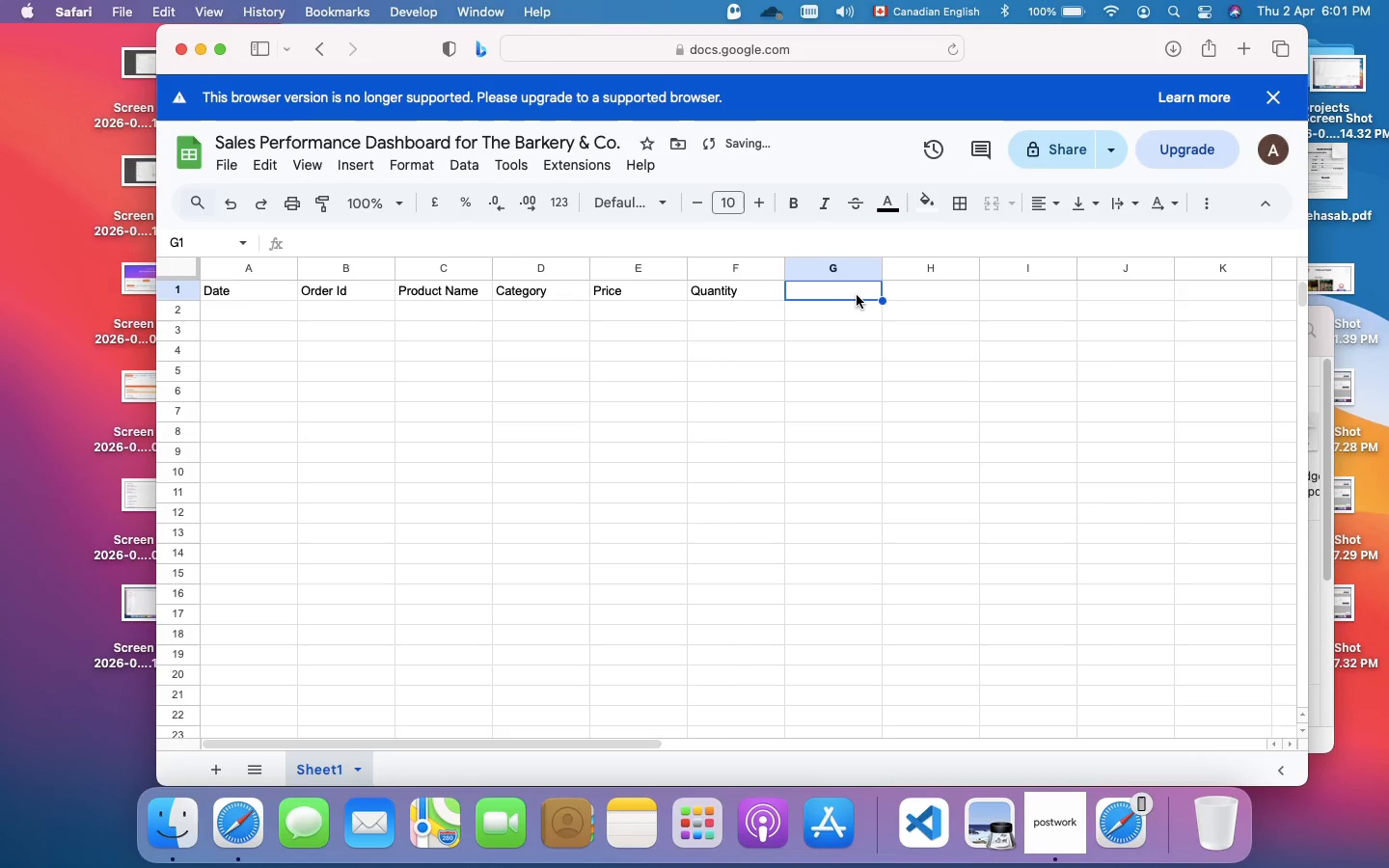 
type(Revenue)
 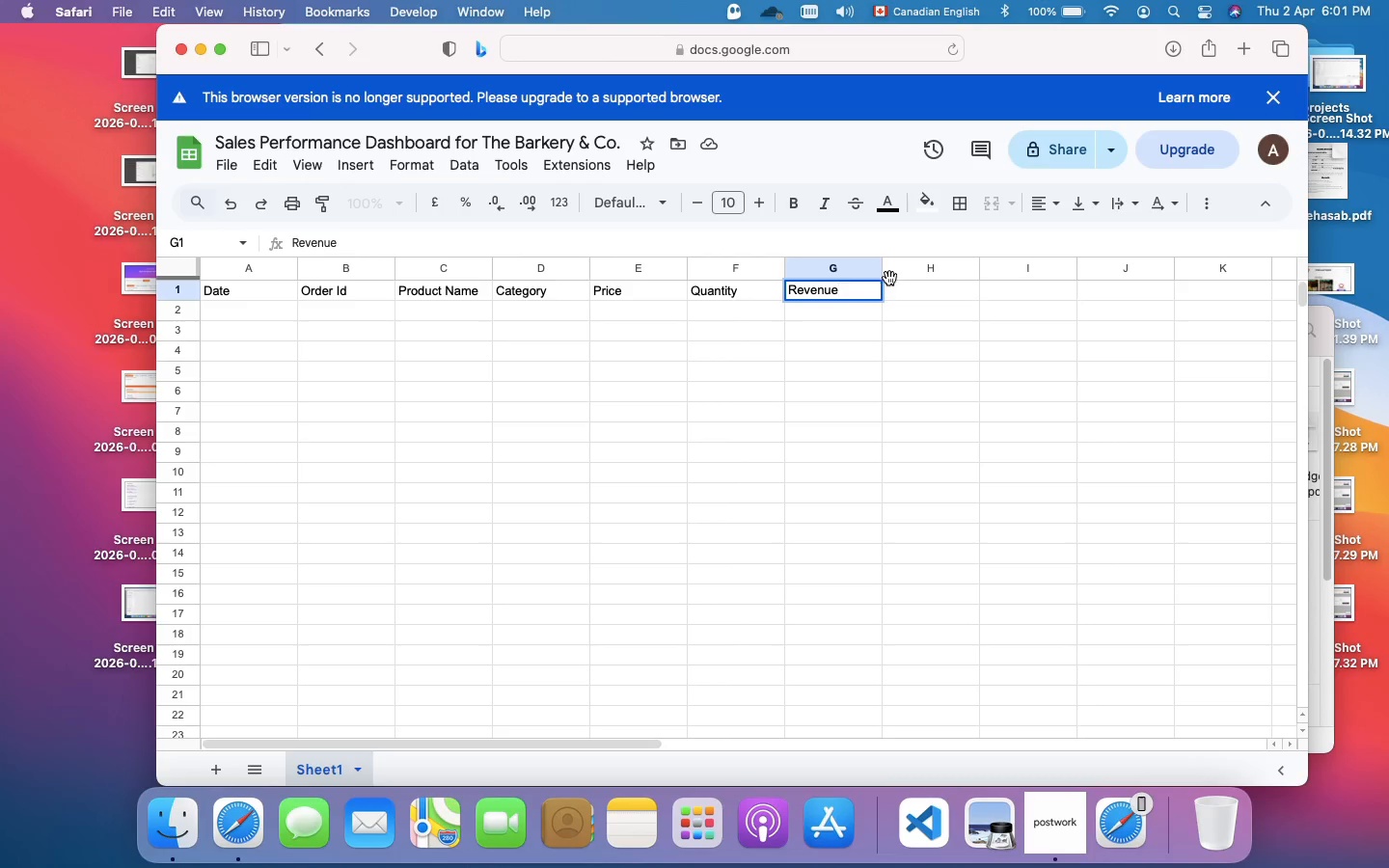 
left_click([889, 292])
 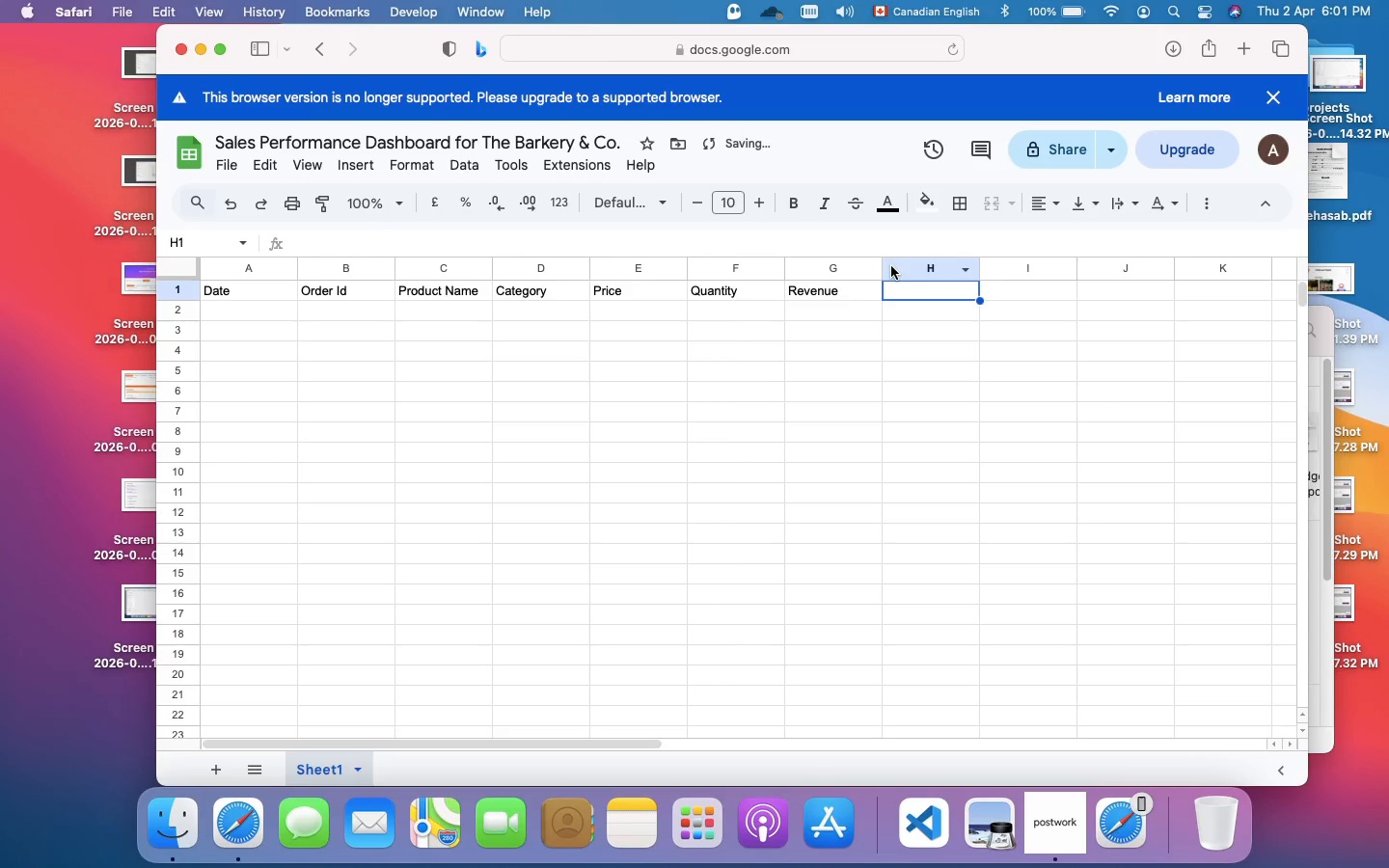 
left_click_drag(start_coordinate=[891, 267], to_coordinate=[1294, 726])
 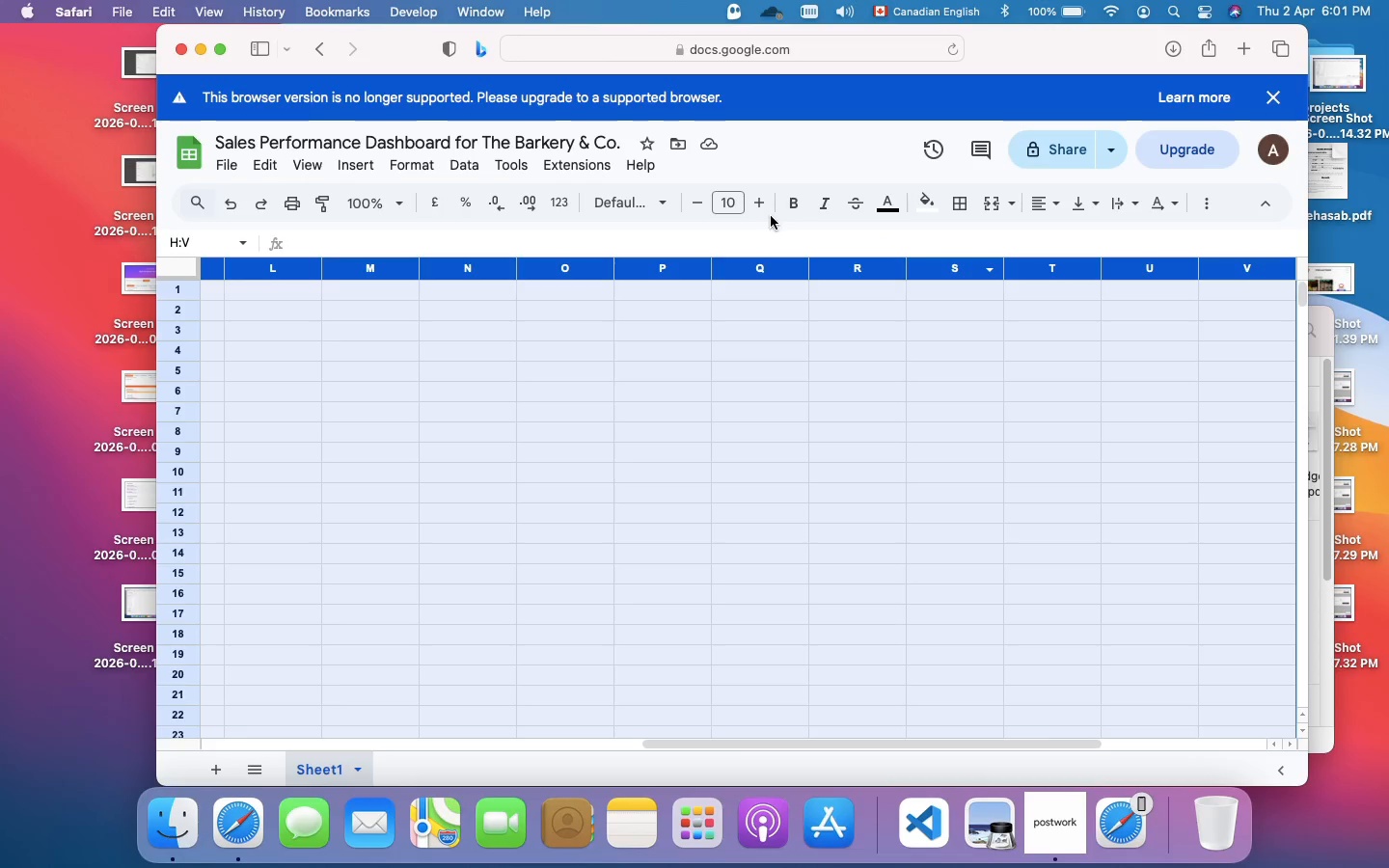 
wait(5.65)
 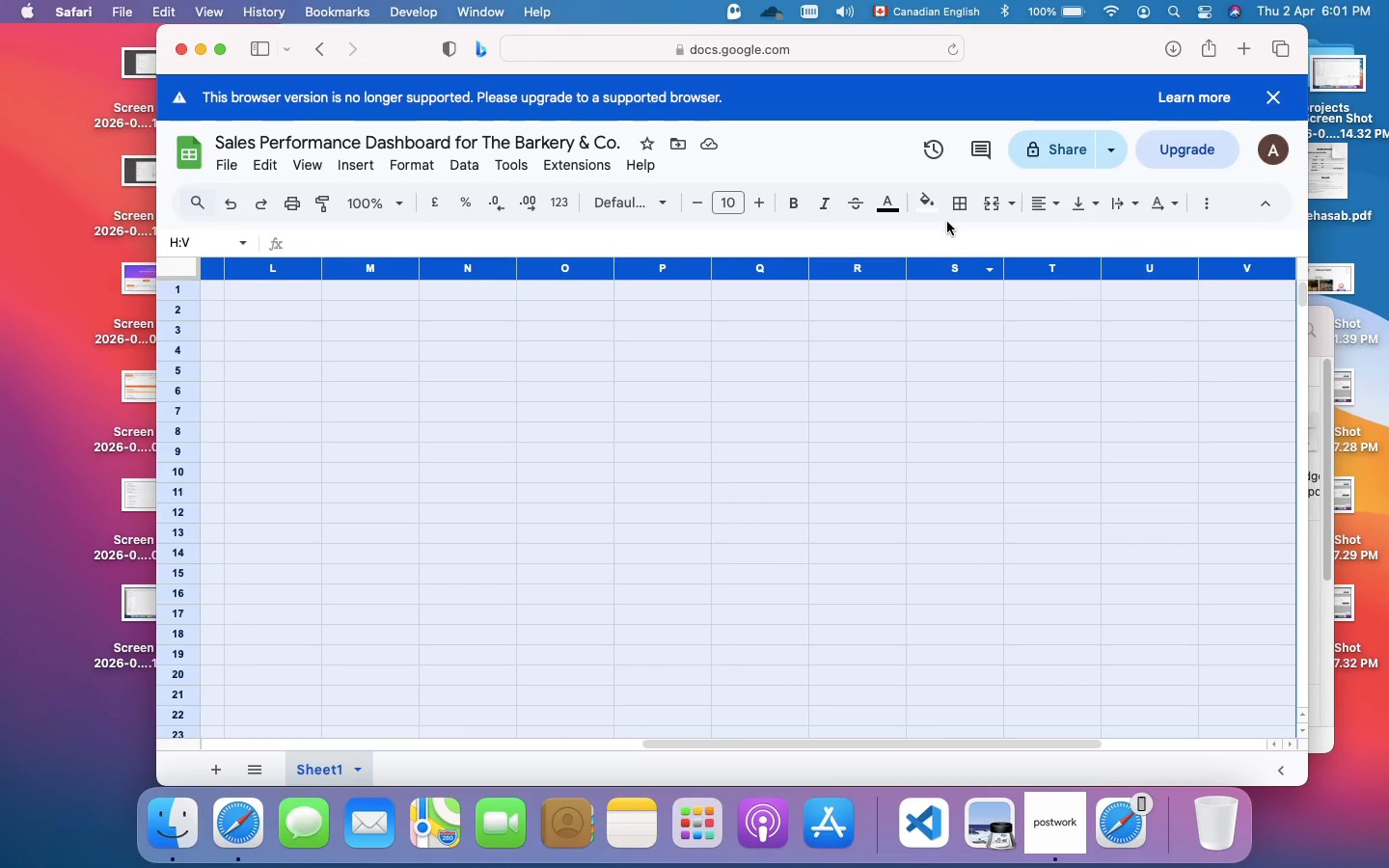 
left_click([964, 207])
 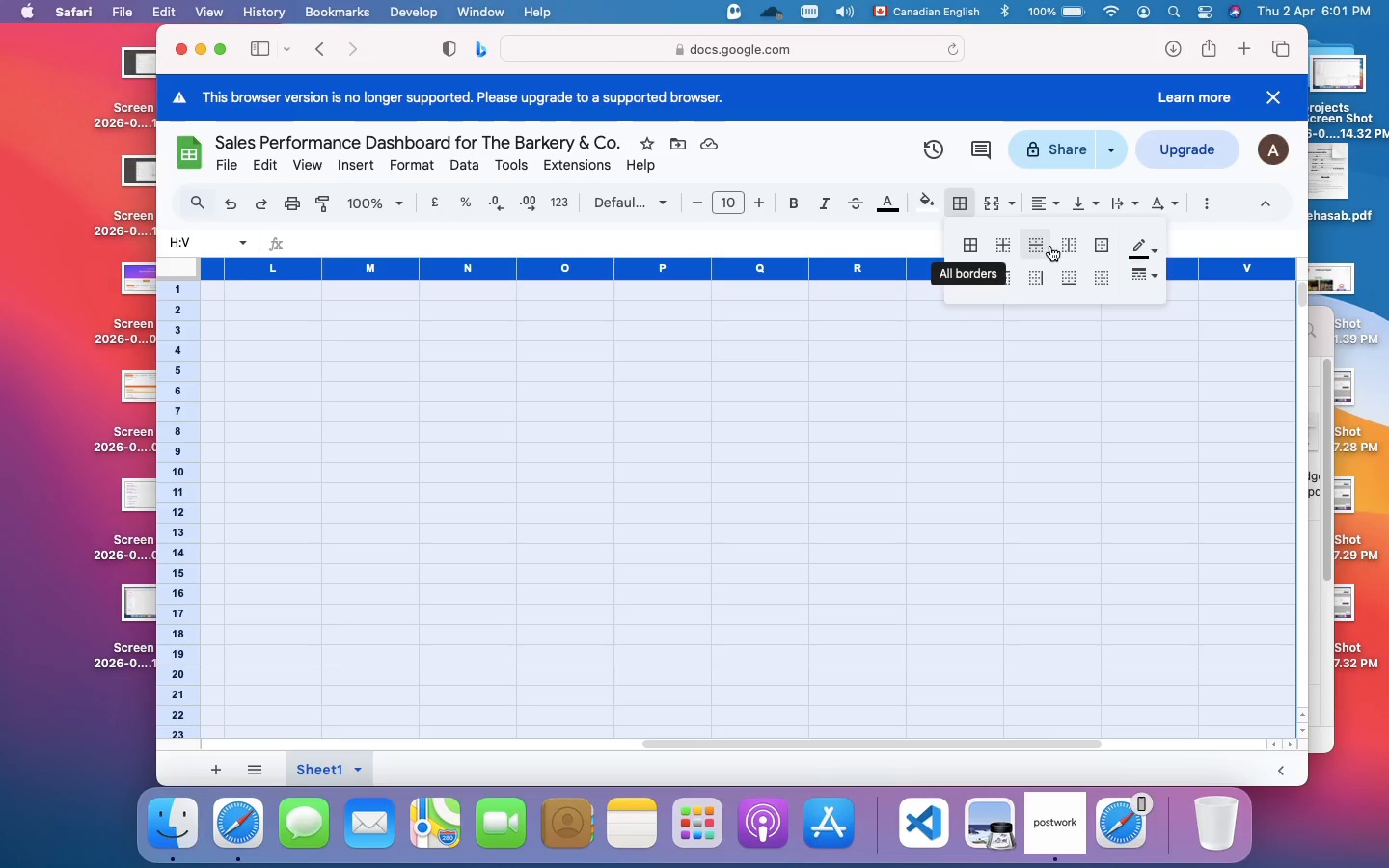 
wait(6.41)
 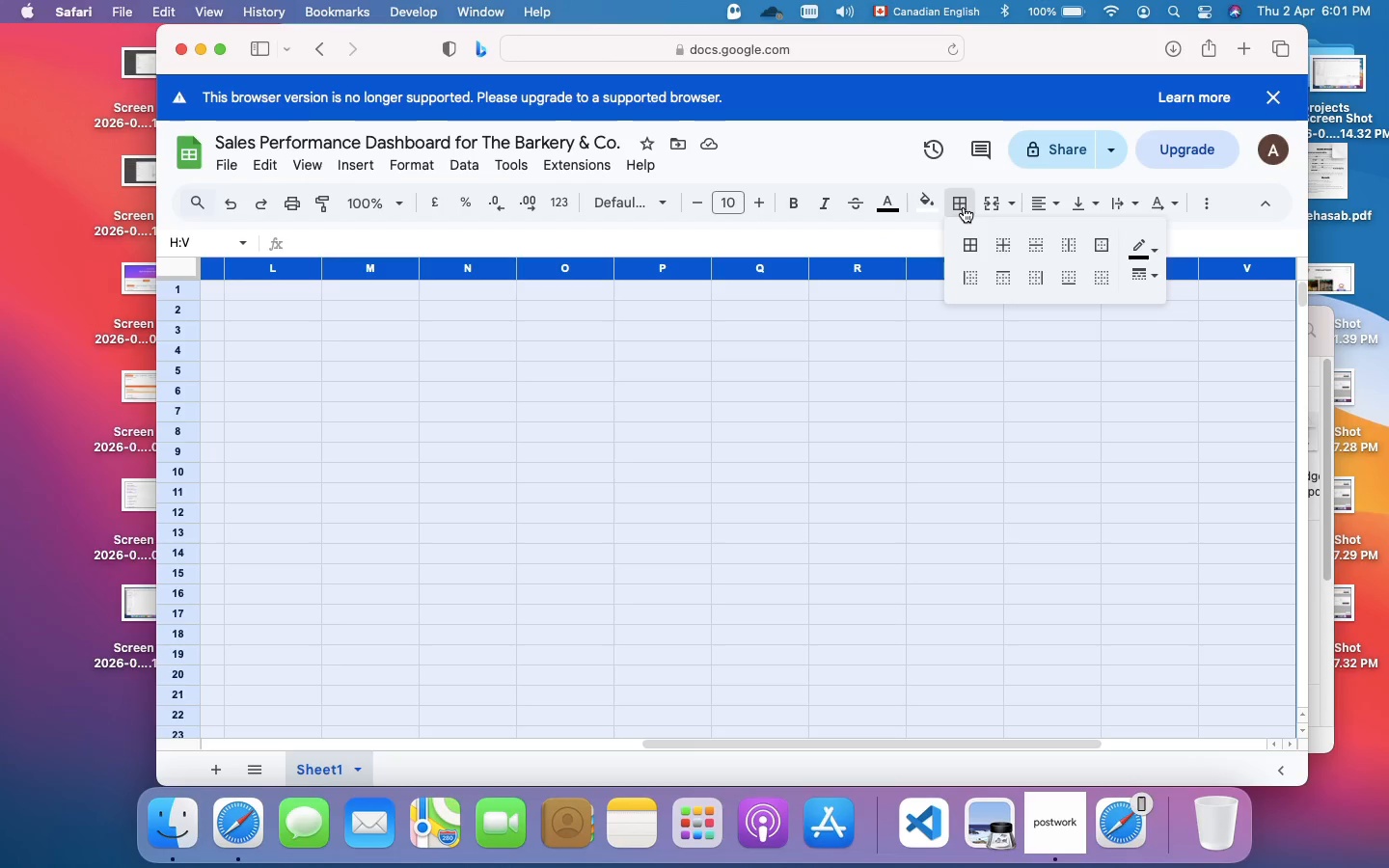 
left_click([1147, 250])
 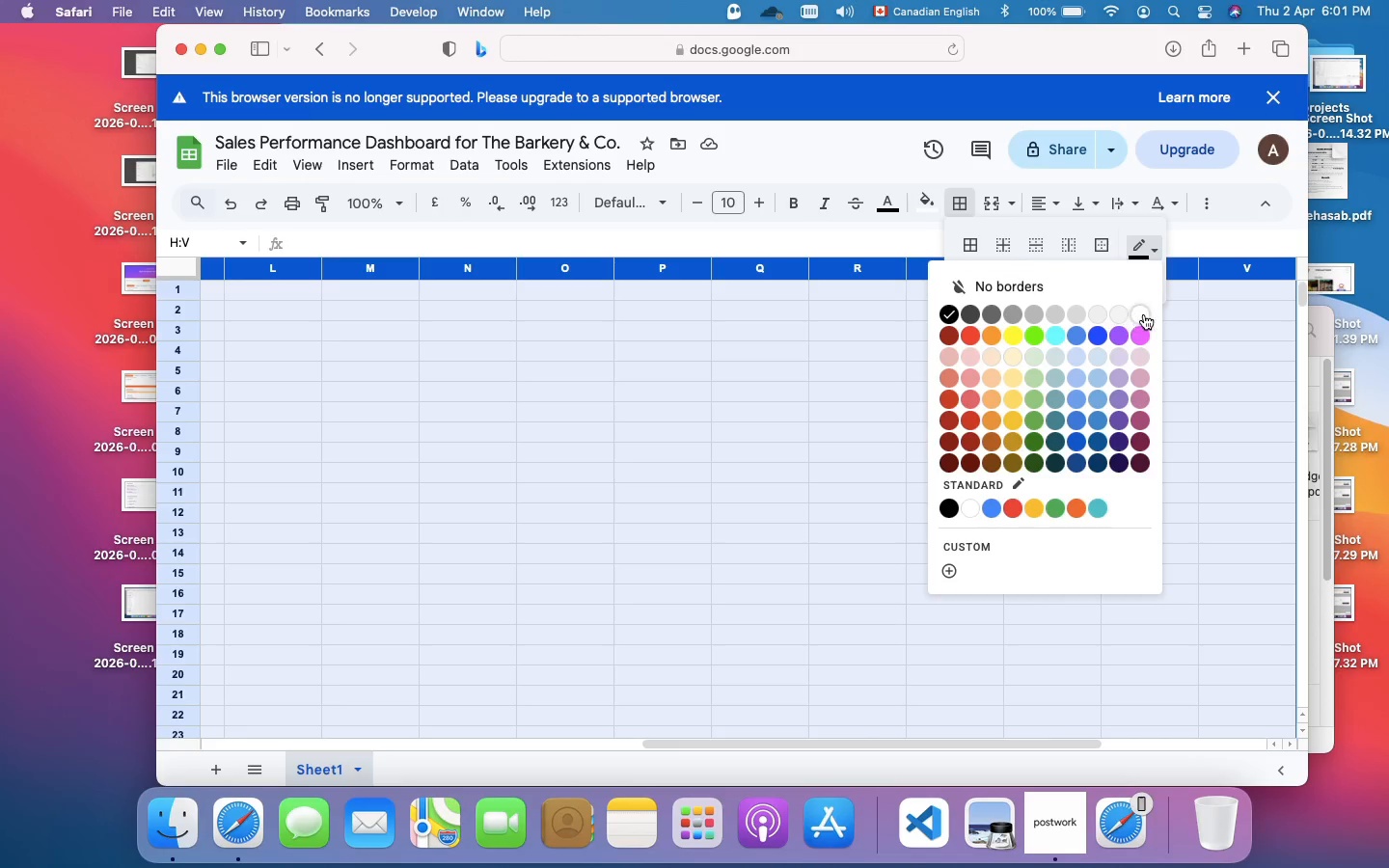 
left_click([1144, 314])
 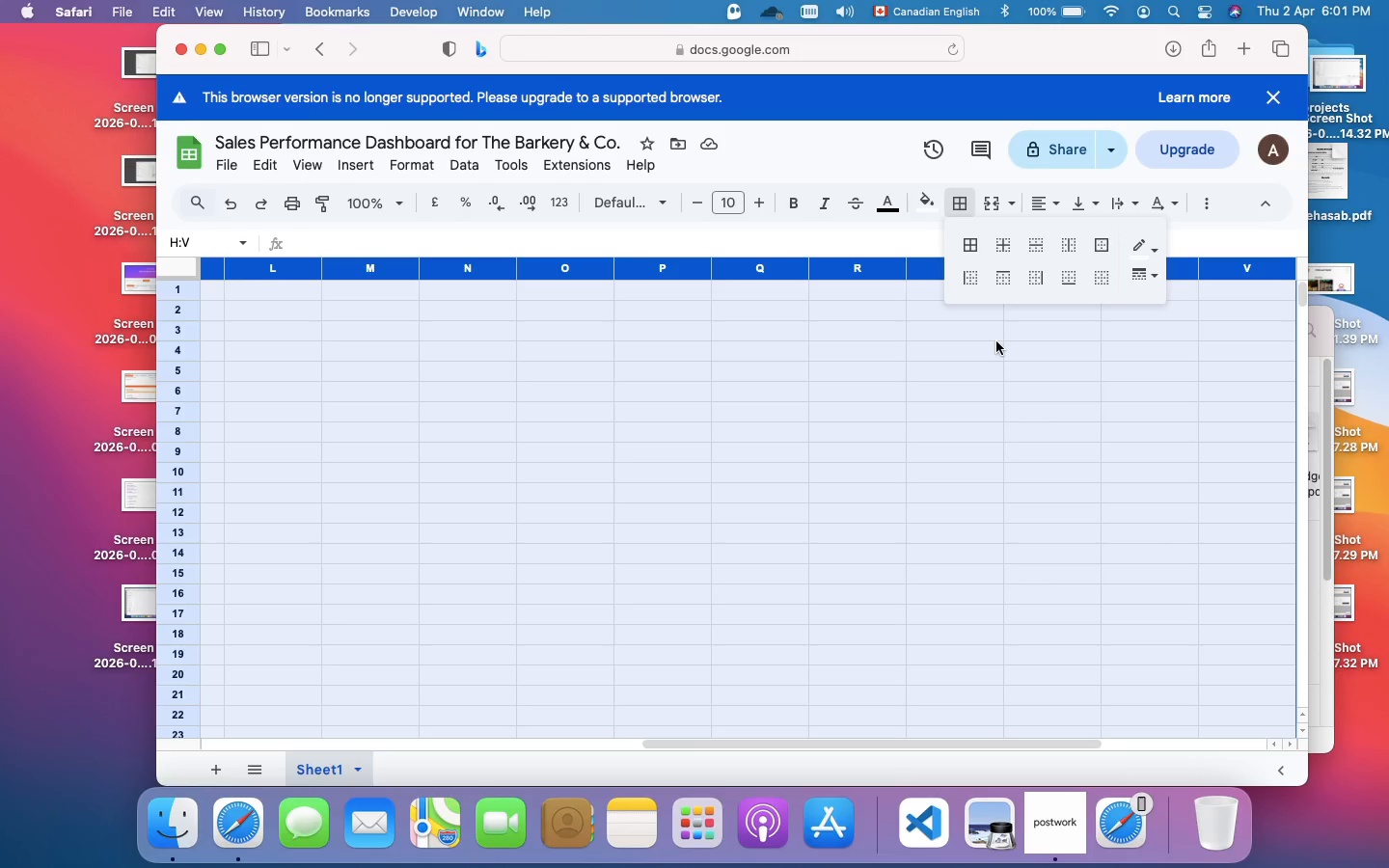 
scroll: coordinate [995, 342], scroll_direction: up, amount: 30.0
 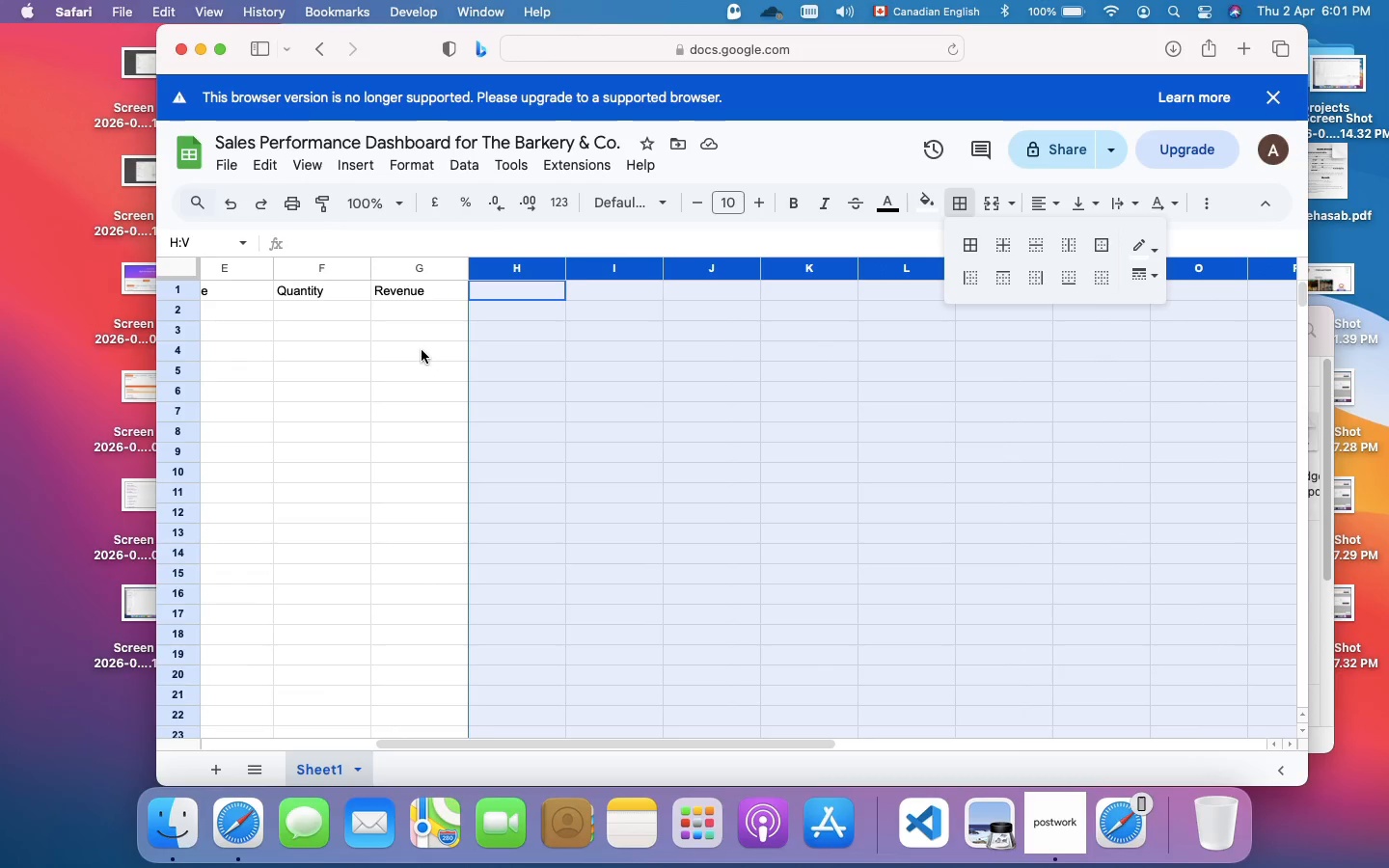 
left_click([420, 350])
 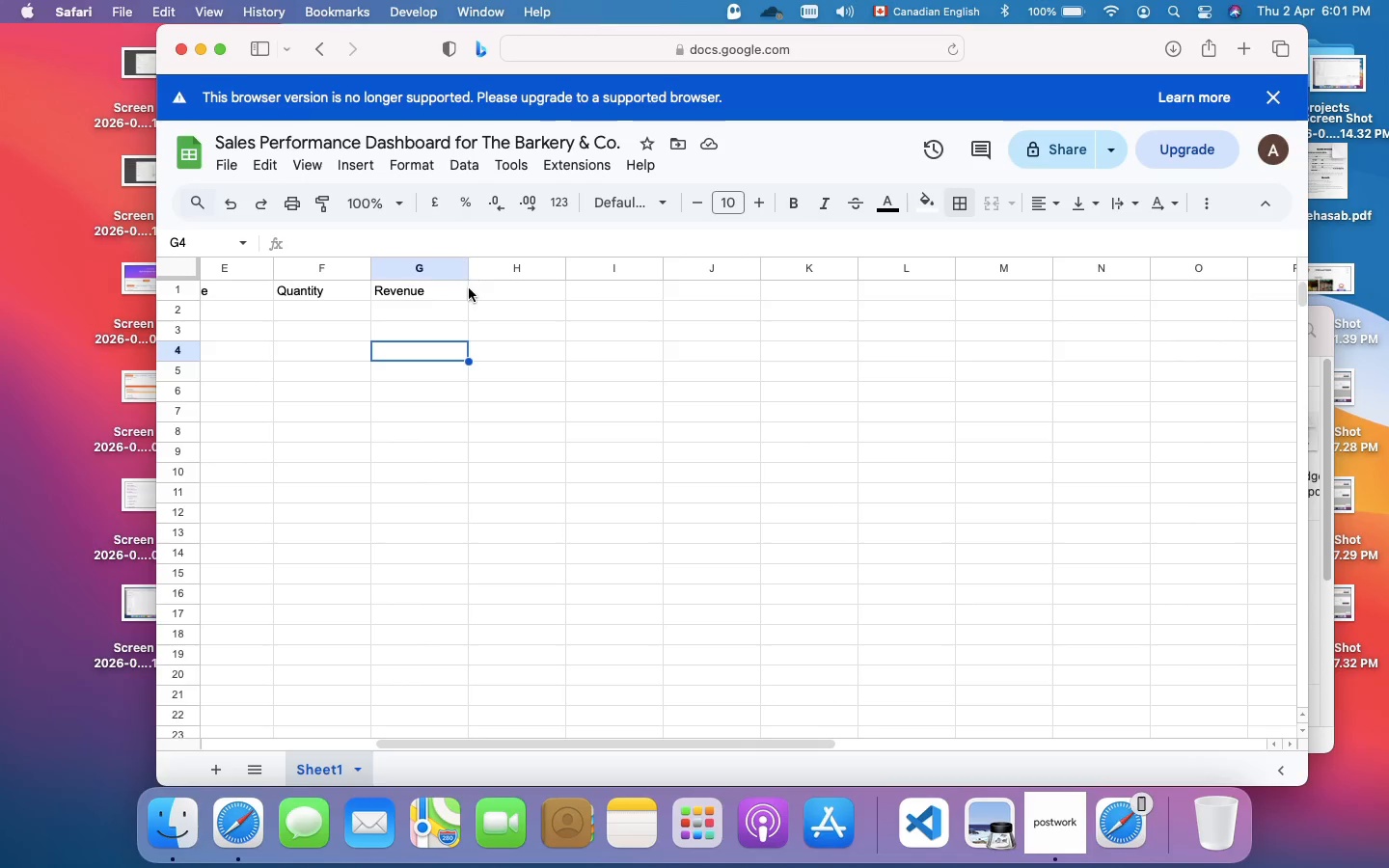 
left_click([469, 286])
 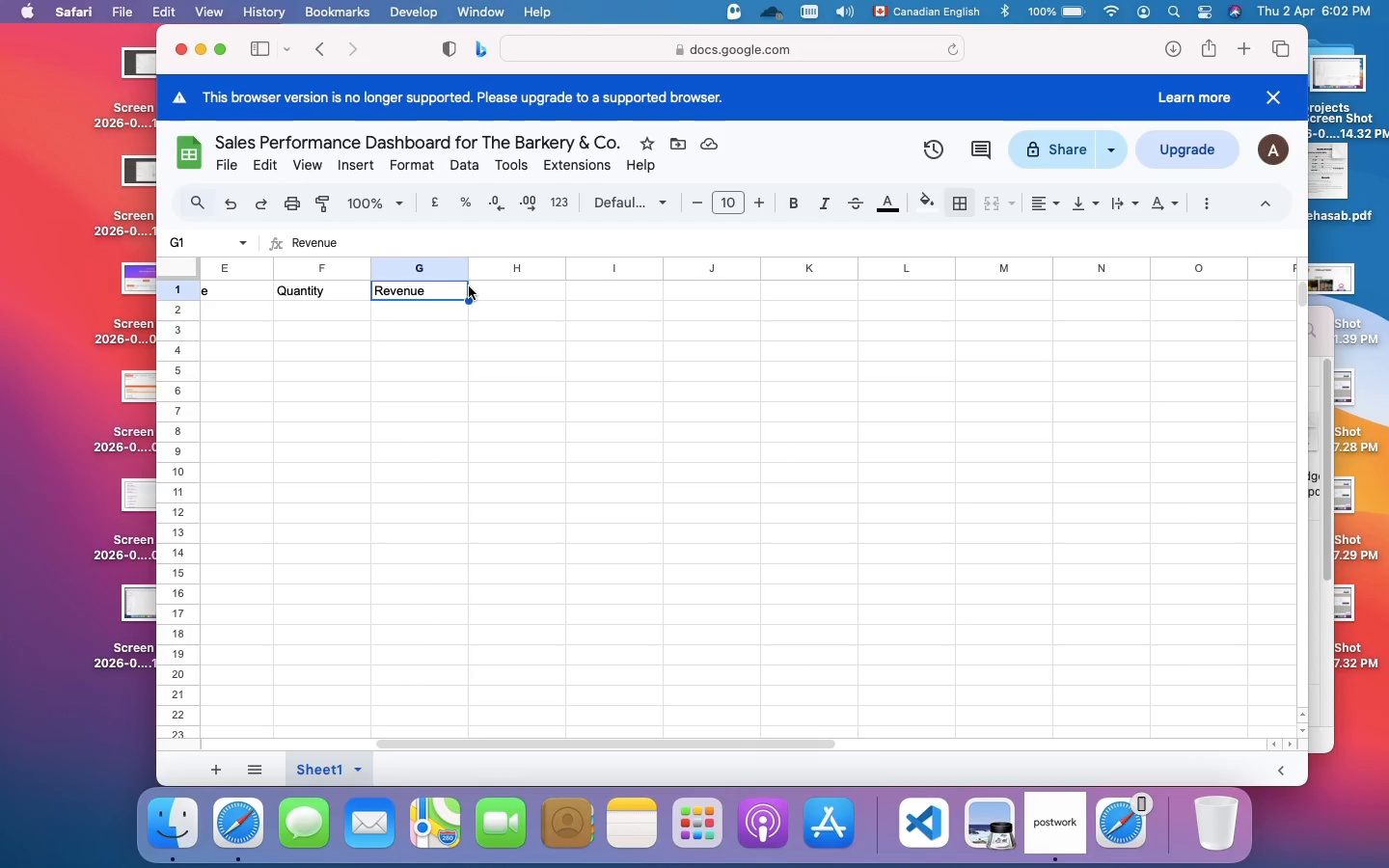 
left_click([471, 286])
 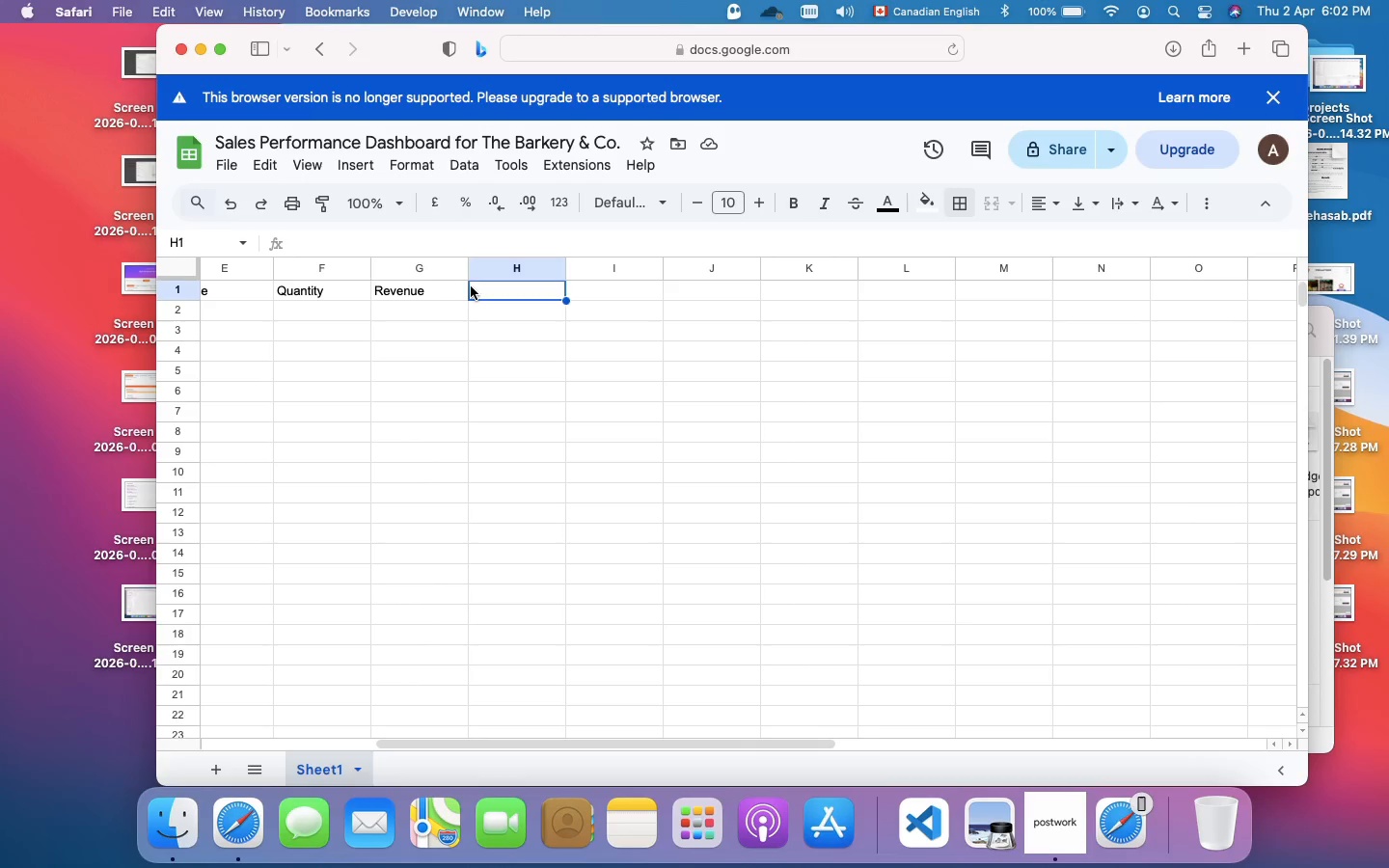 
left_click_drag(start_coordinate=[471, 287], to_coordinate=[1307, 771])
 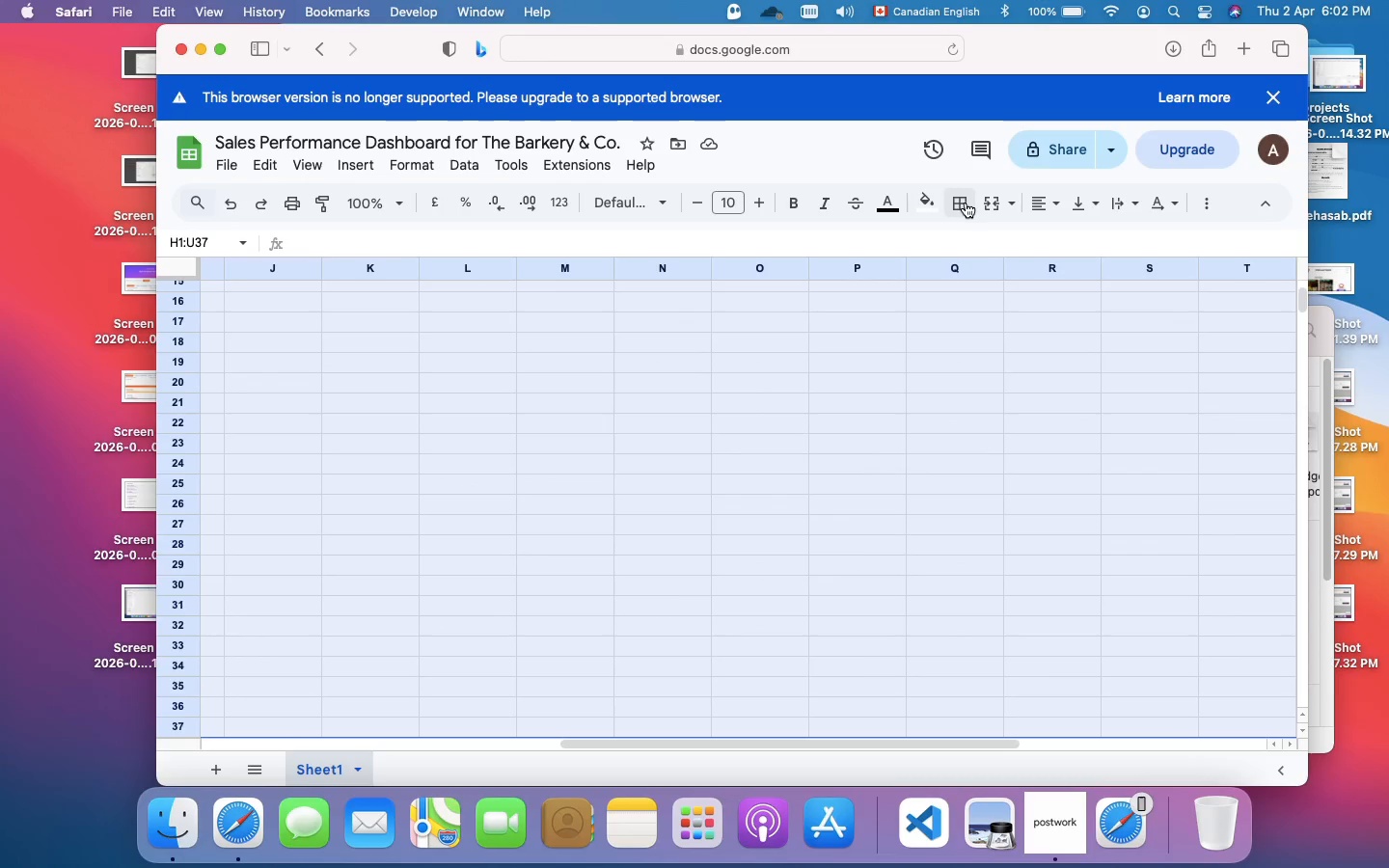 
left_click([960, 206])
 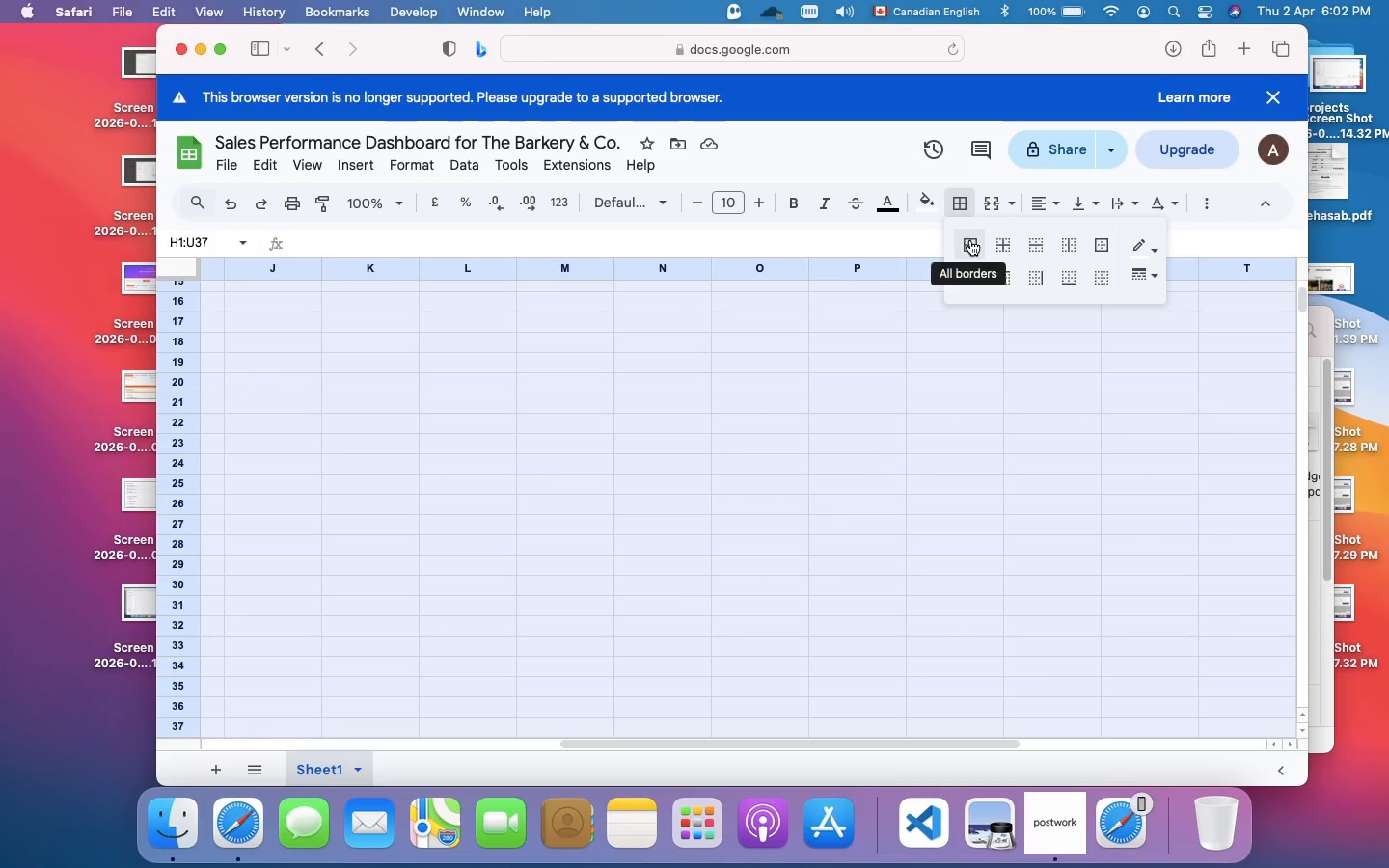 
left_click([970, 240])
 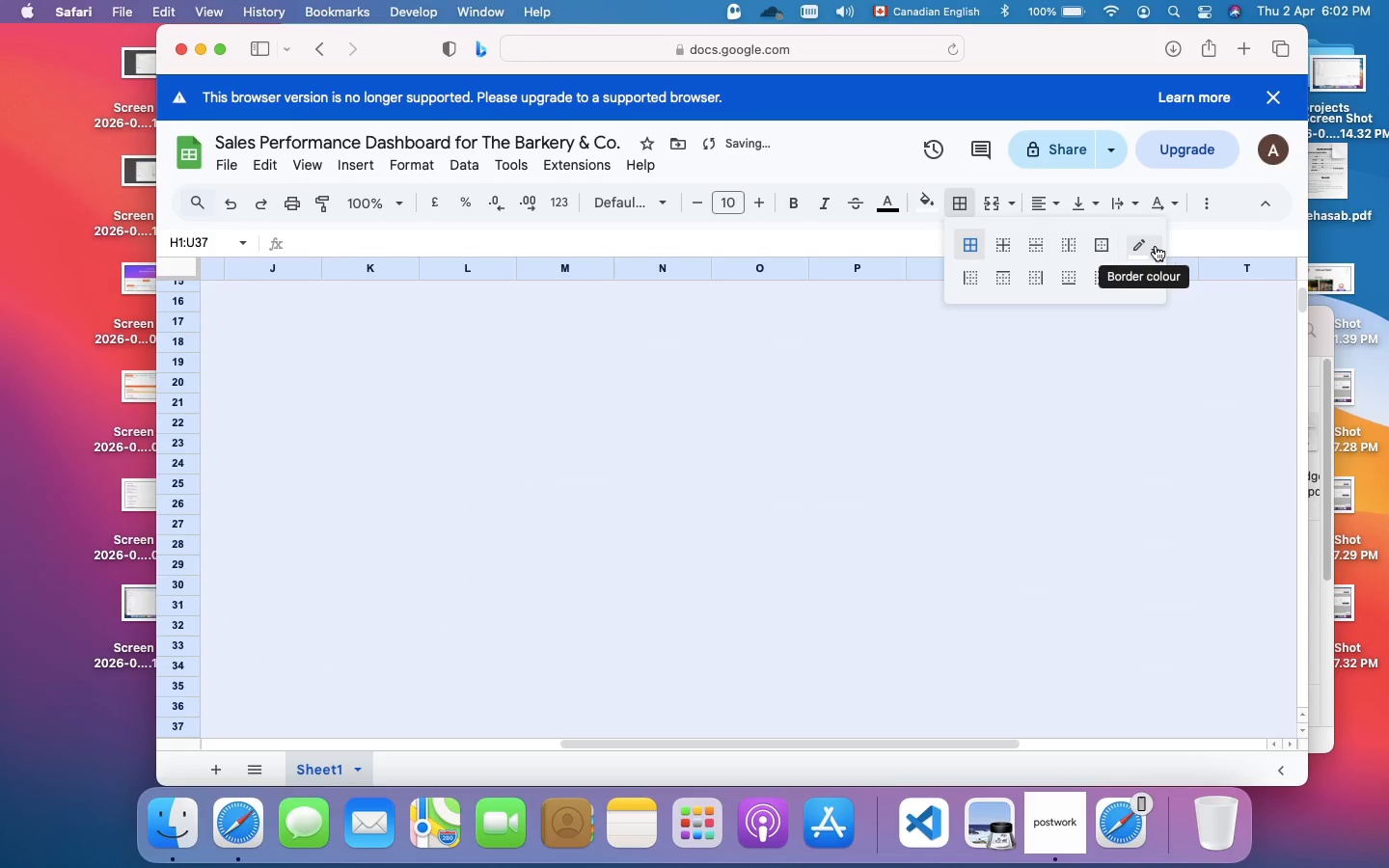 
left_click([1156, 246])
 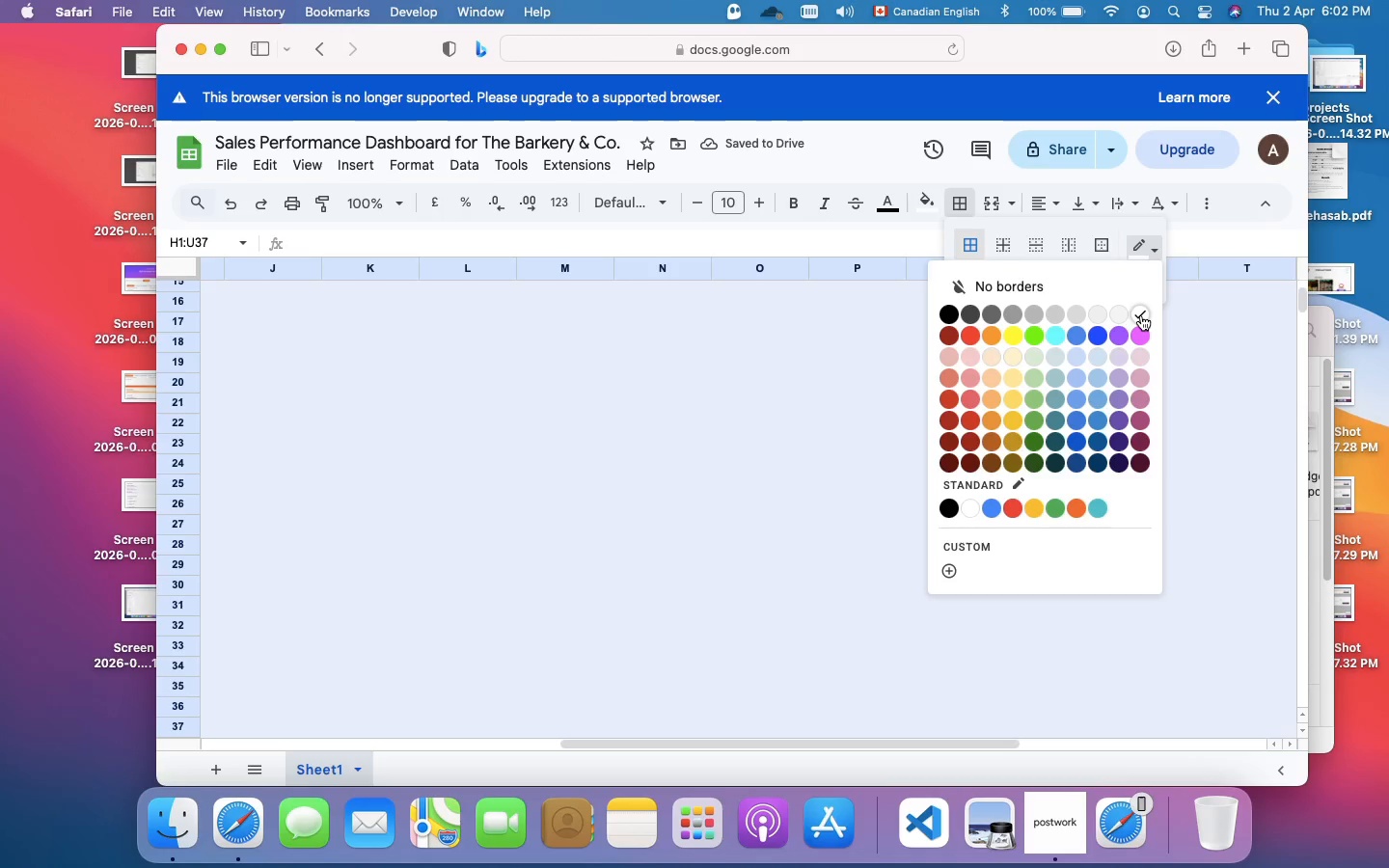 
left_click([1142, 314])
 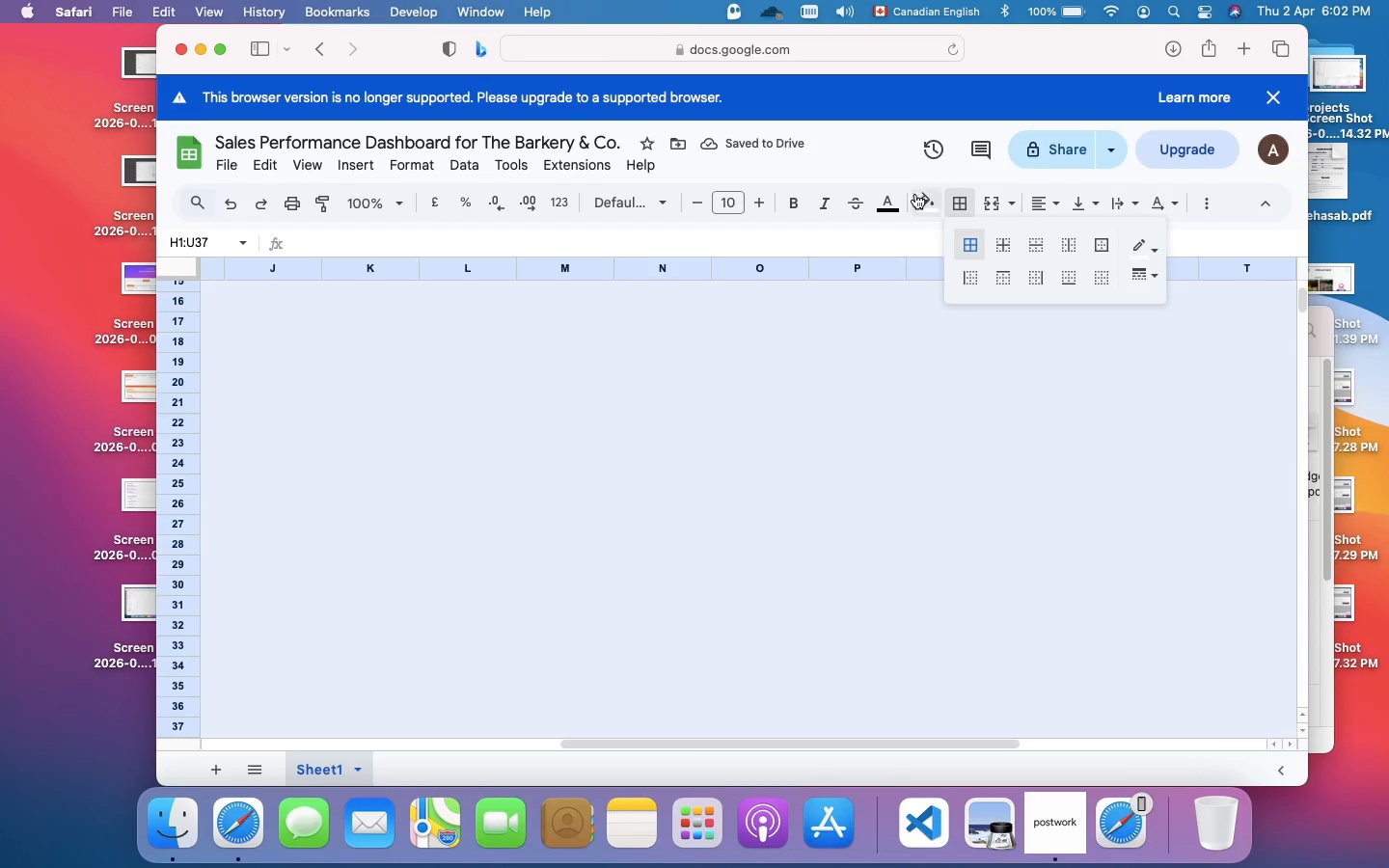 
wait(5.58)
 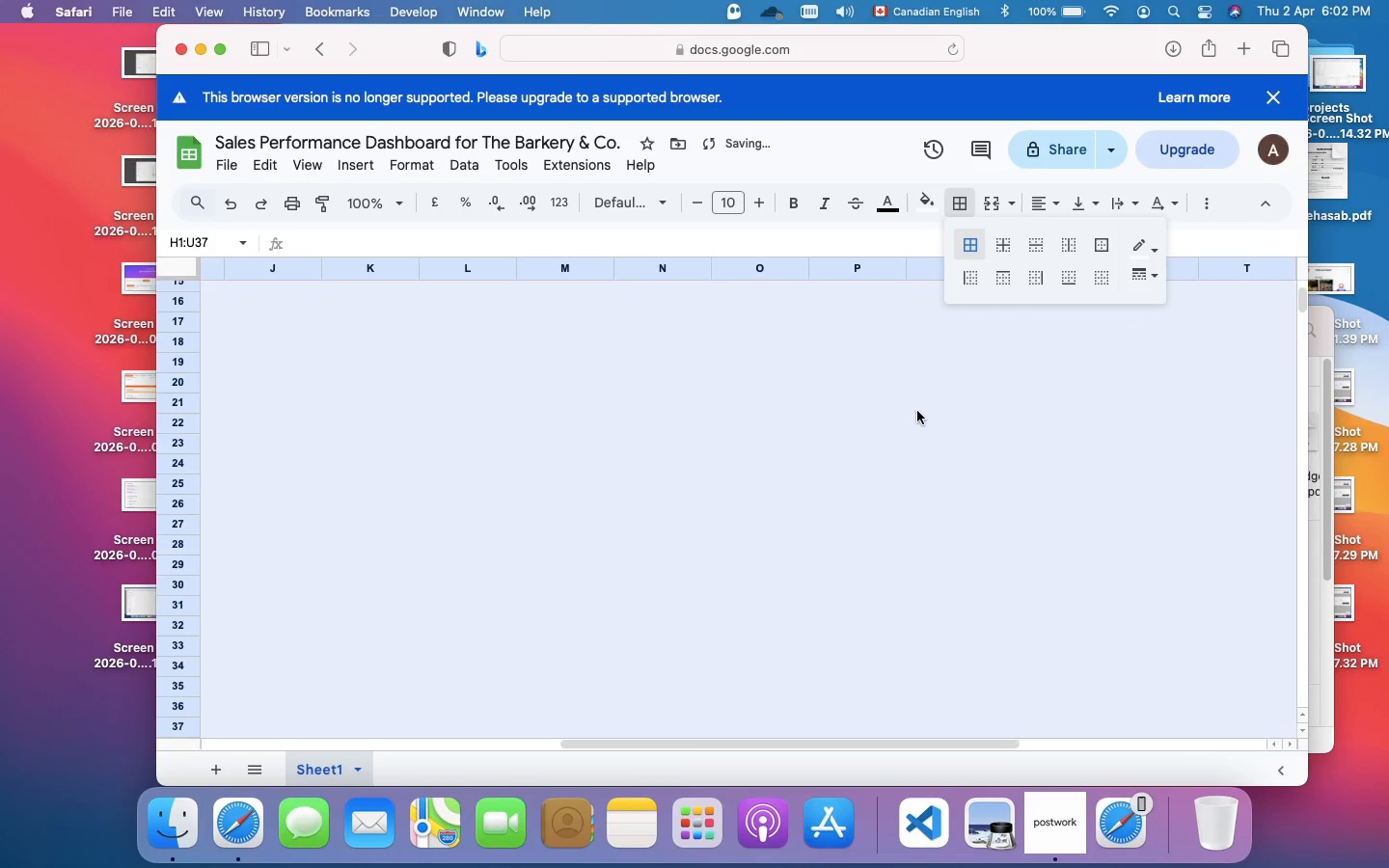 
left_click([919, 205])
 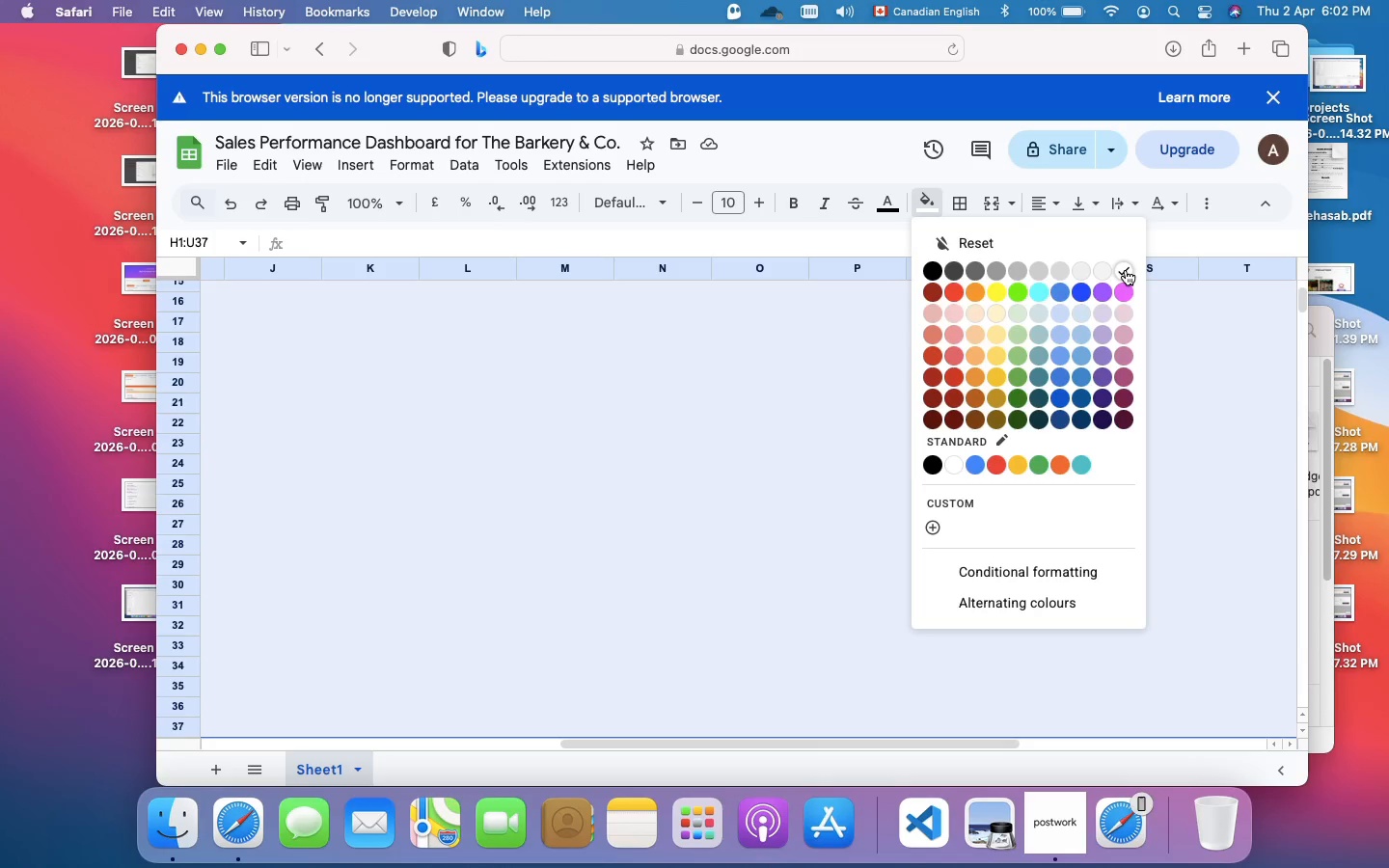 
left_click([1127, 271])
 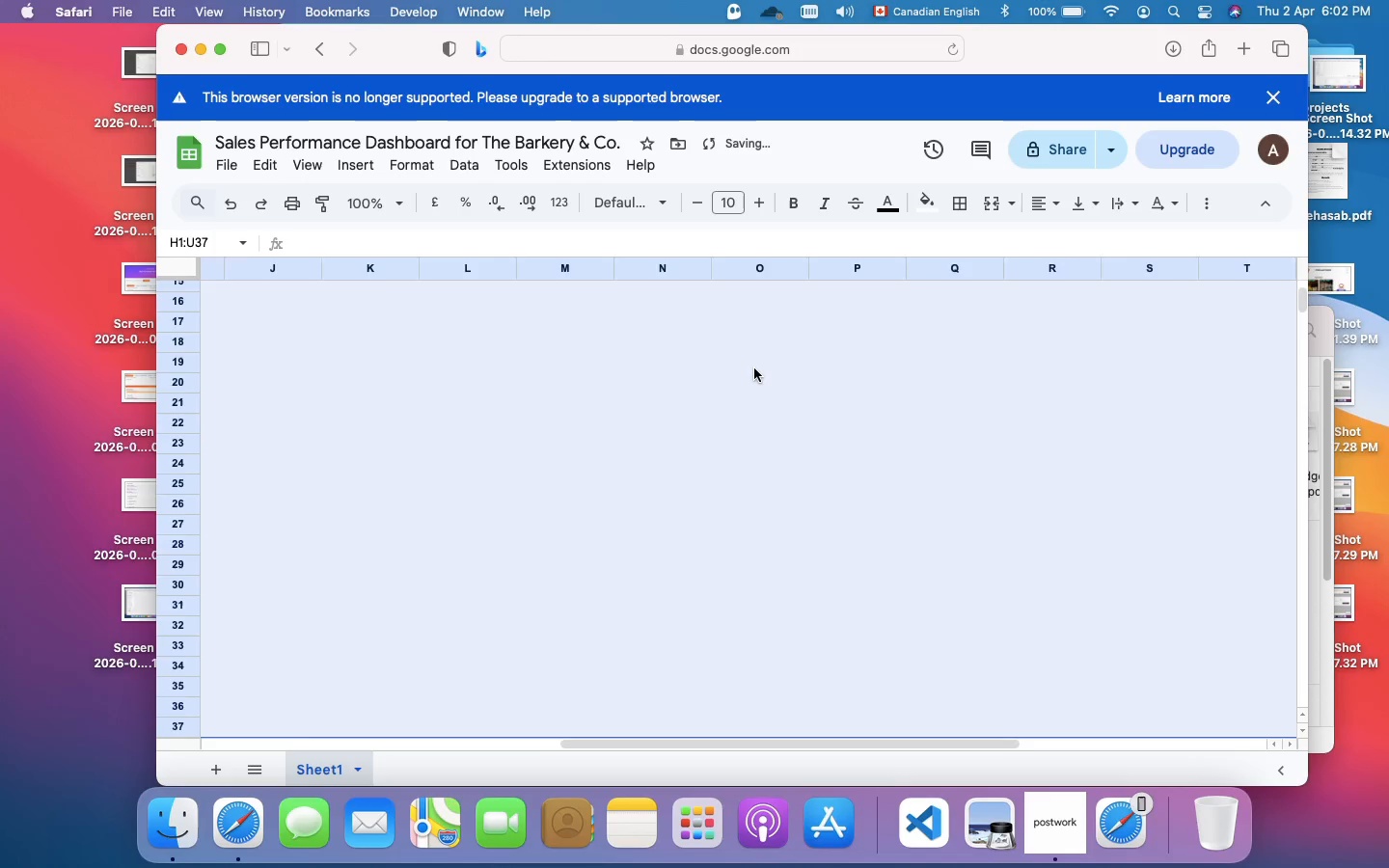 
scroll: coordinate [761, 373], scroll_direction: up, amount: 22.0
 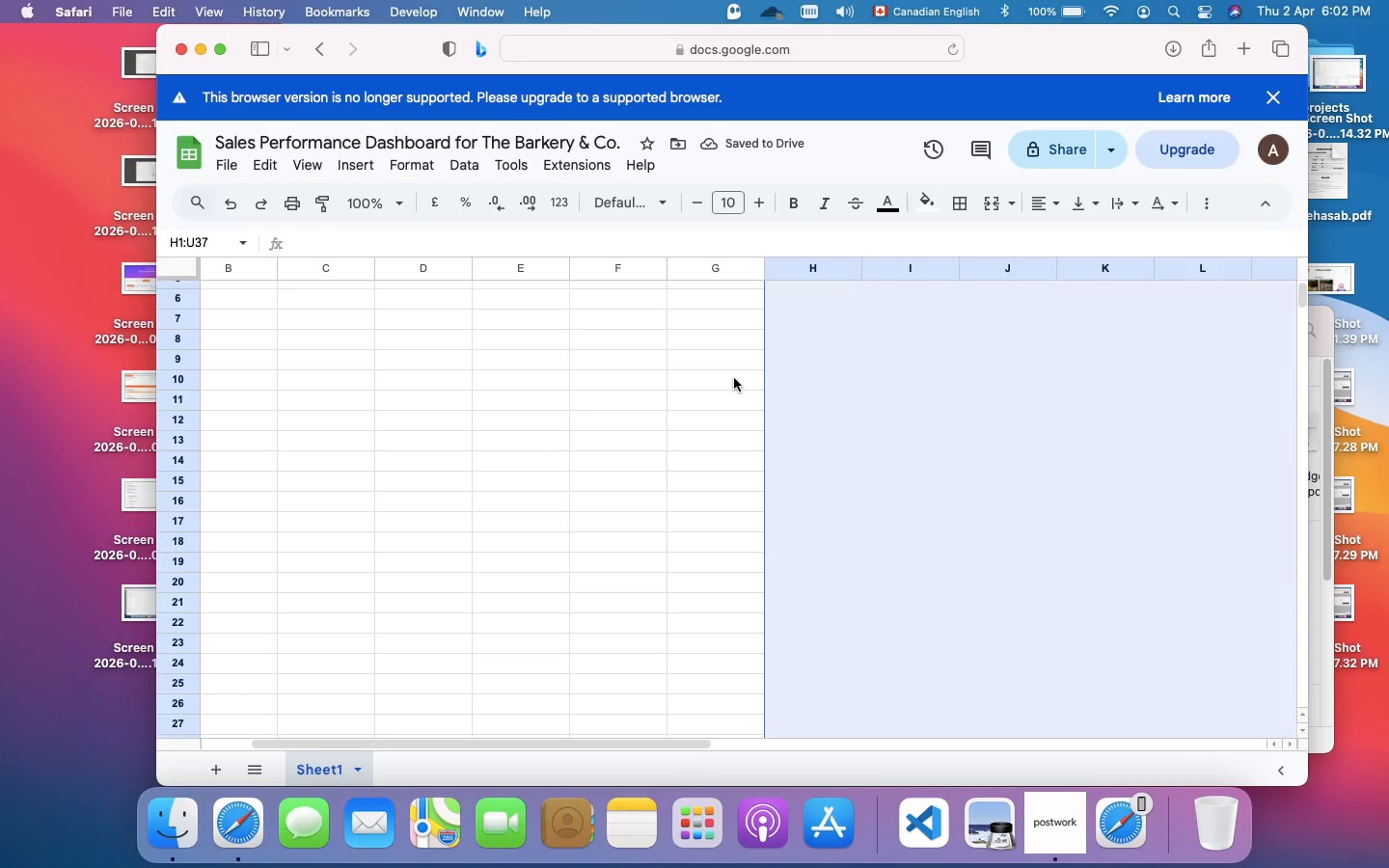 
left_click([734, 378])
 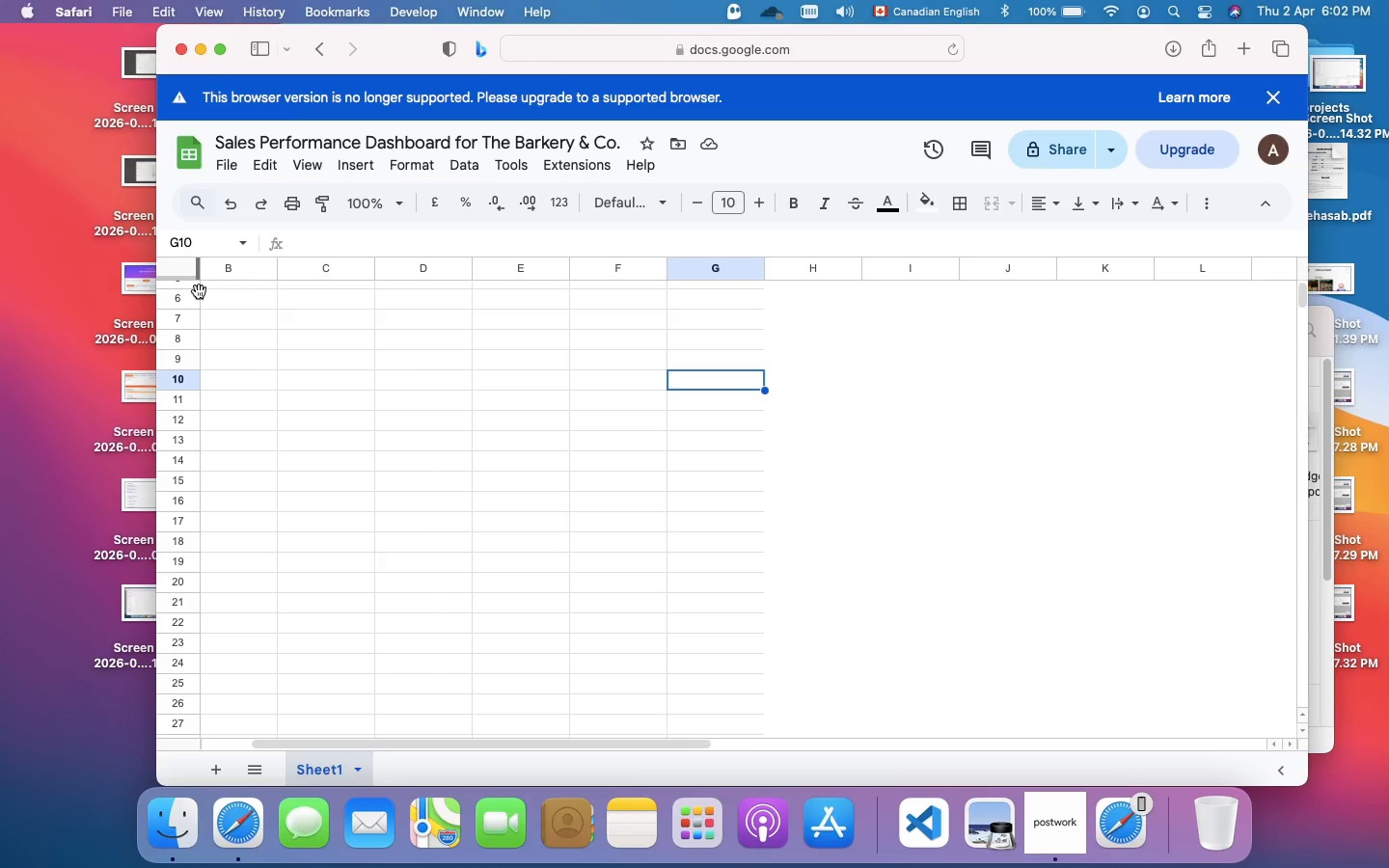 
scroll: coordinate [206, 285], scroll_direction: up, amount: 67.0
 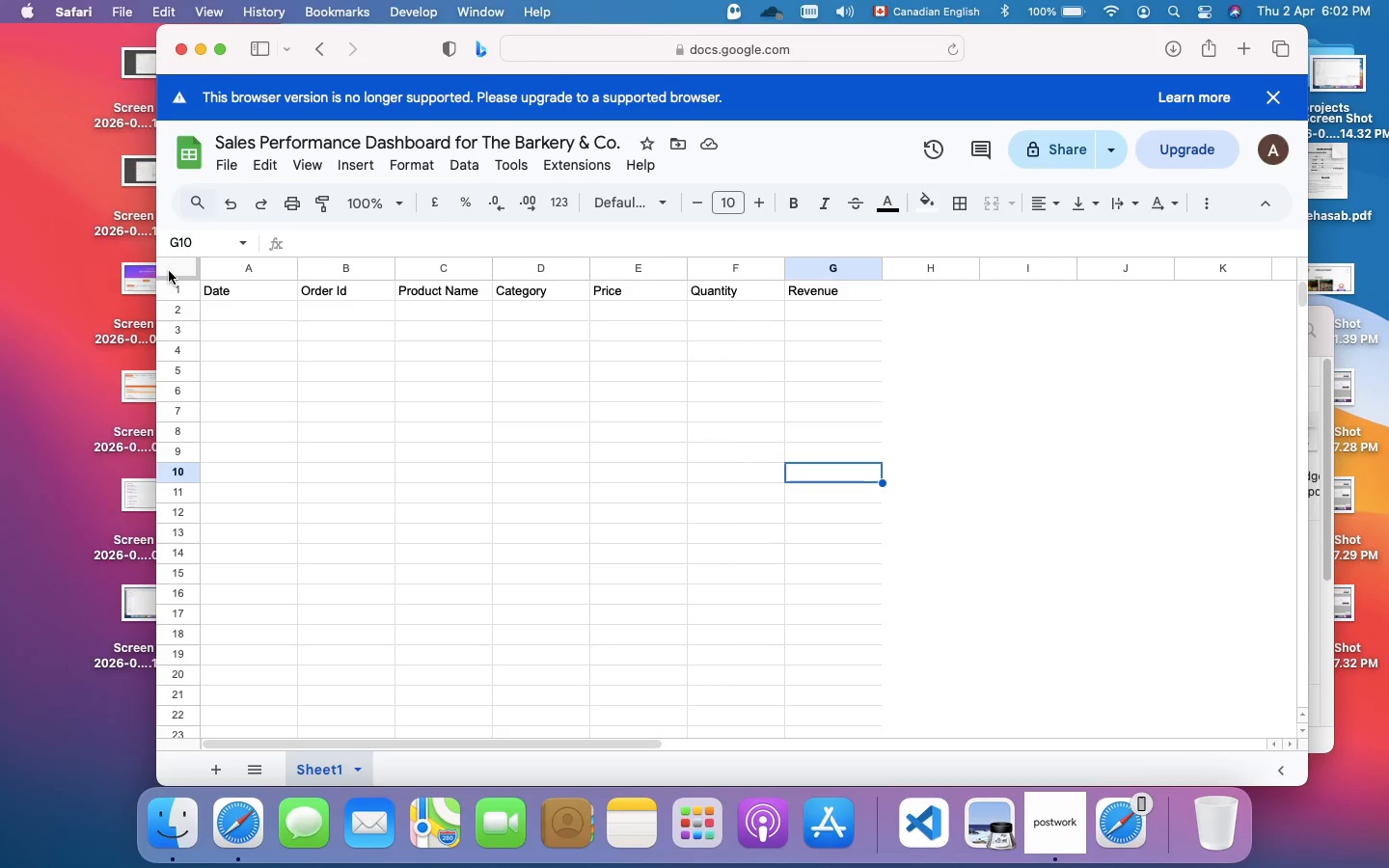 
left_click([177, 264])
 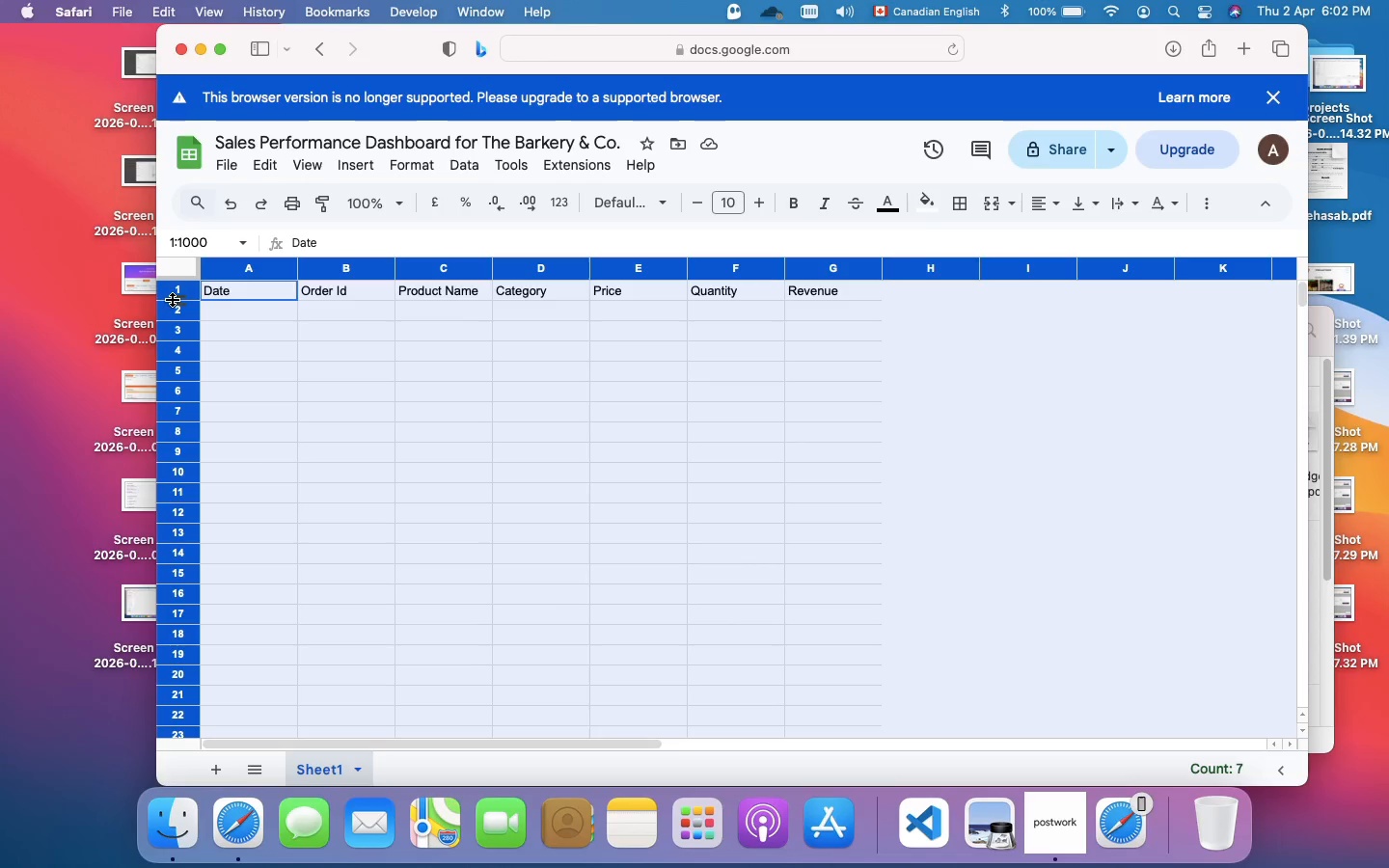 
wait(5.79)
 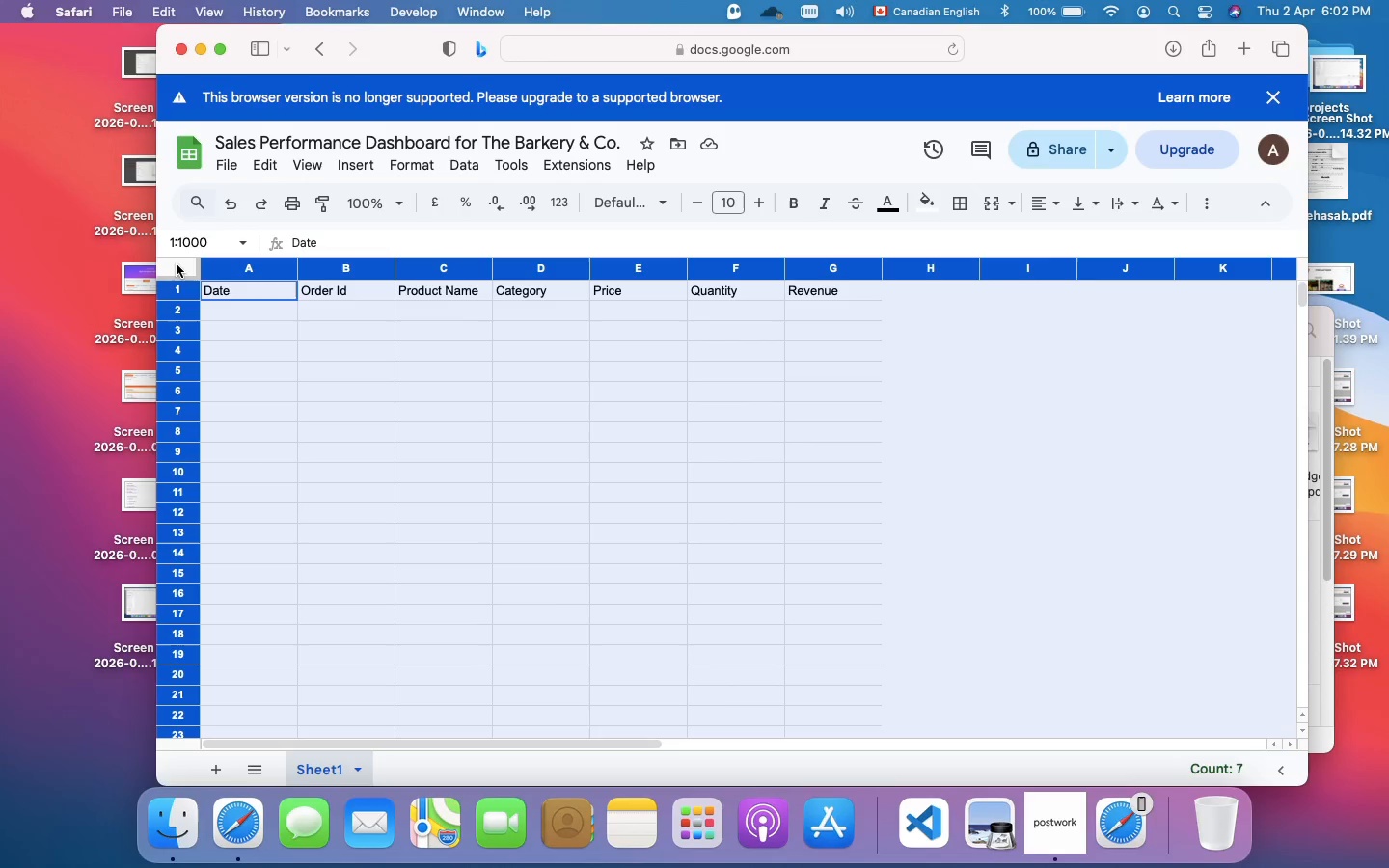 
left_click([275, 340])
 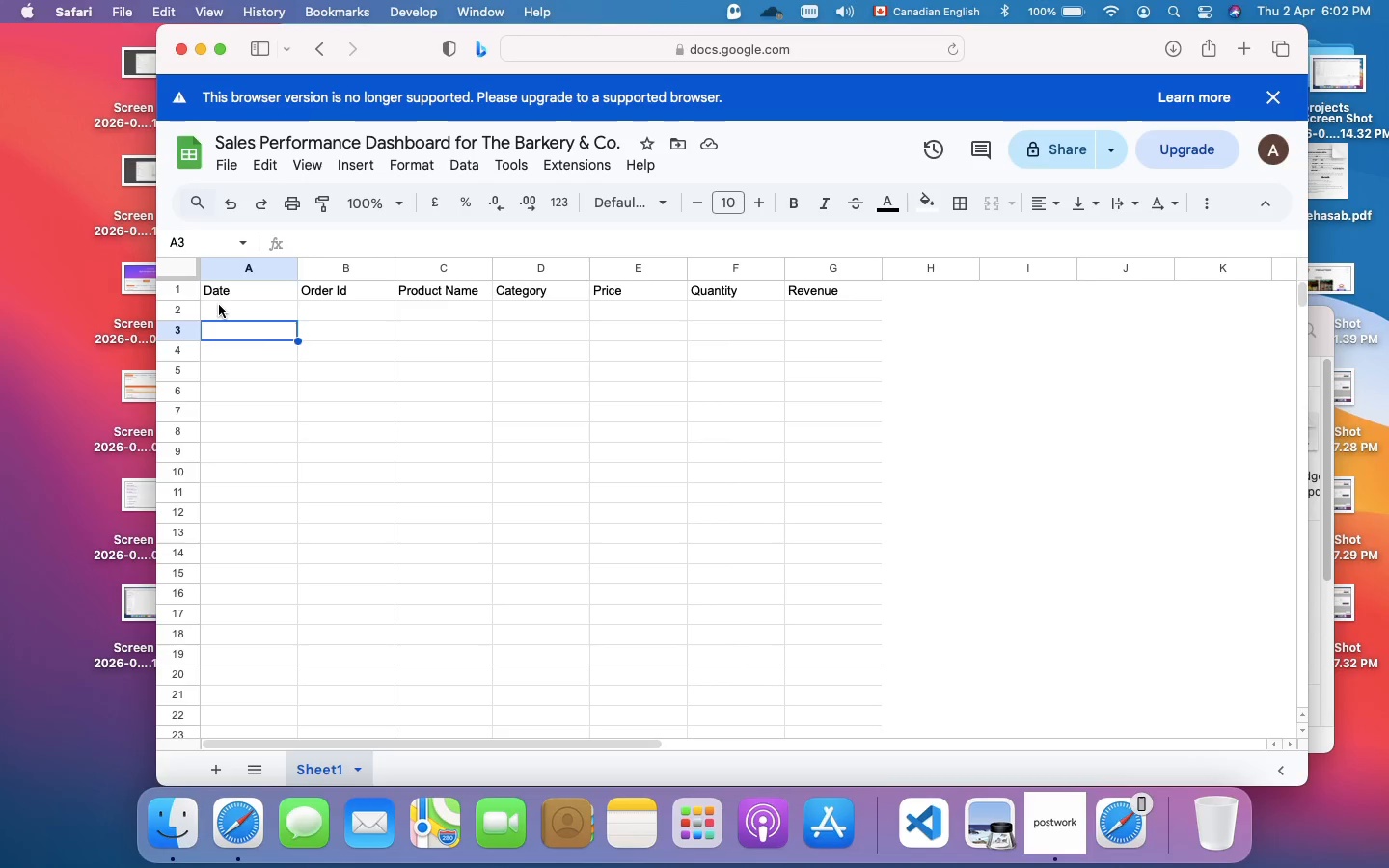 
scroll: coordinate [219, 305], scroll_direction: up, amount: 1.0
 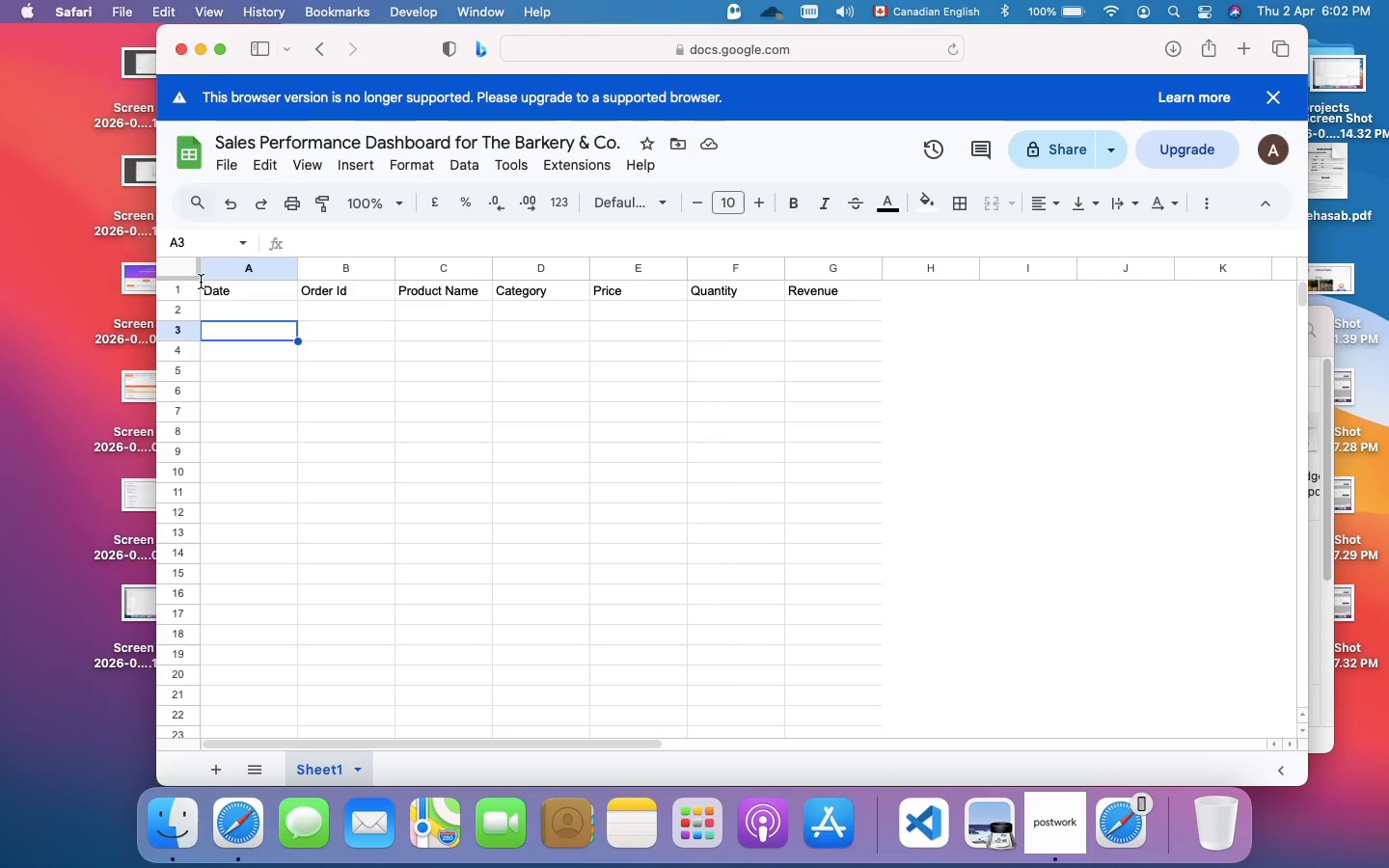 
left_click_drag(start_coordinate=[200, 282], to_coordinate=[907, 766])
 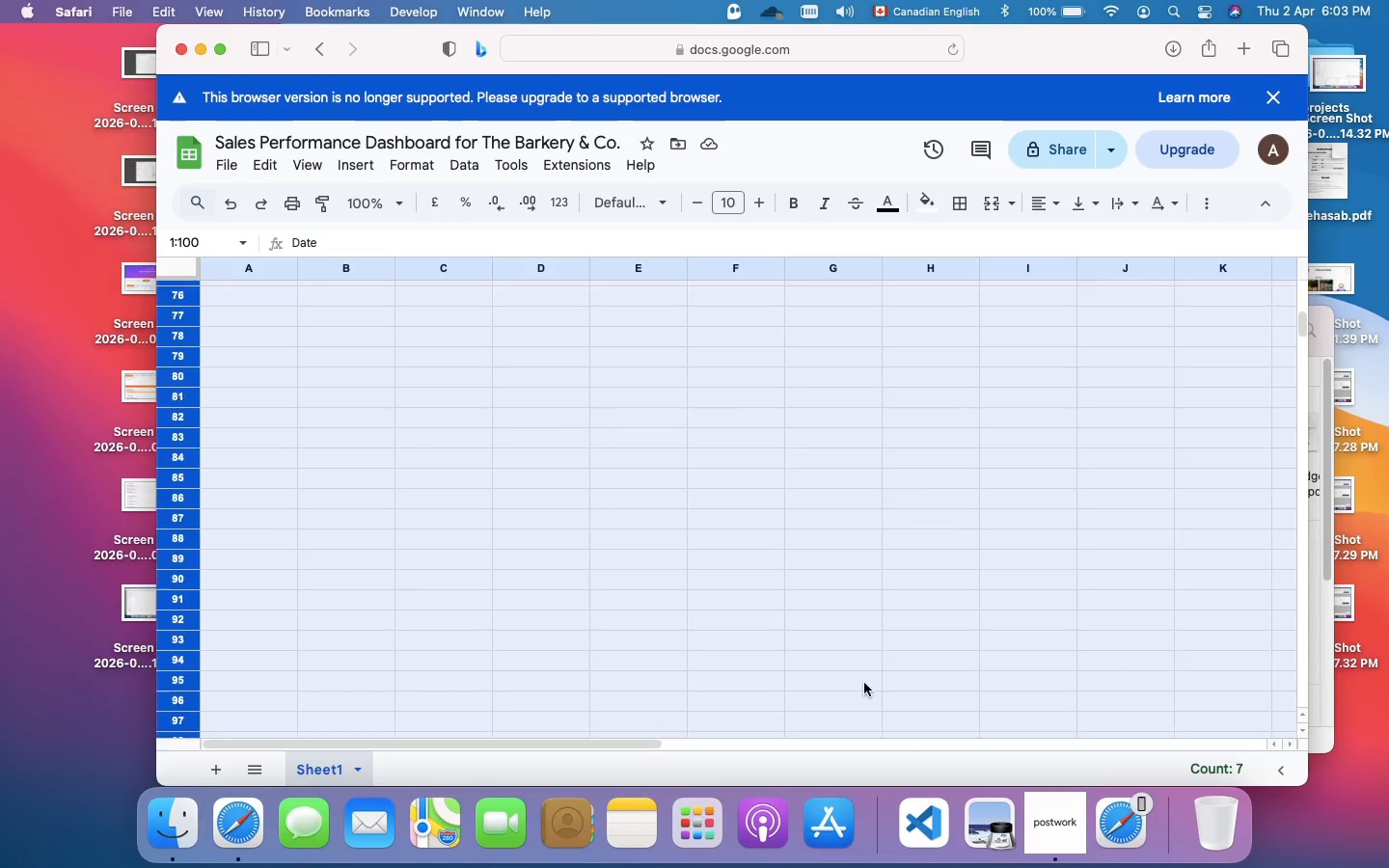 
scroll: coordinate [867, 527], scroll_direction: up, amount: 174.0
 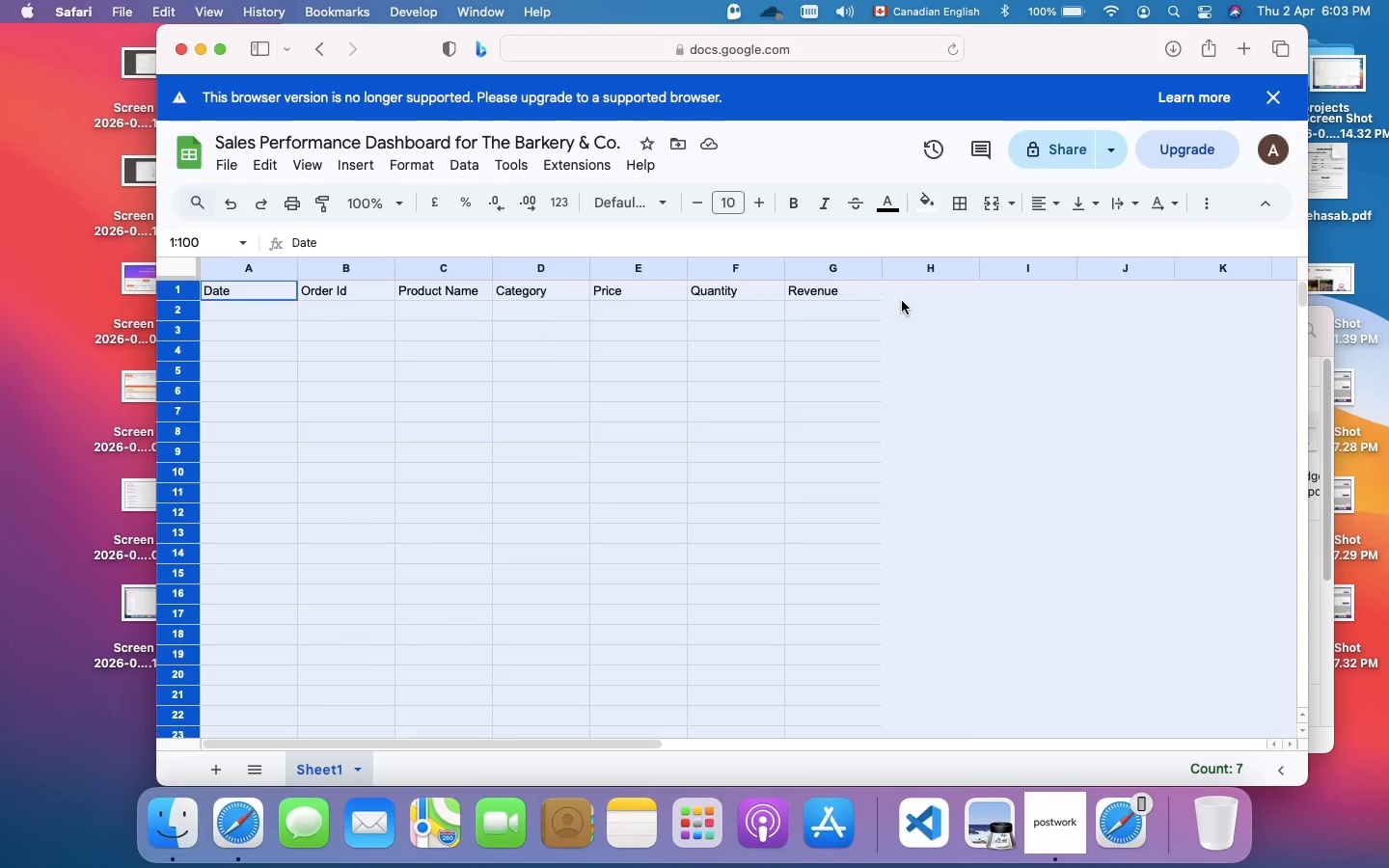 
left_click([902, 301])
 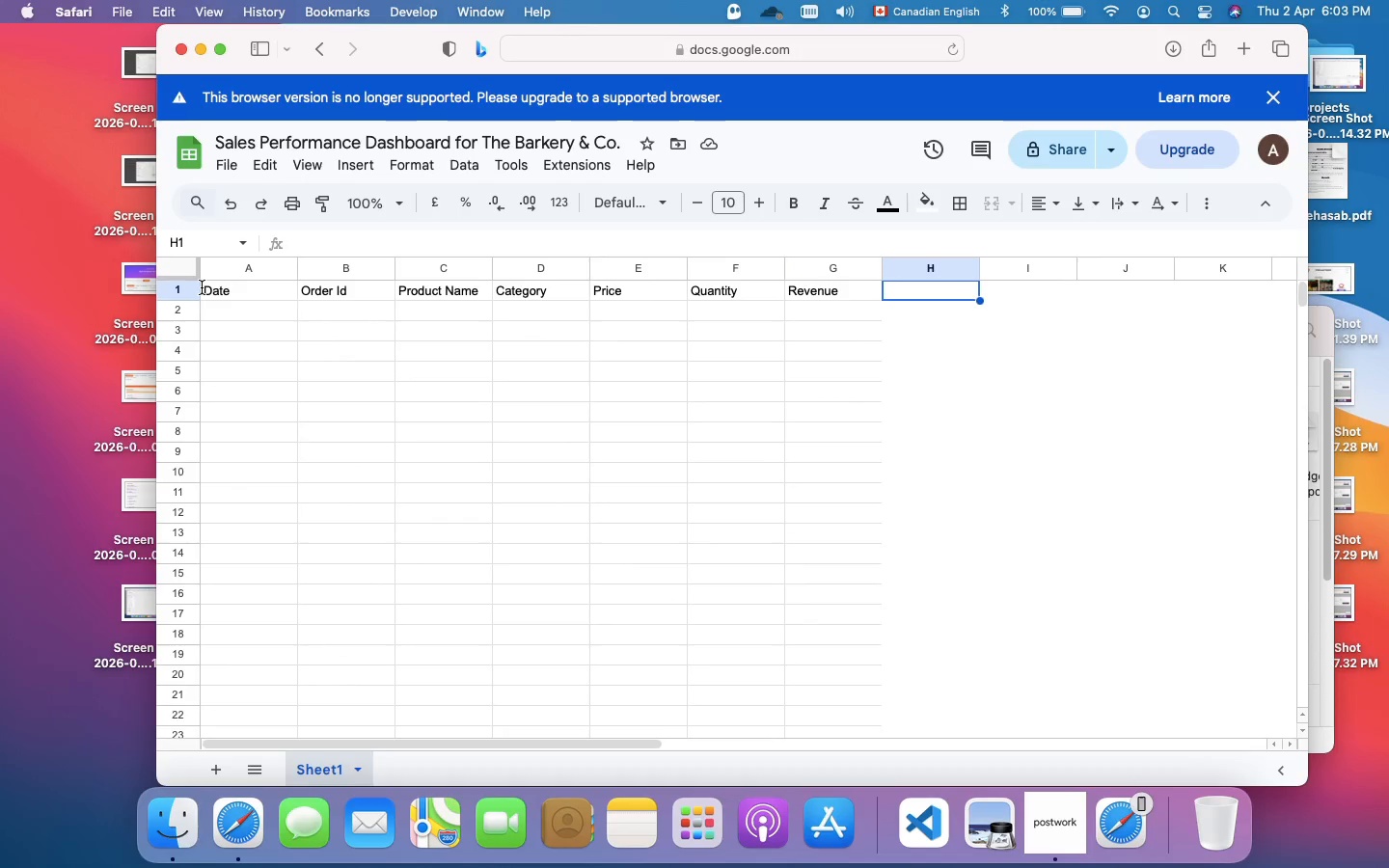 
wait(7.74)
 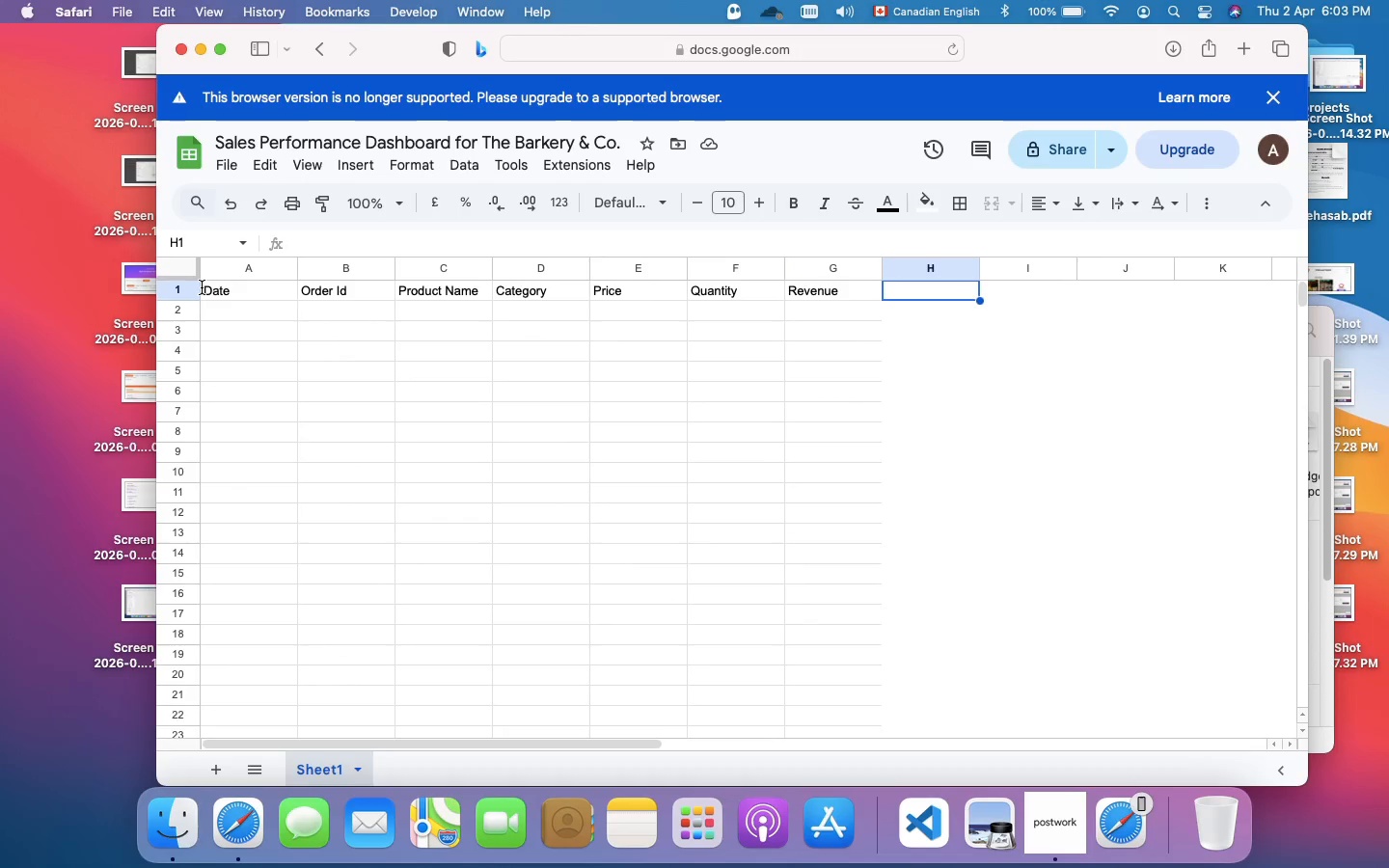 
left_click_drag(start_coordinate=[201, 287], to_coordinate=[282, 308])
 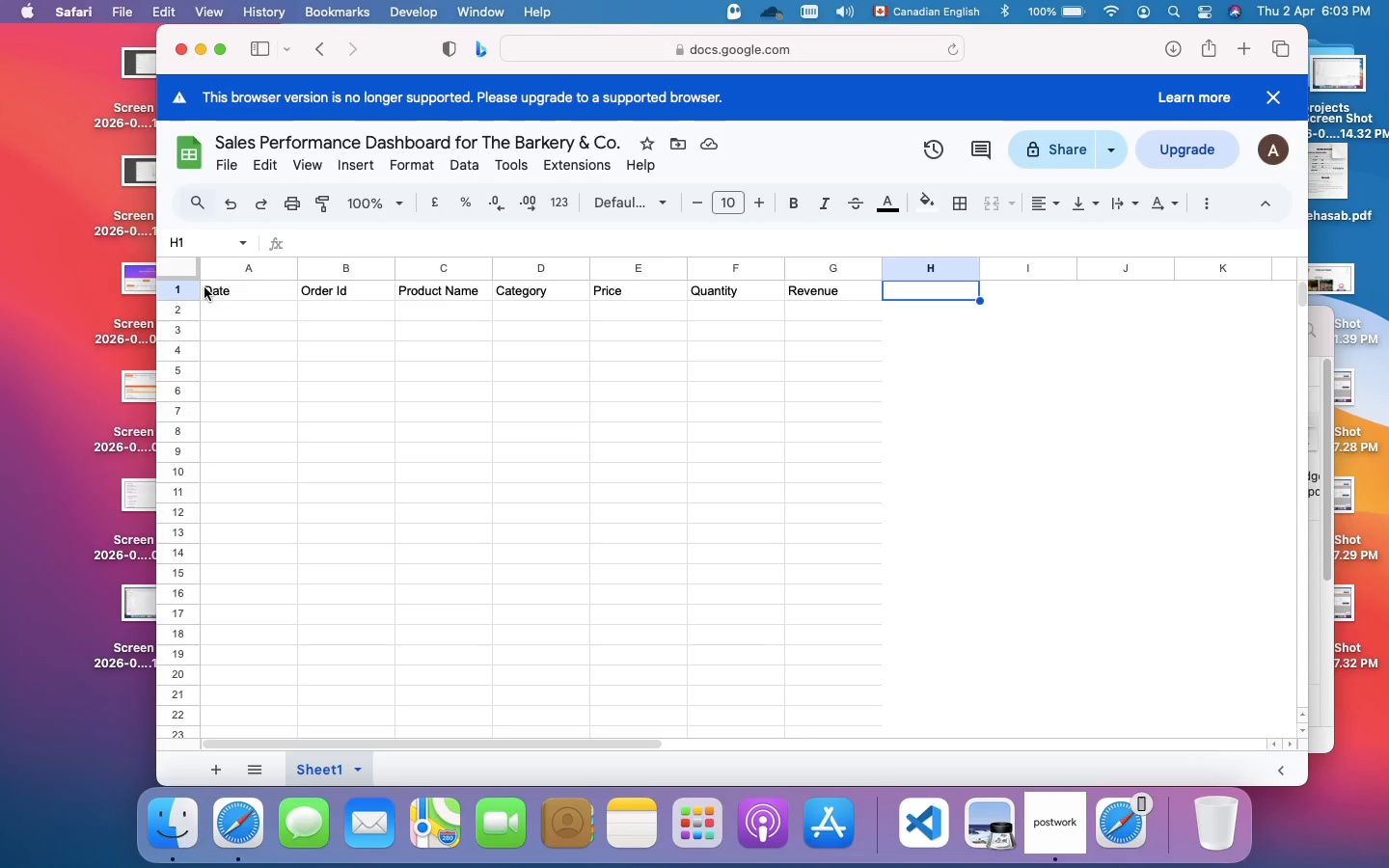 
left_click([204, 286])
 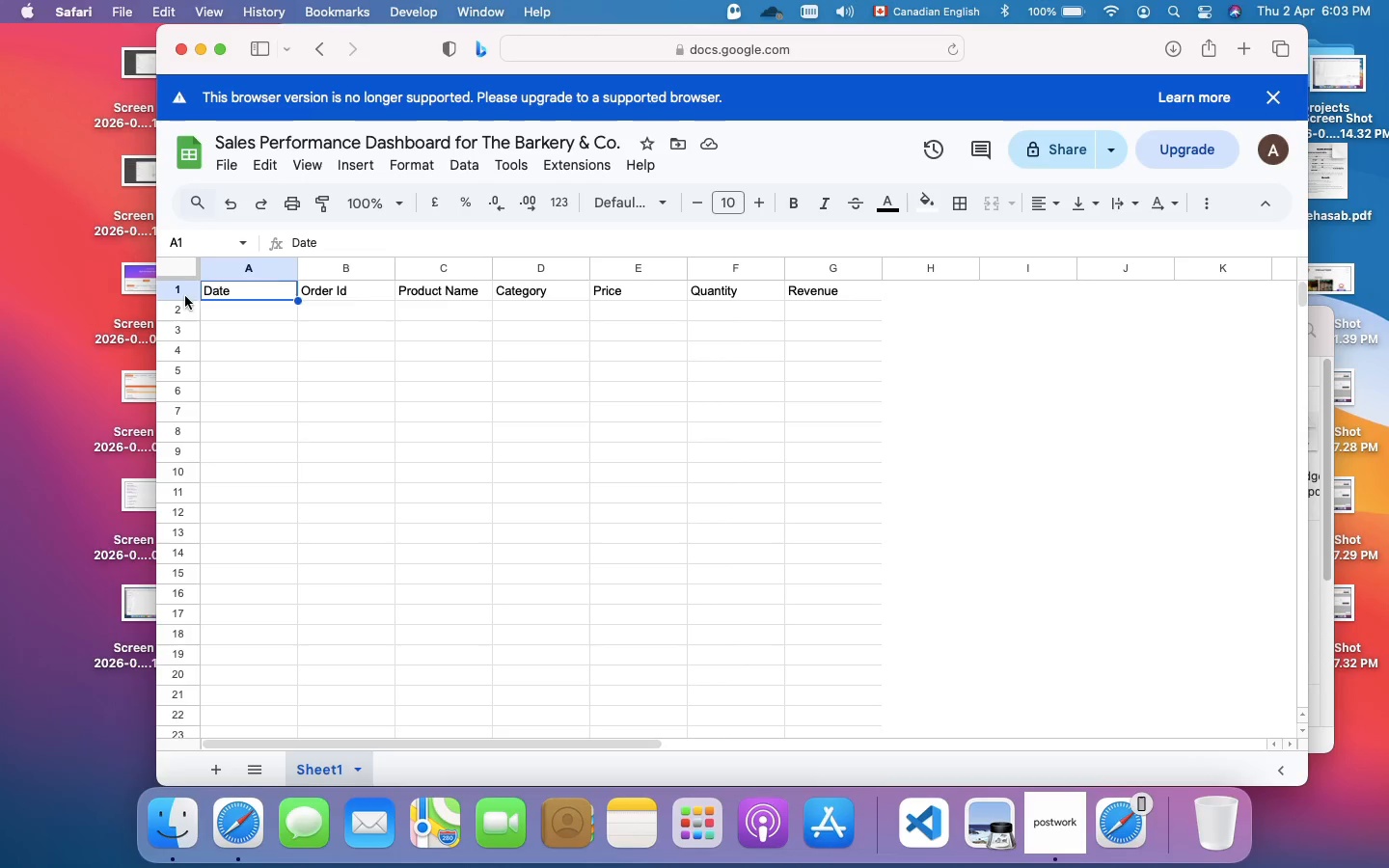 
left_click([183, 298])
 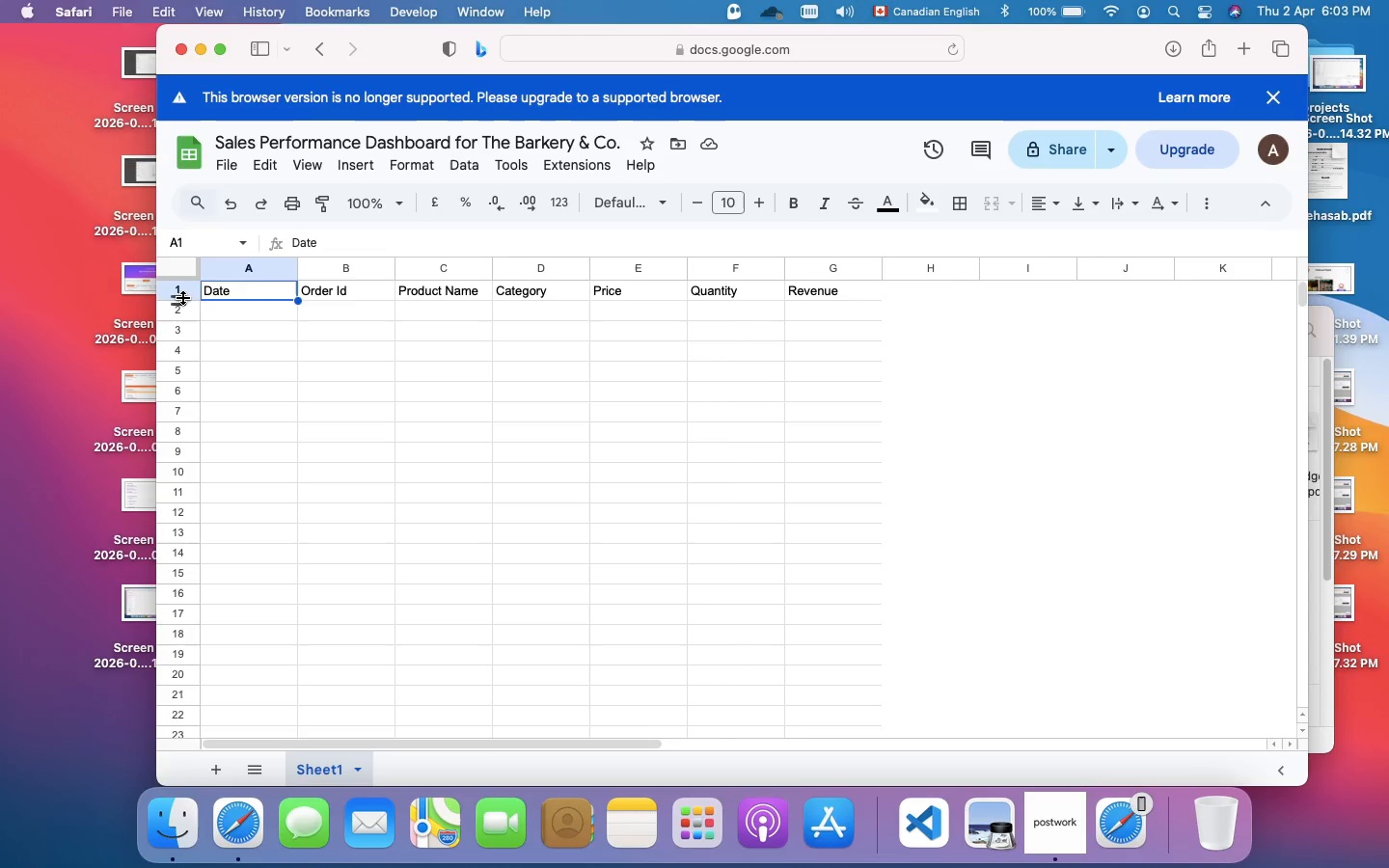 
right_click([183, 298])
 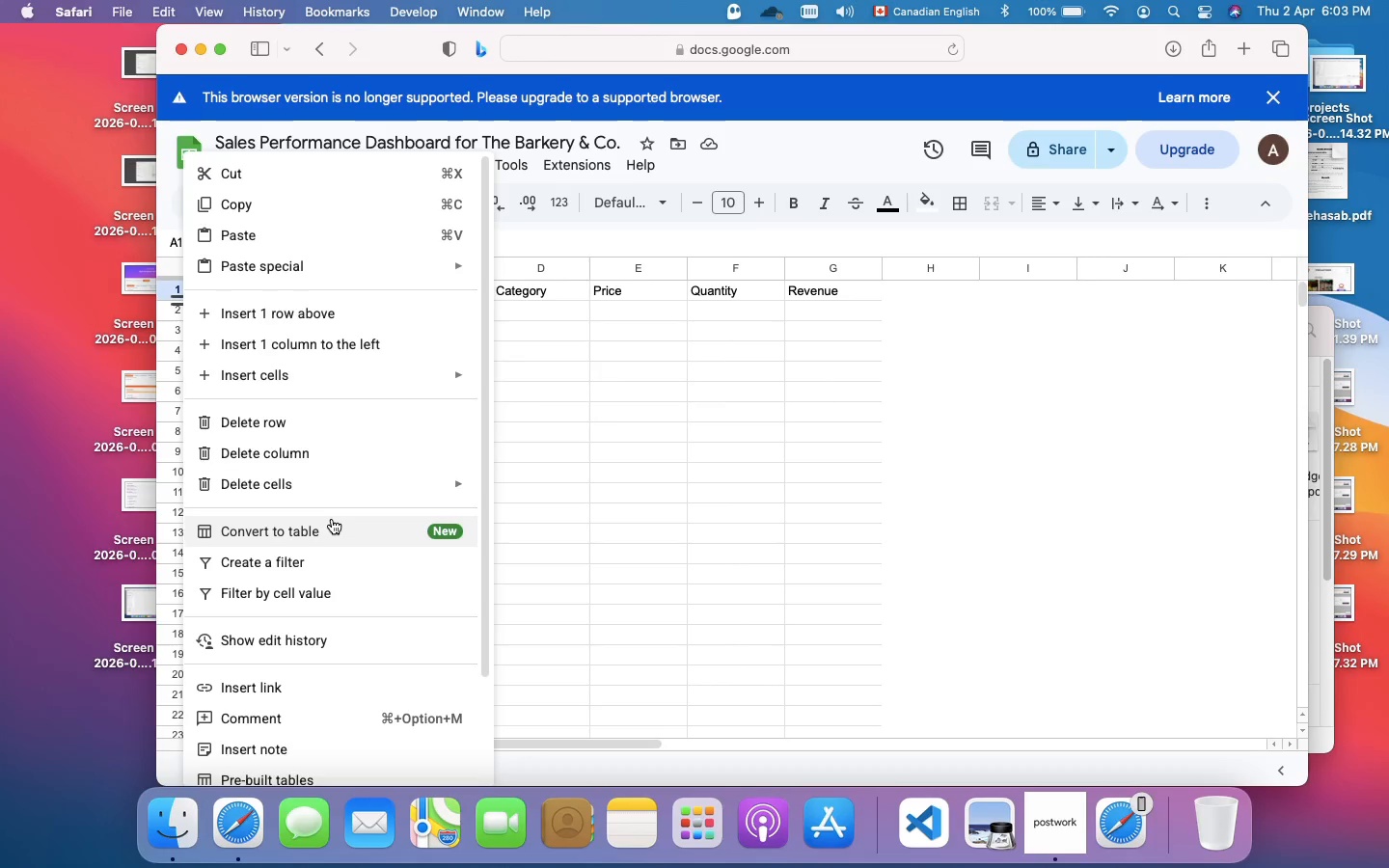 
wait(6.13)
 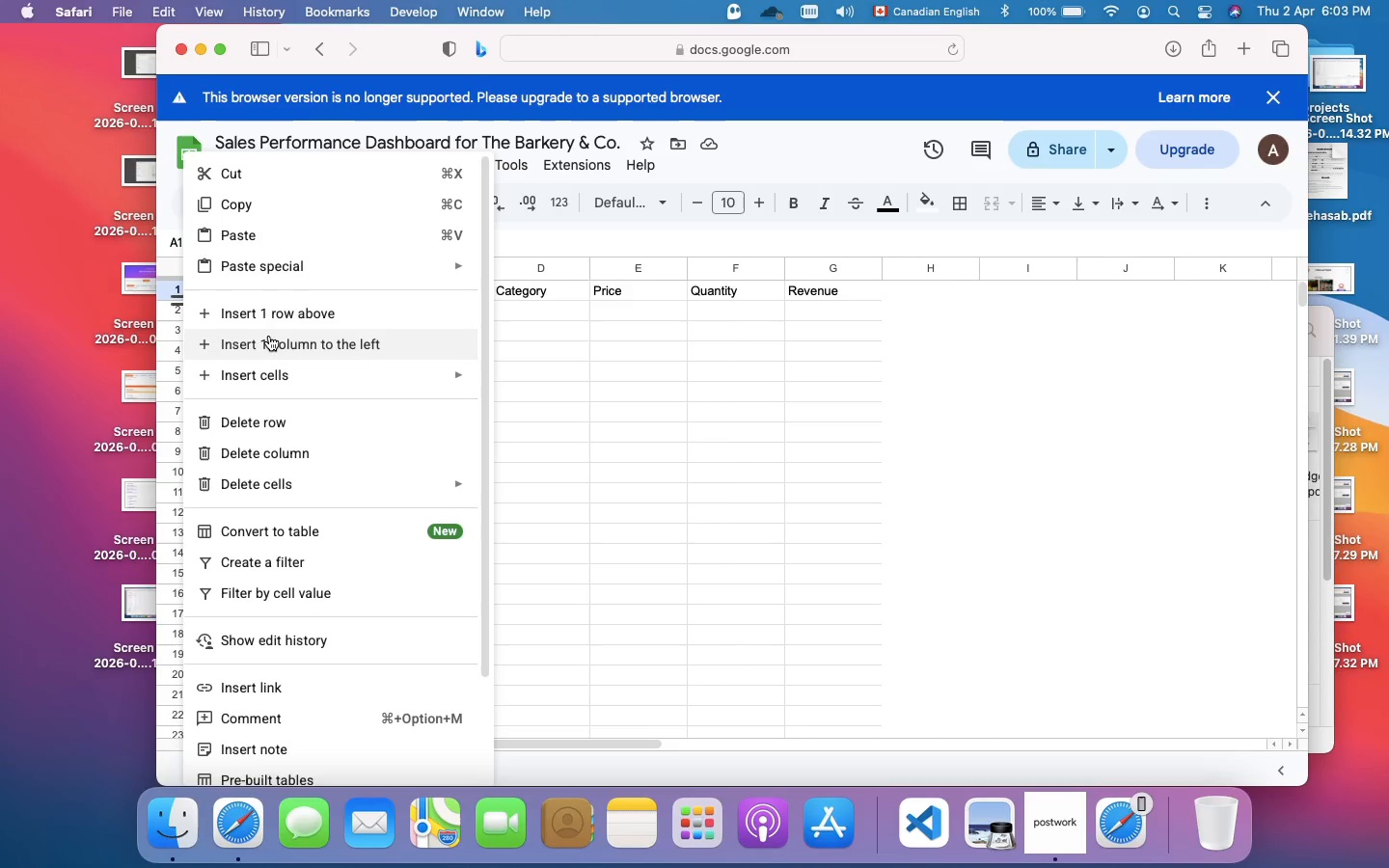 
scroll: coordinate [353, 619], scroll_direction: down, amount: 9.0
 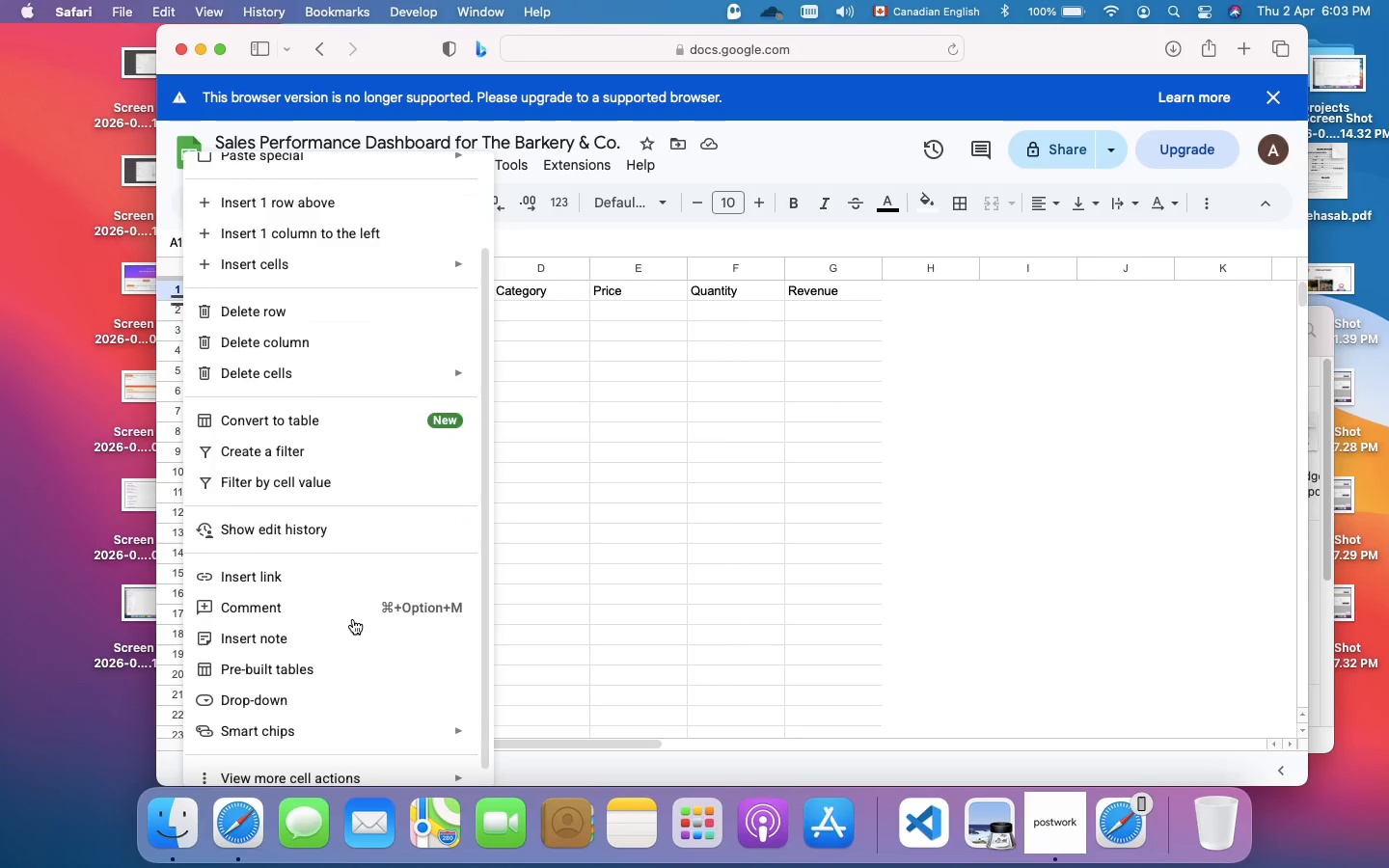 
scroll: coordinate [362, 466], scroll_direction: up, amount: 13.0
 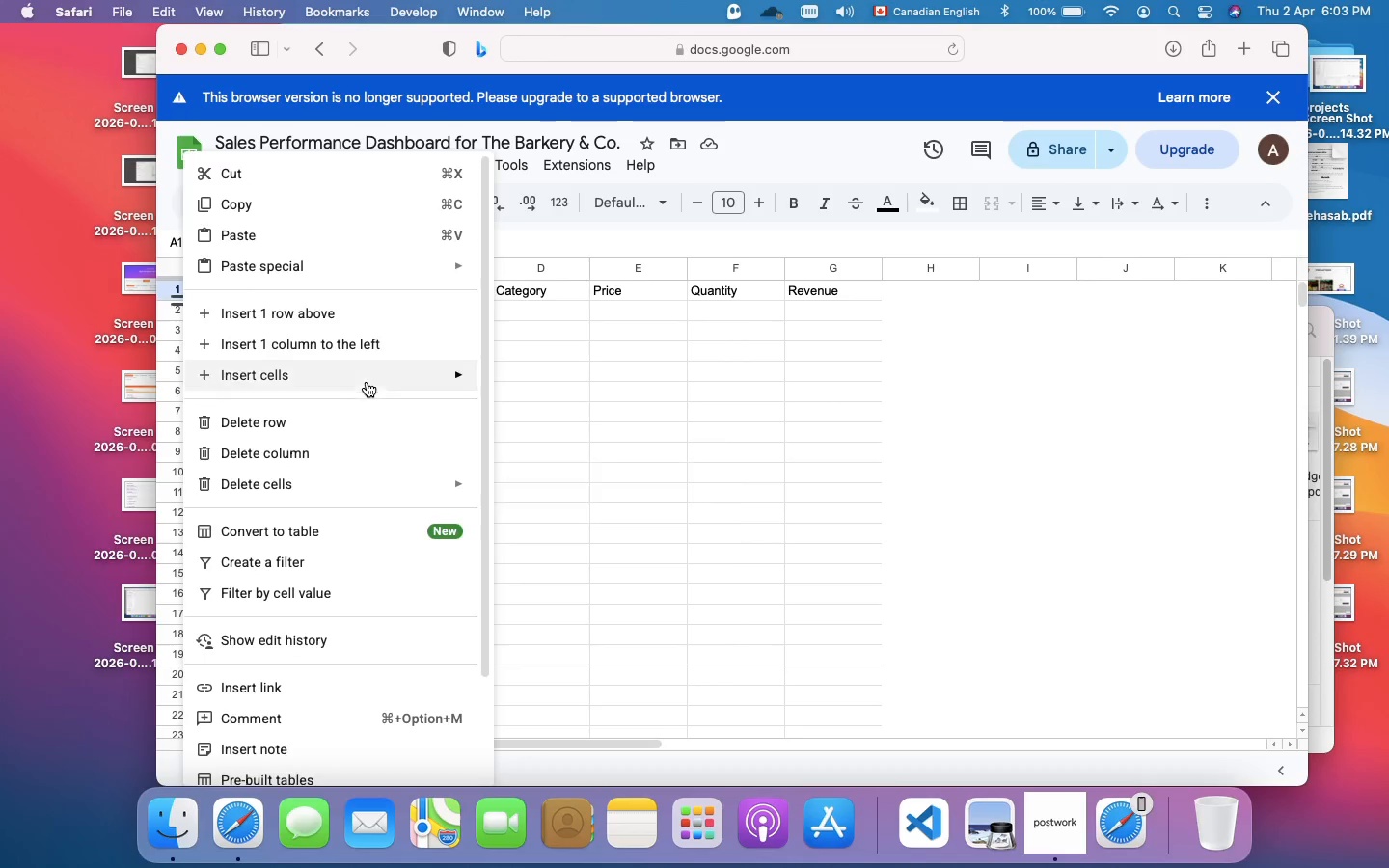 
mouse_move([387, 363])
 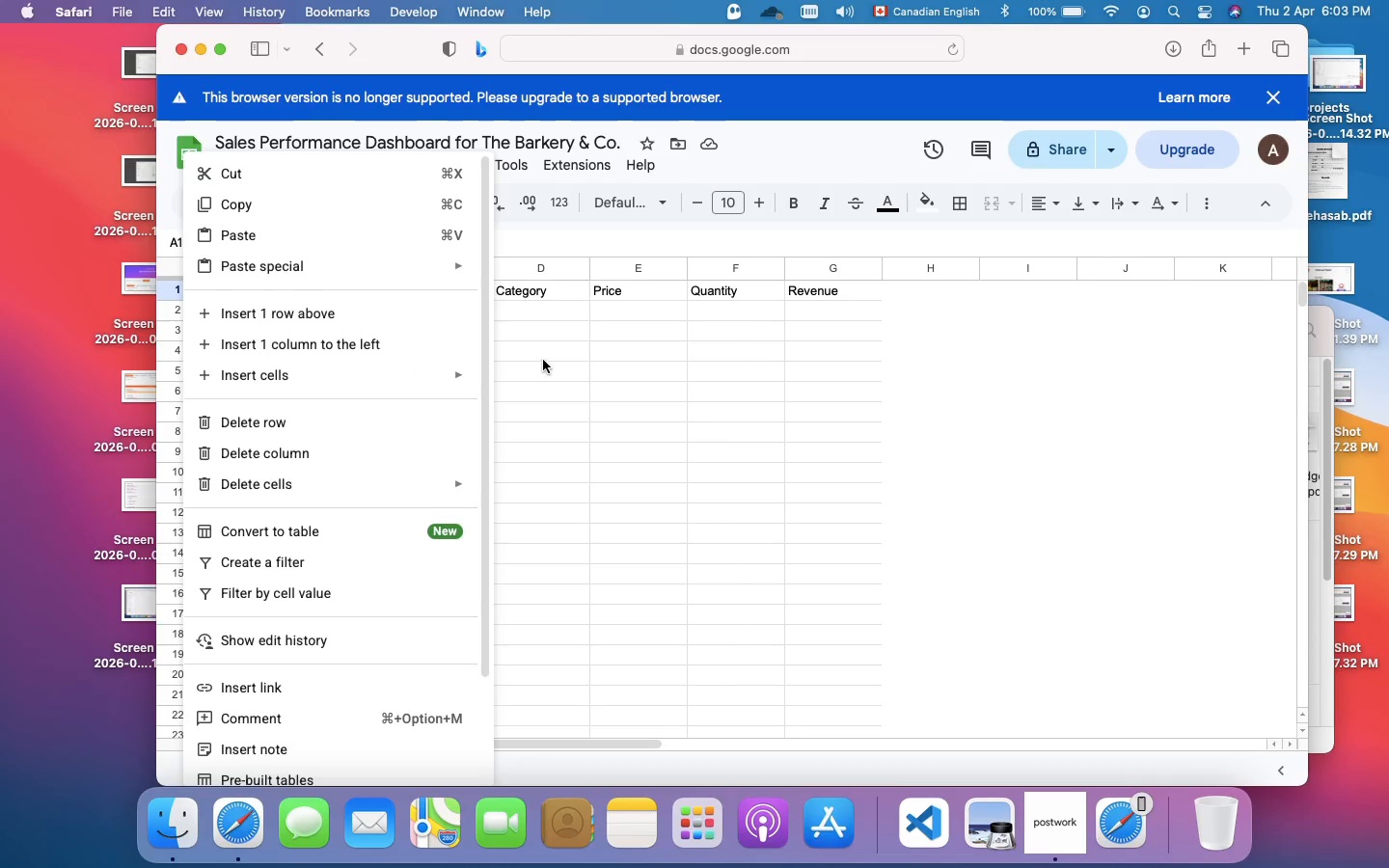 
left_click([543, 357])
 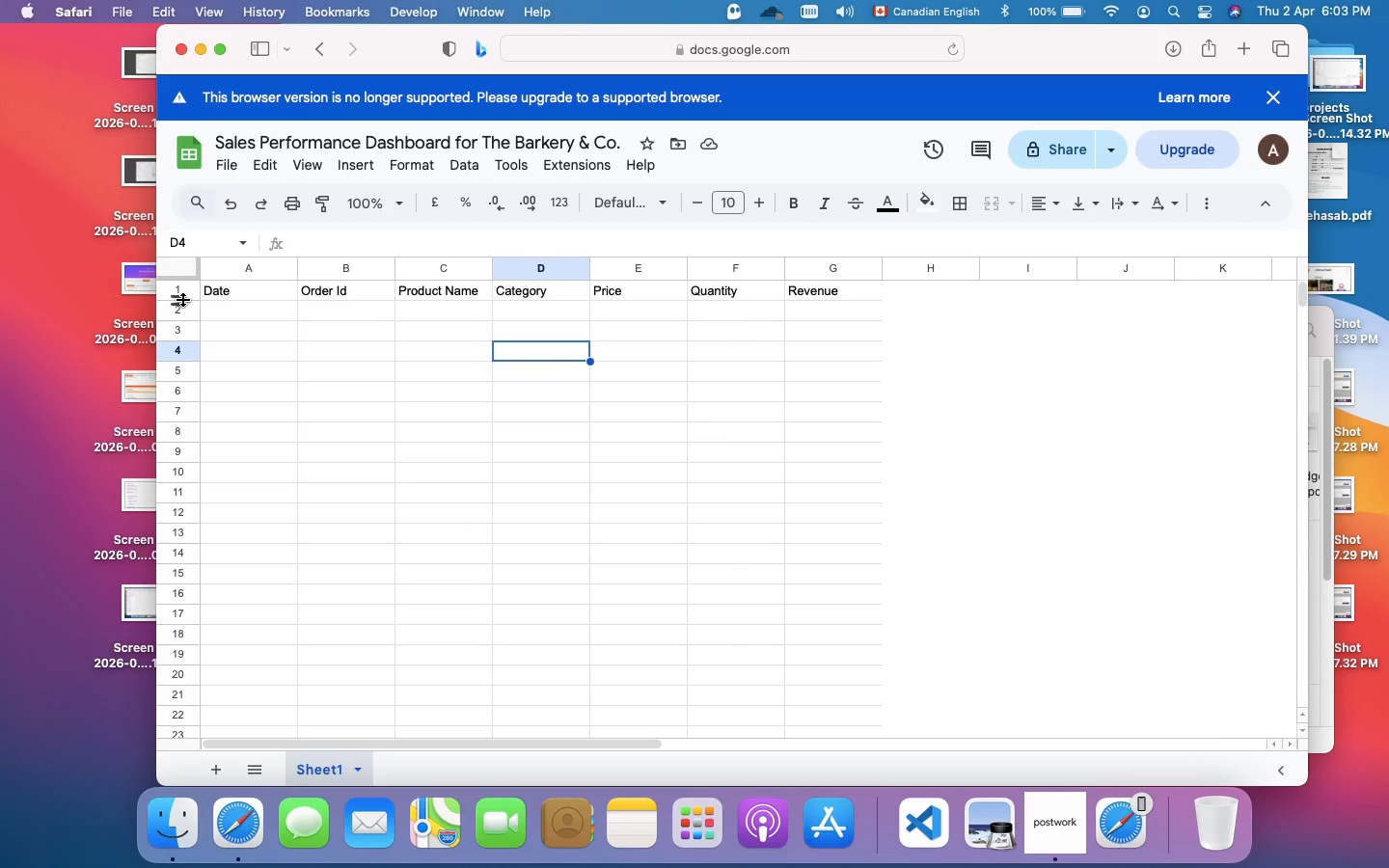 
right_click([183, 300])
 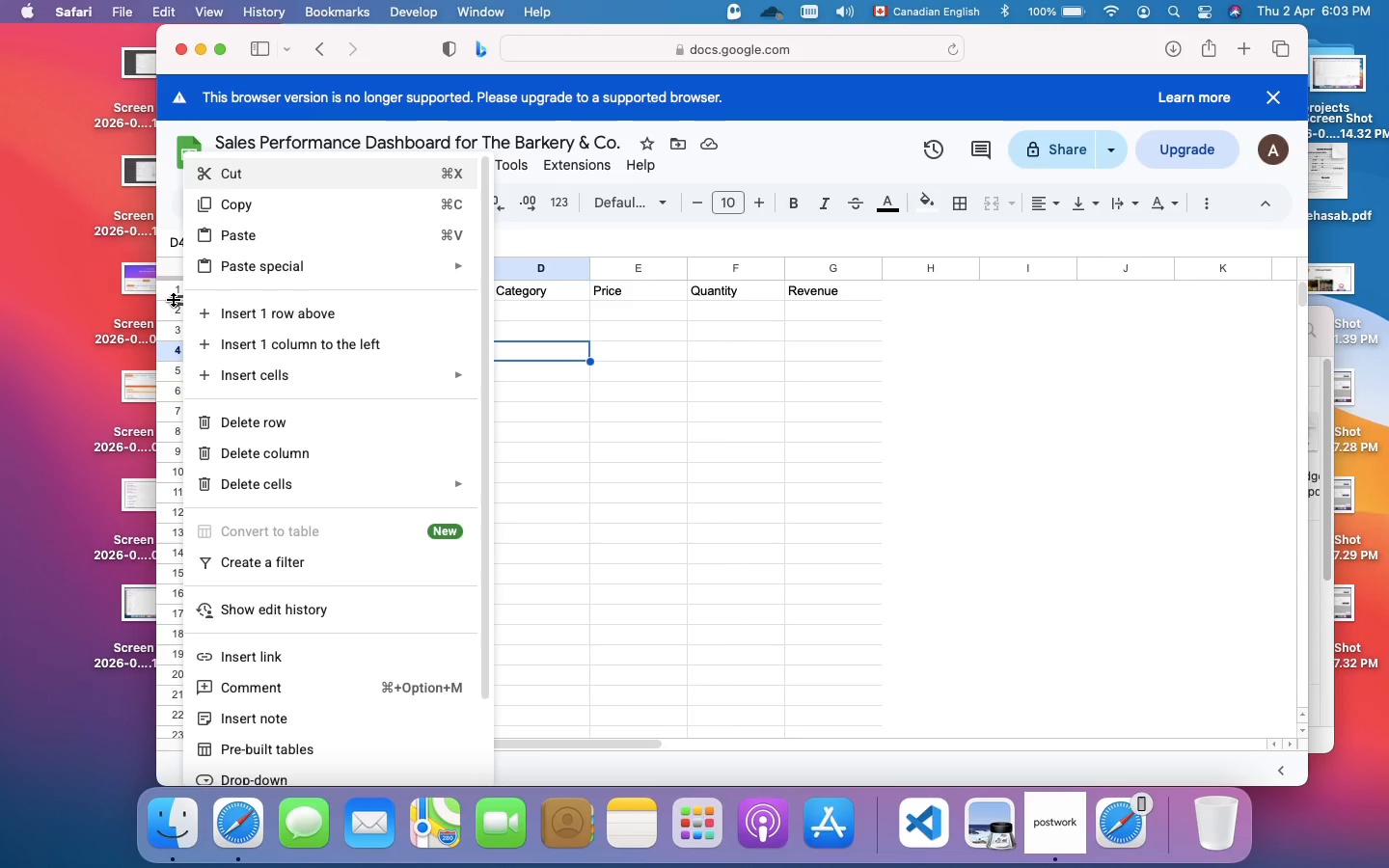 
left_click([174, 300])
 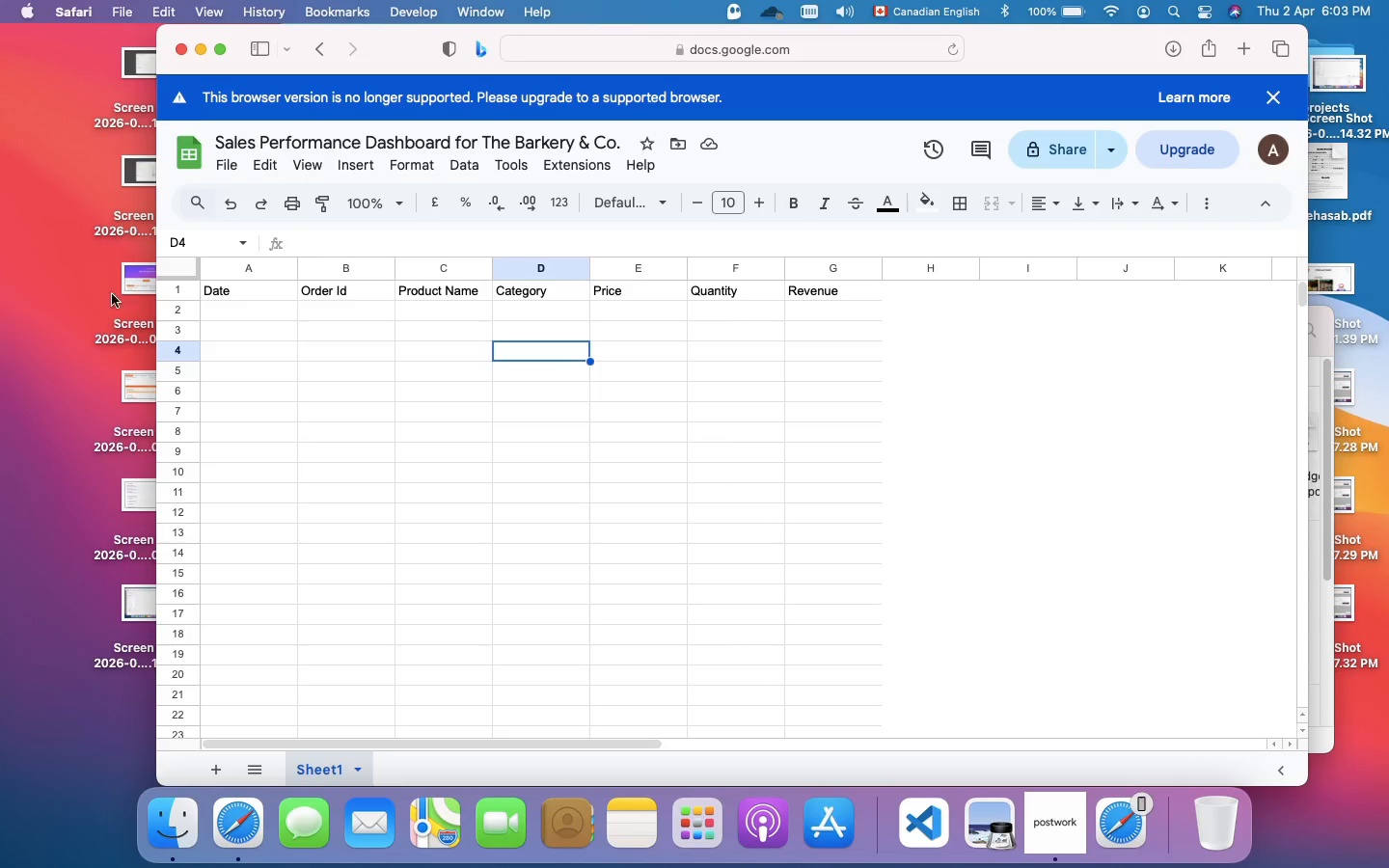 
wait(6.89)
 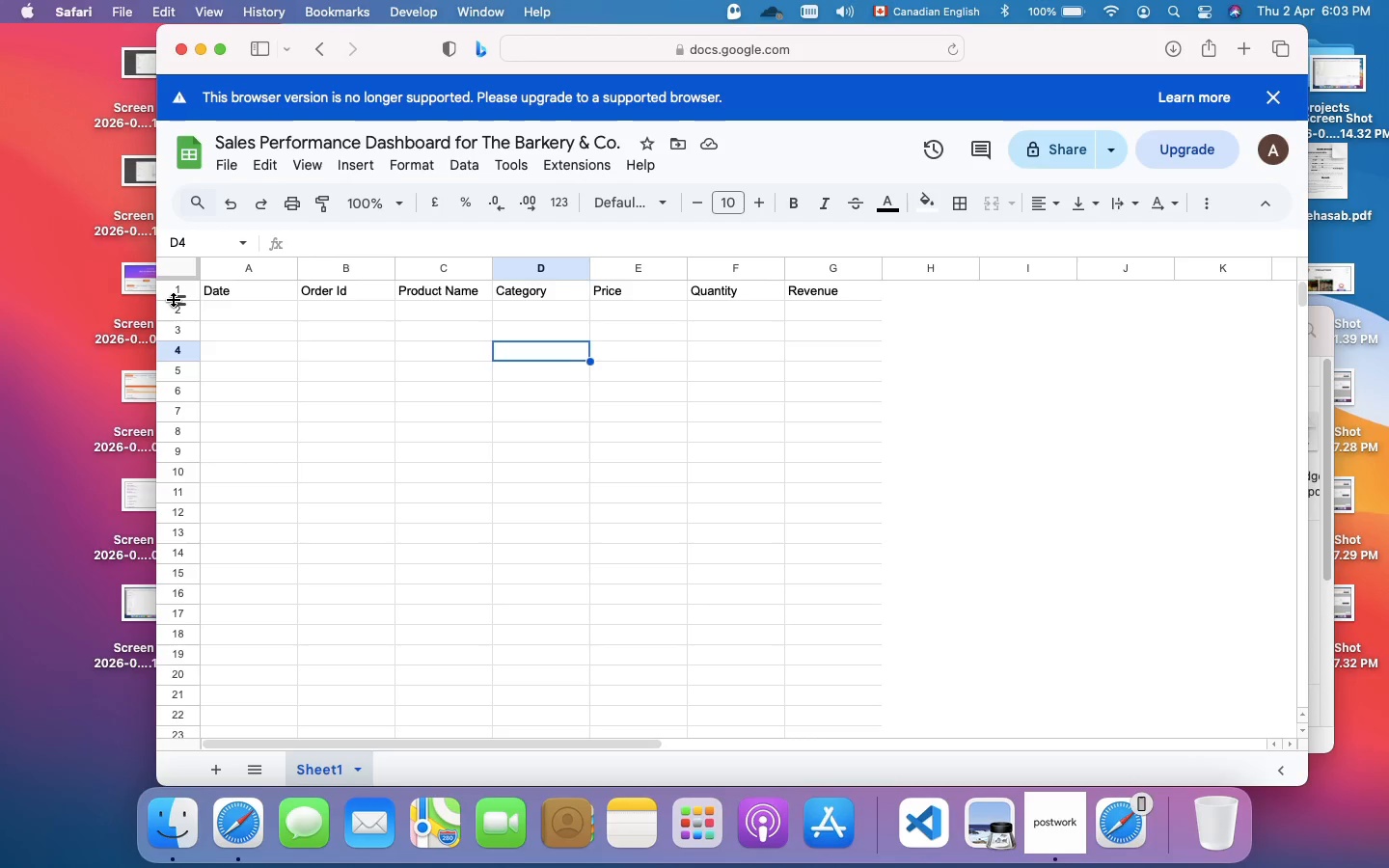 
left_click([178, 297])
 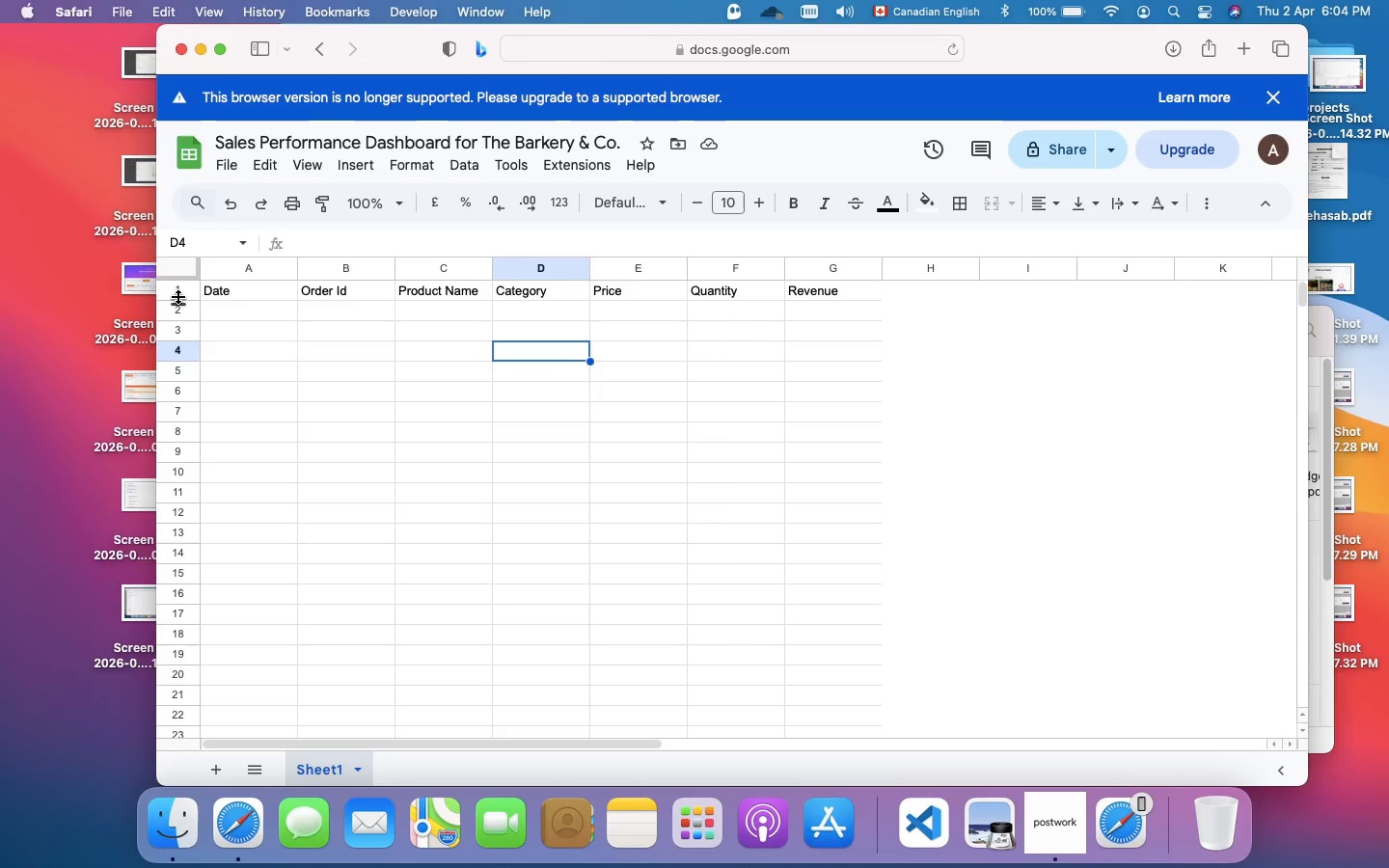 
right_click([178, 297])
 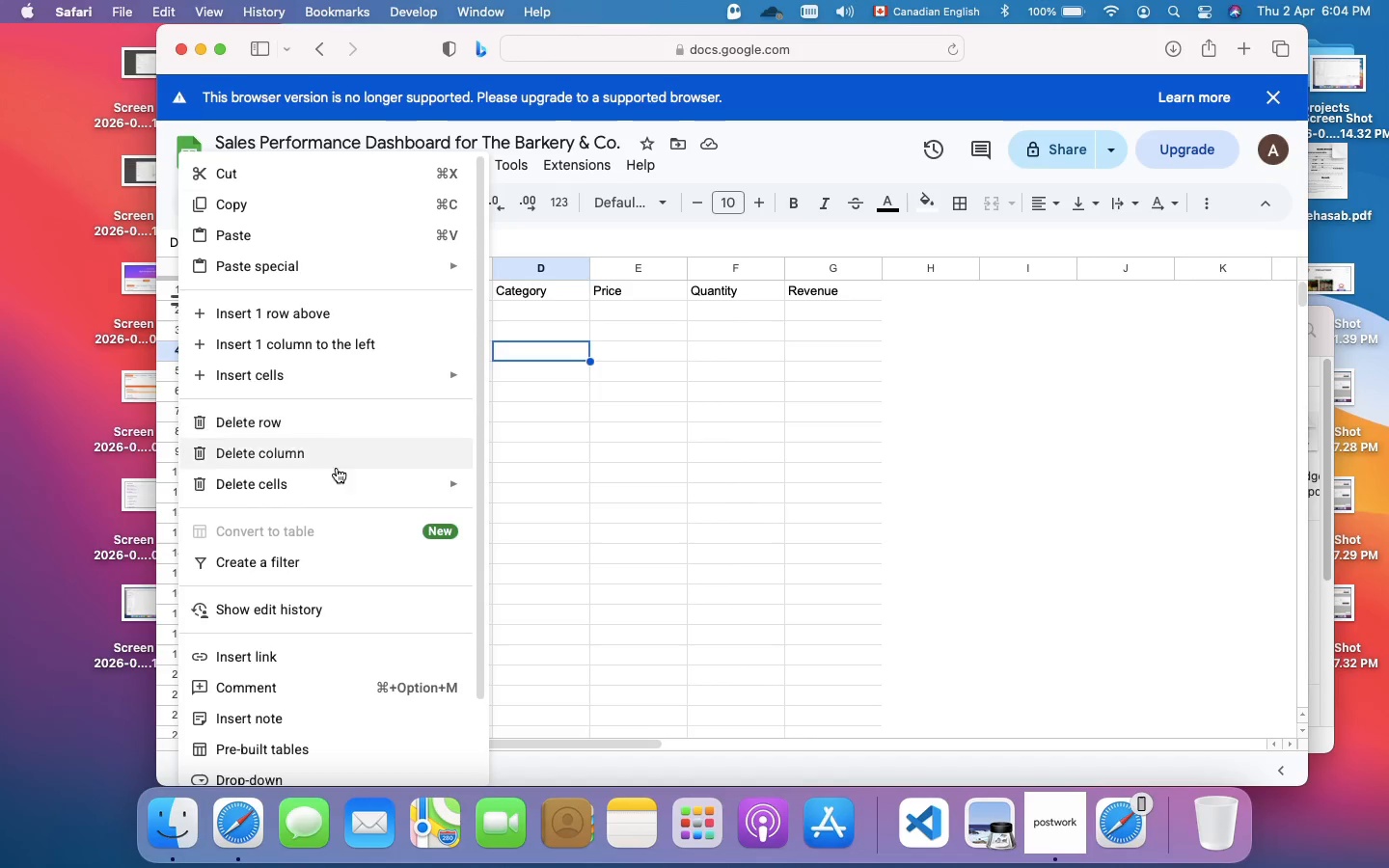 
scroll: coordinate [335, 579], scroll_direction: down, amount: 12.0
 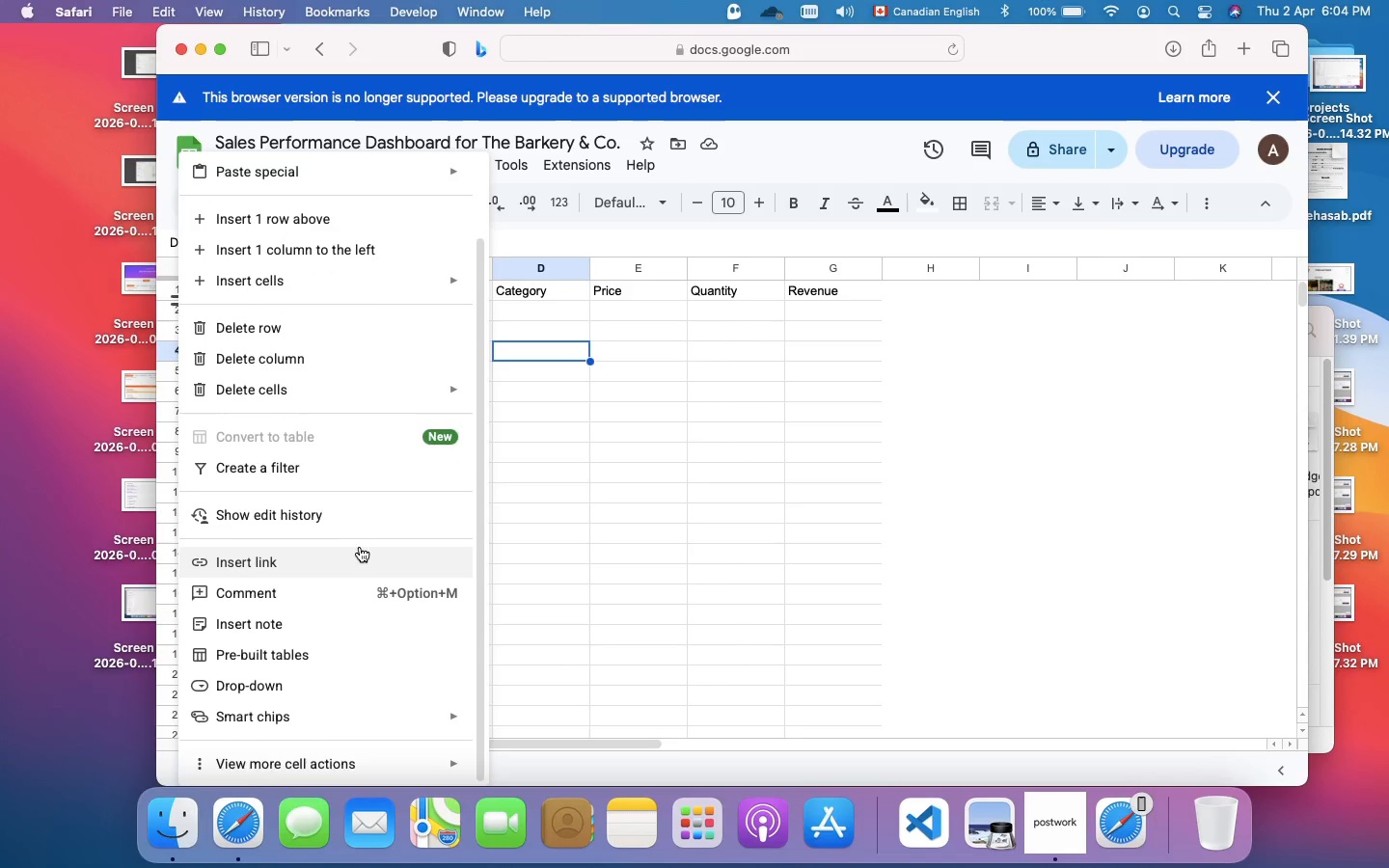 
scroll: coordinate [360, 547], scroll_direction: up, amount: 10.0
 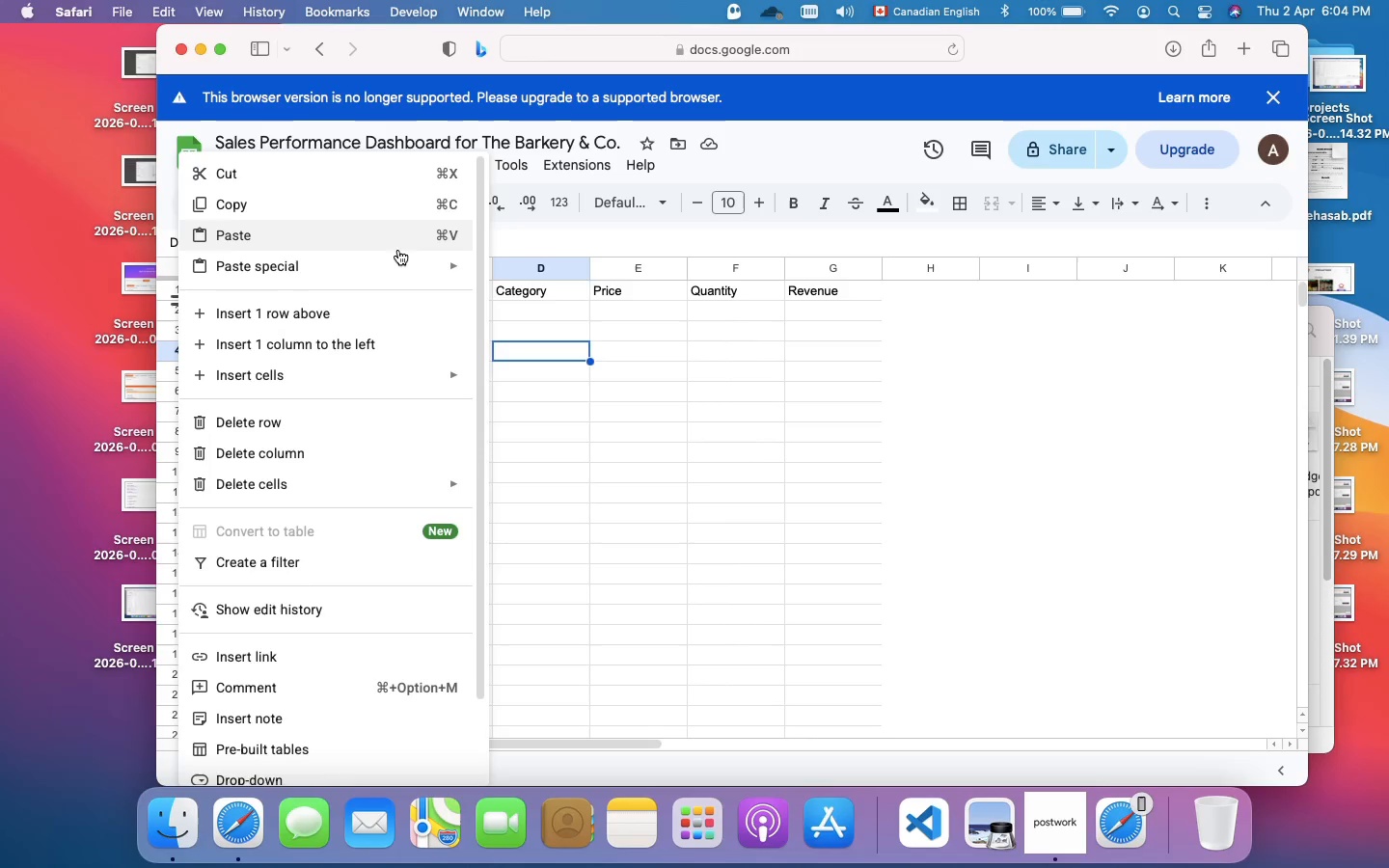 
wait(7.25)
 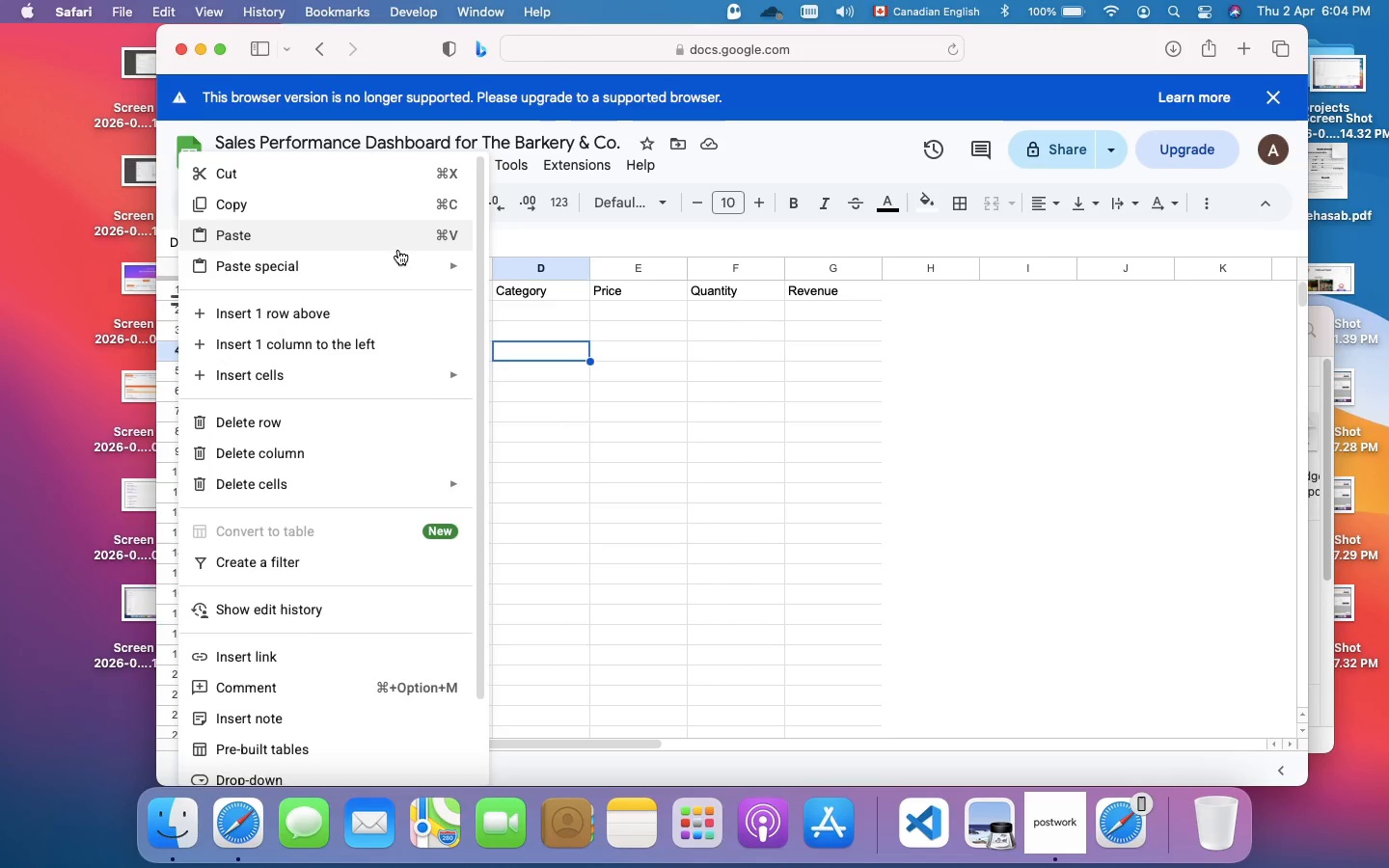 
left_click([657, 330])
 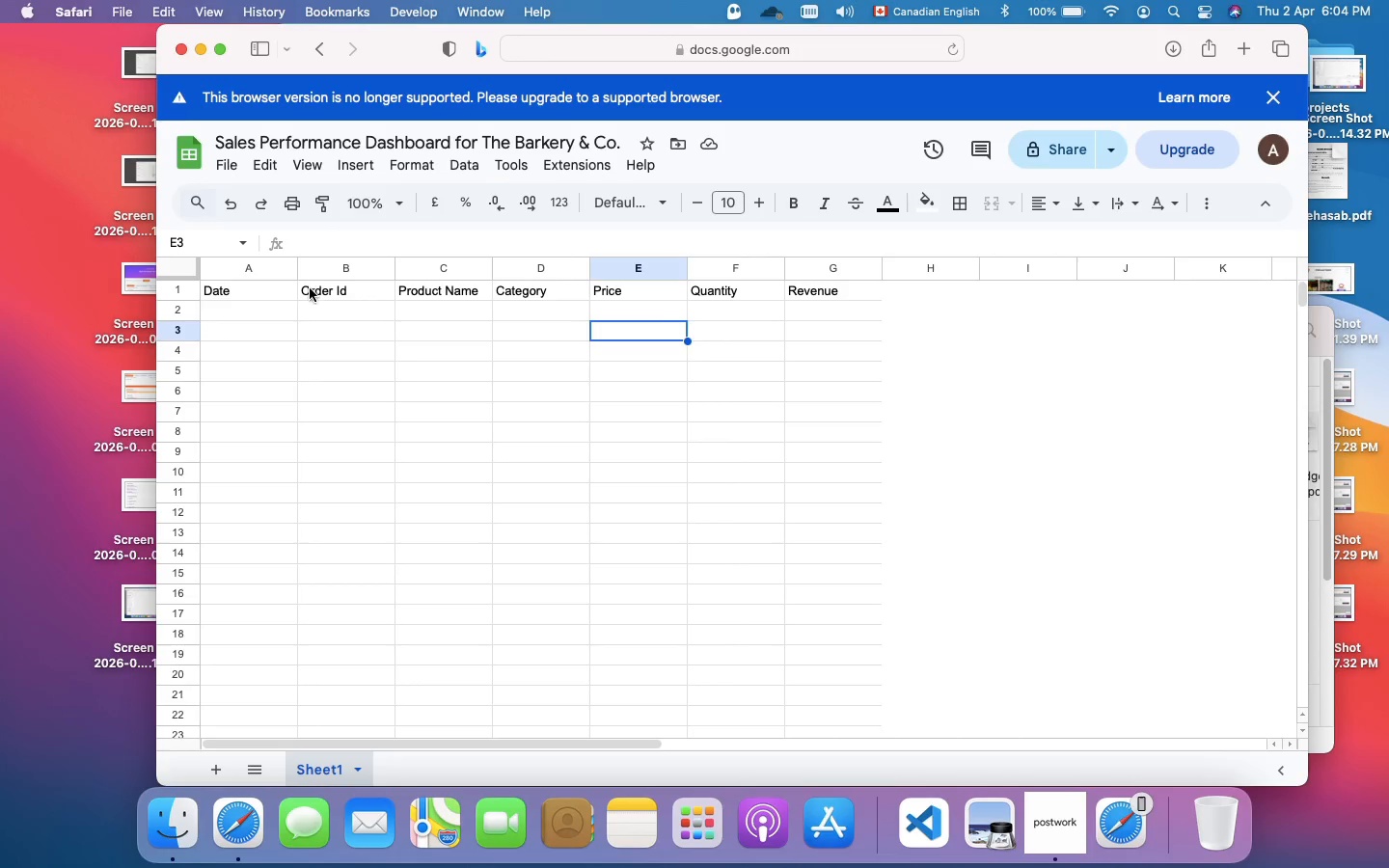 
left_click([310, 288])
 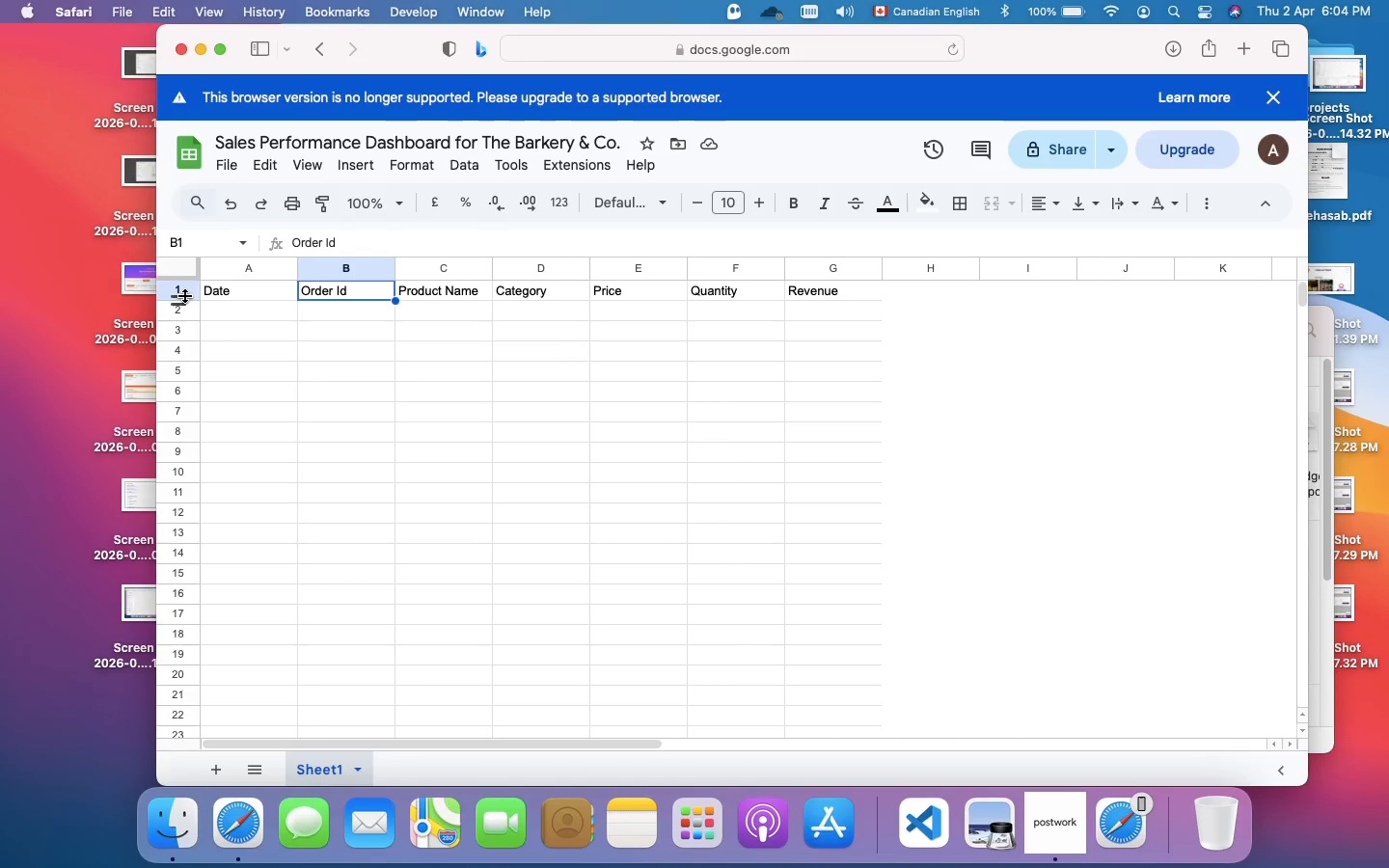 
left_click([185, 296])
 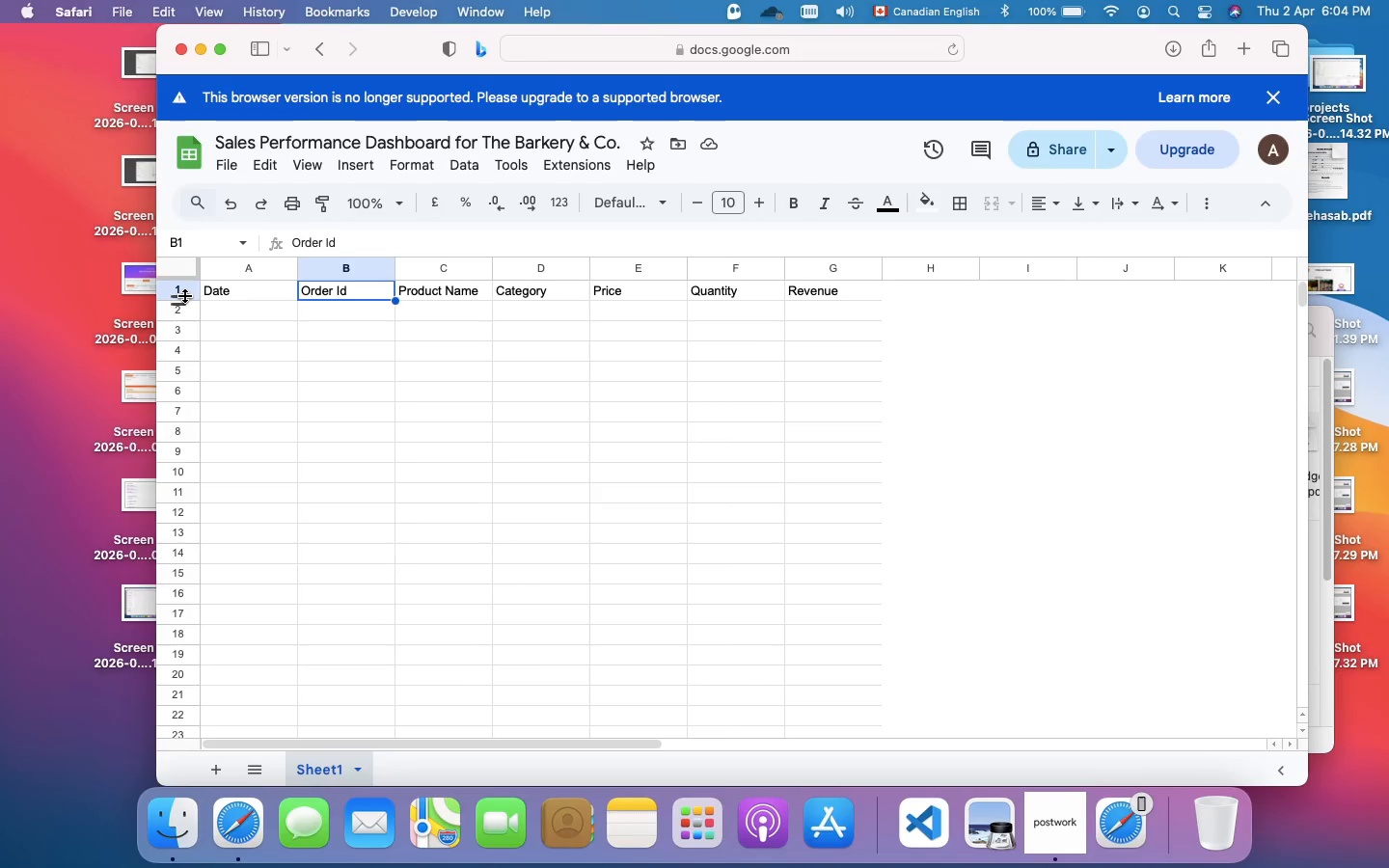 
left_click([185, 296])
 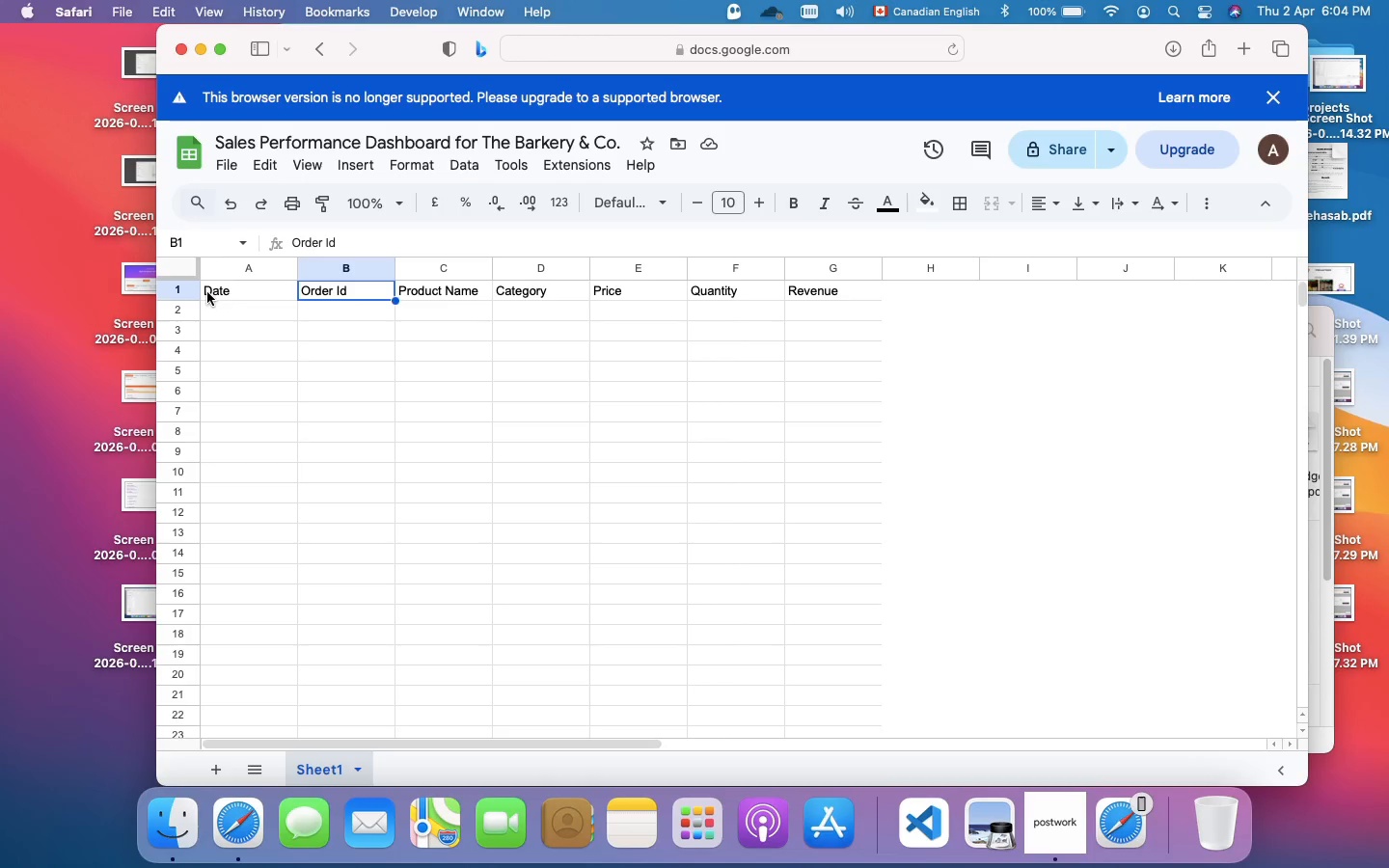 
left_click([207, 292])
 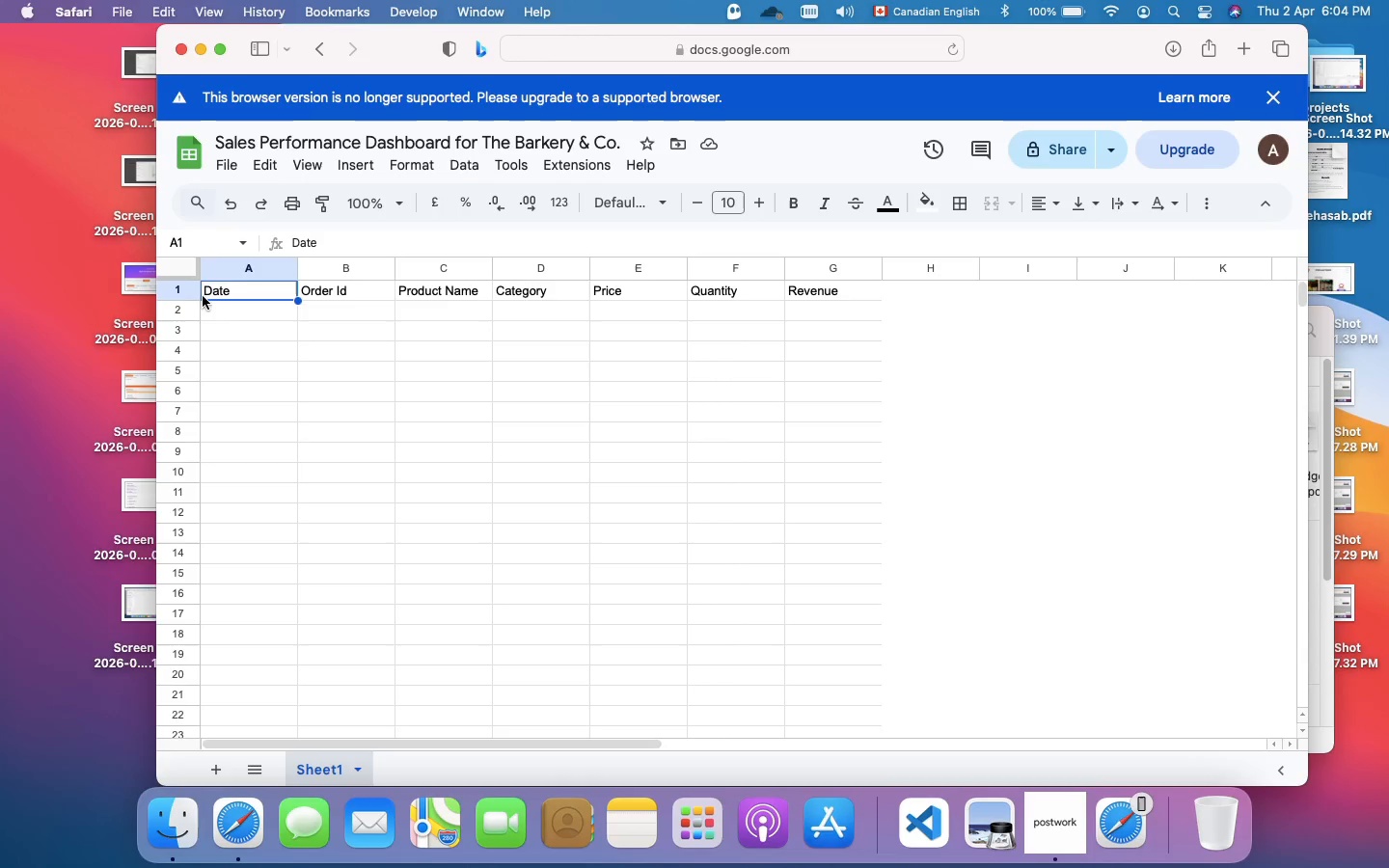 
left_click_drag(start_coordinate=[204, 296], to_coordinate=[866, 292])
 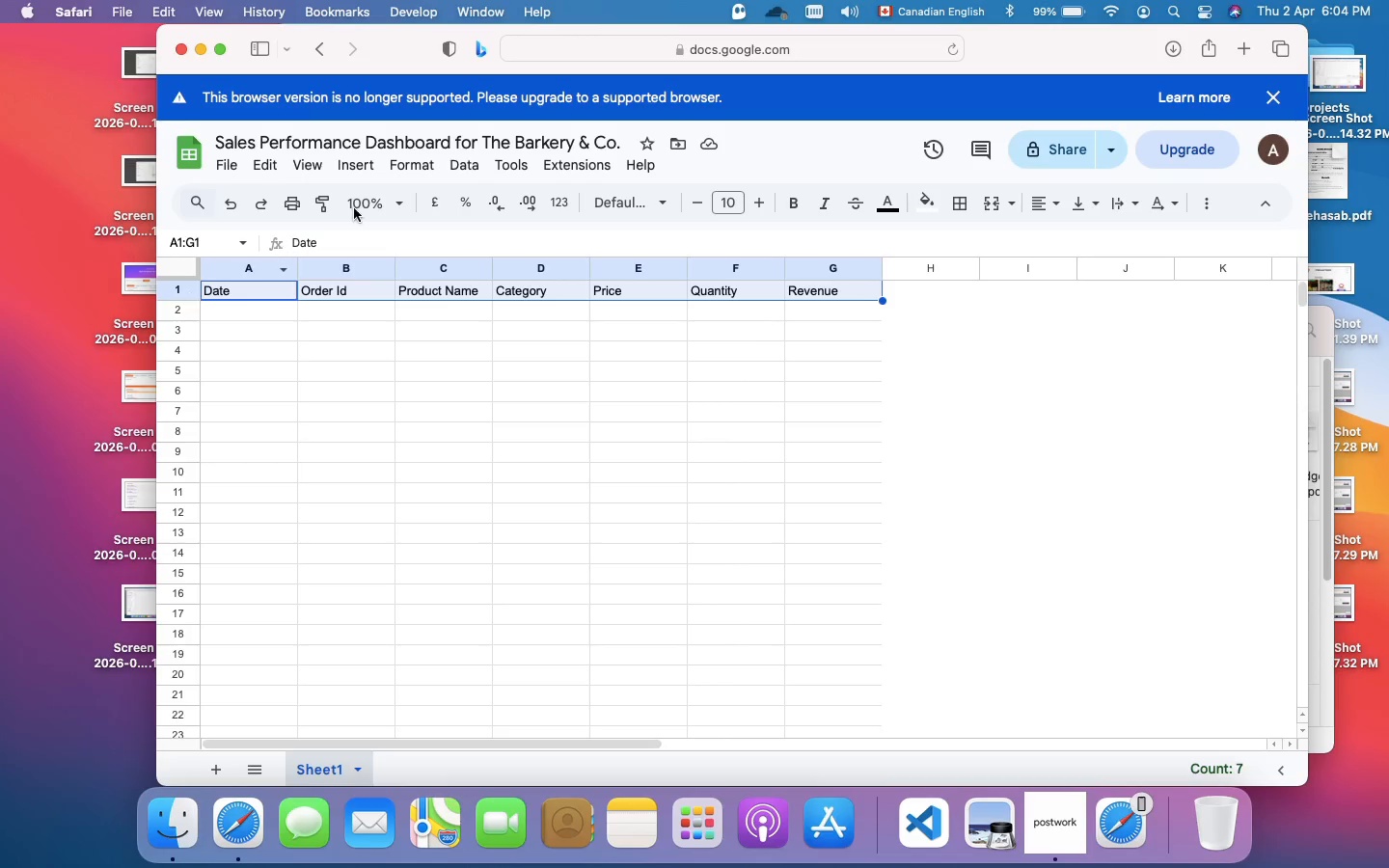 
wait(6.56)
 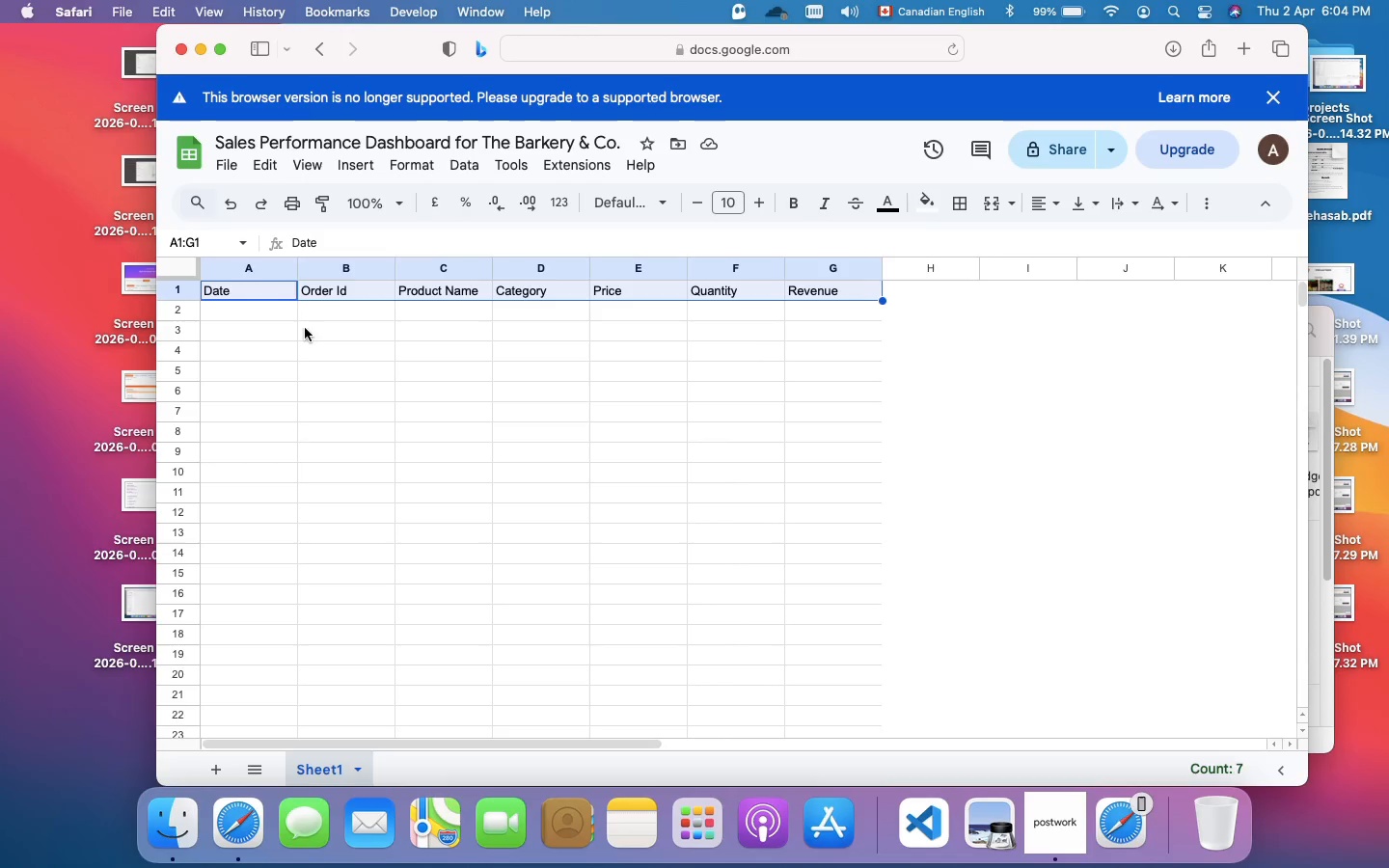 
left_click([418, 171])
 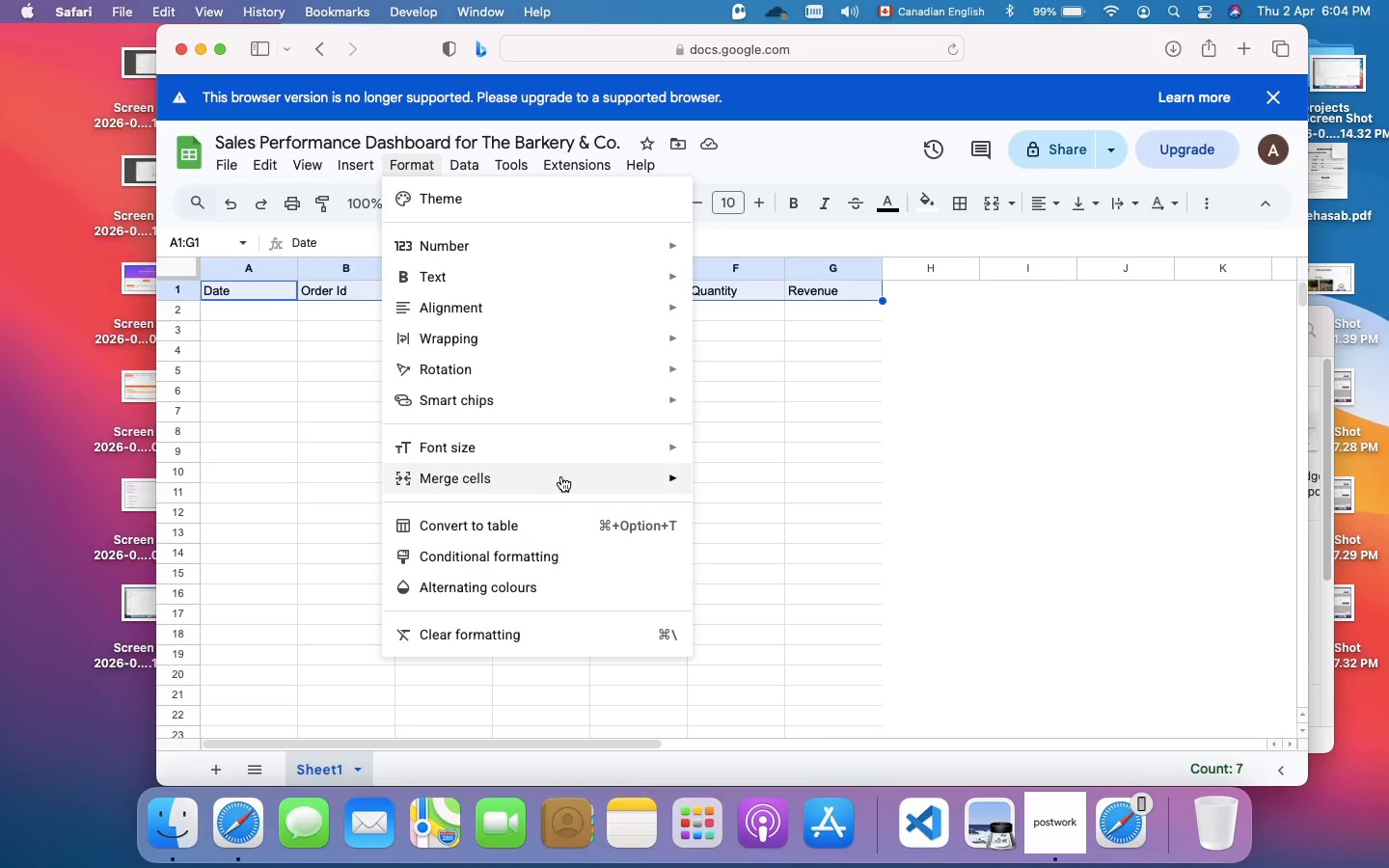 
wait(6.09)
 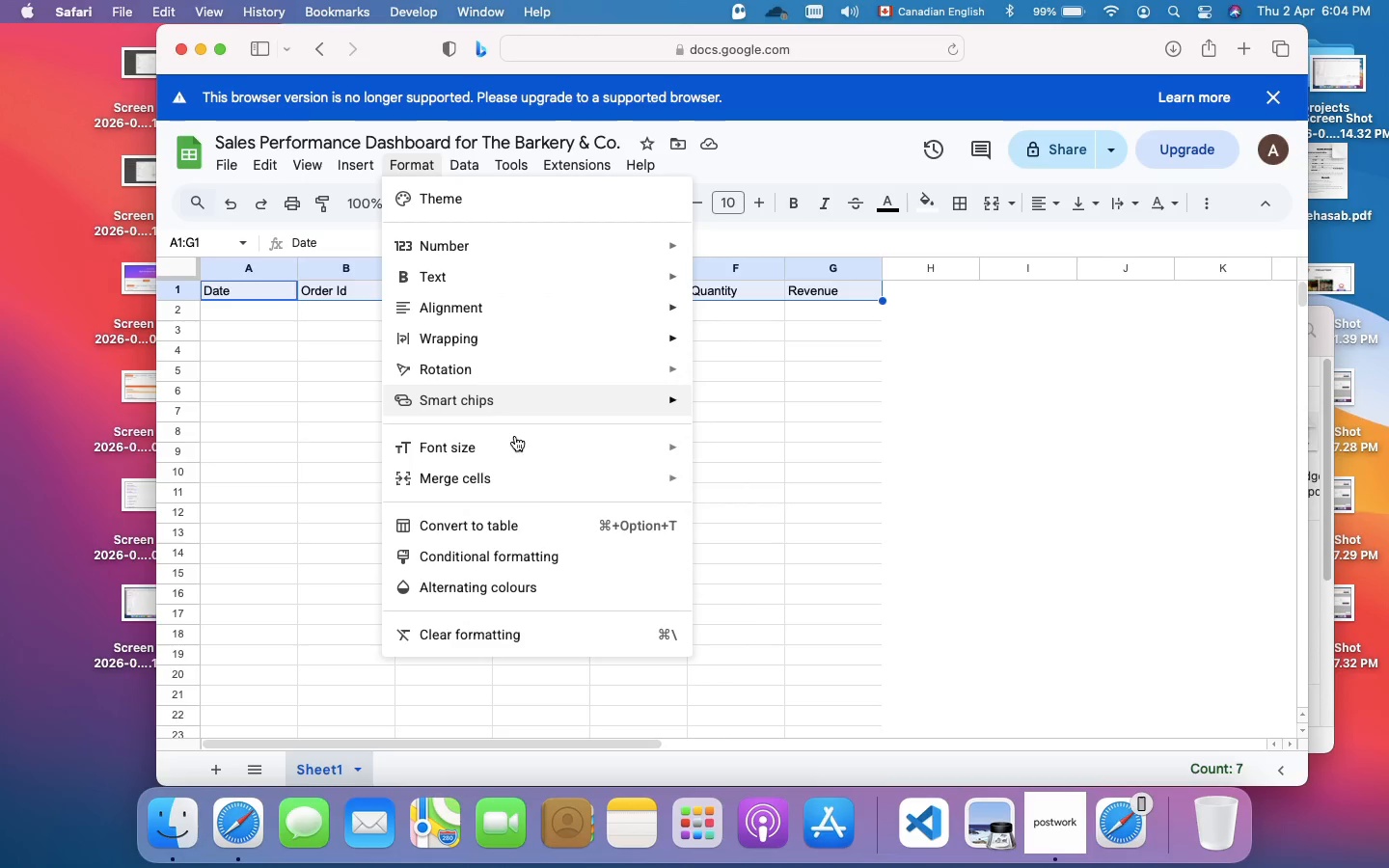 
mouse_move([579, 365])
 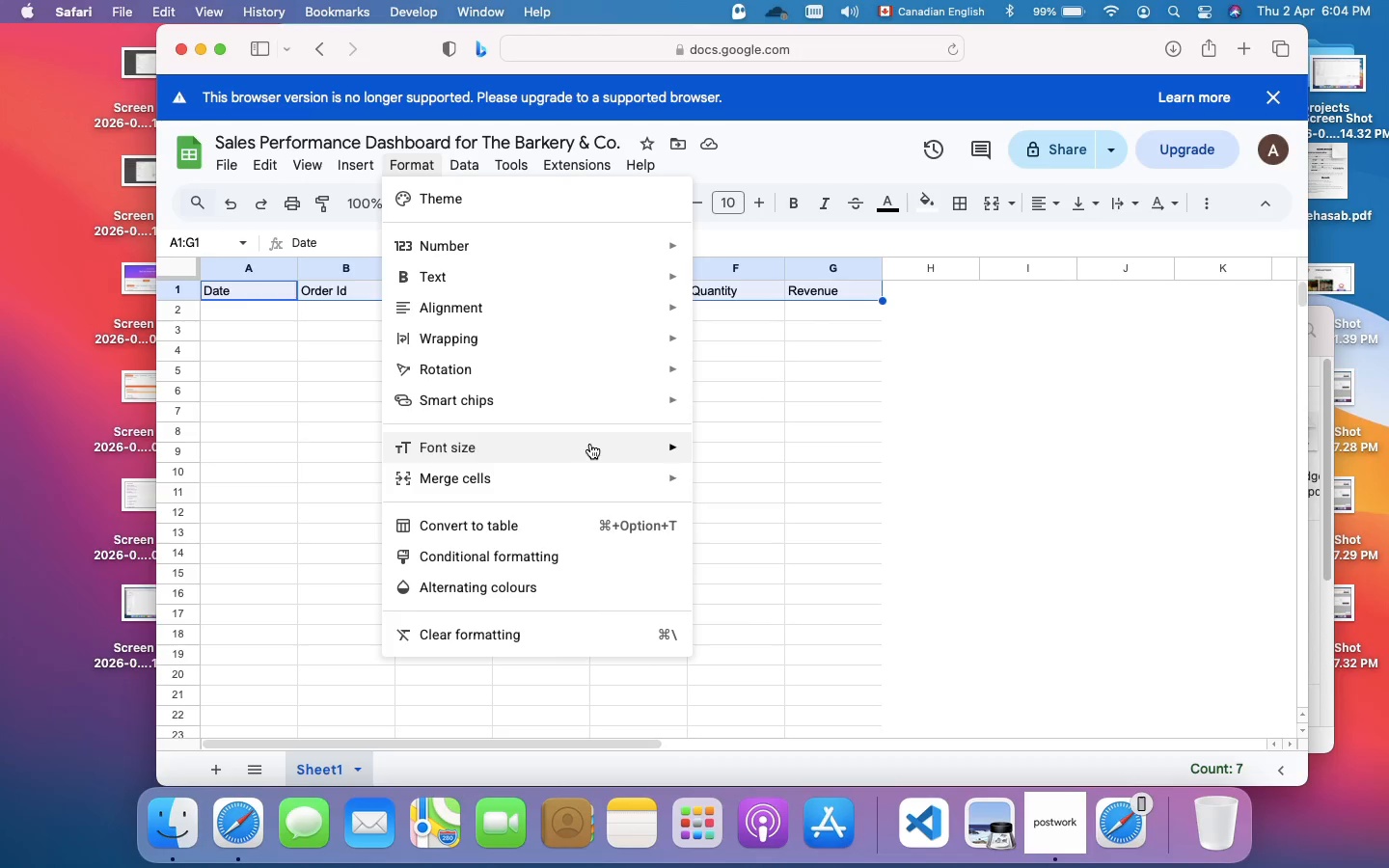 
wait(9.39)
 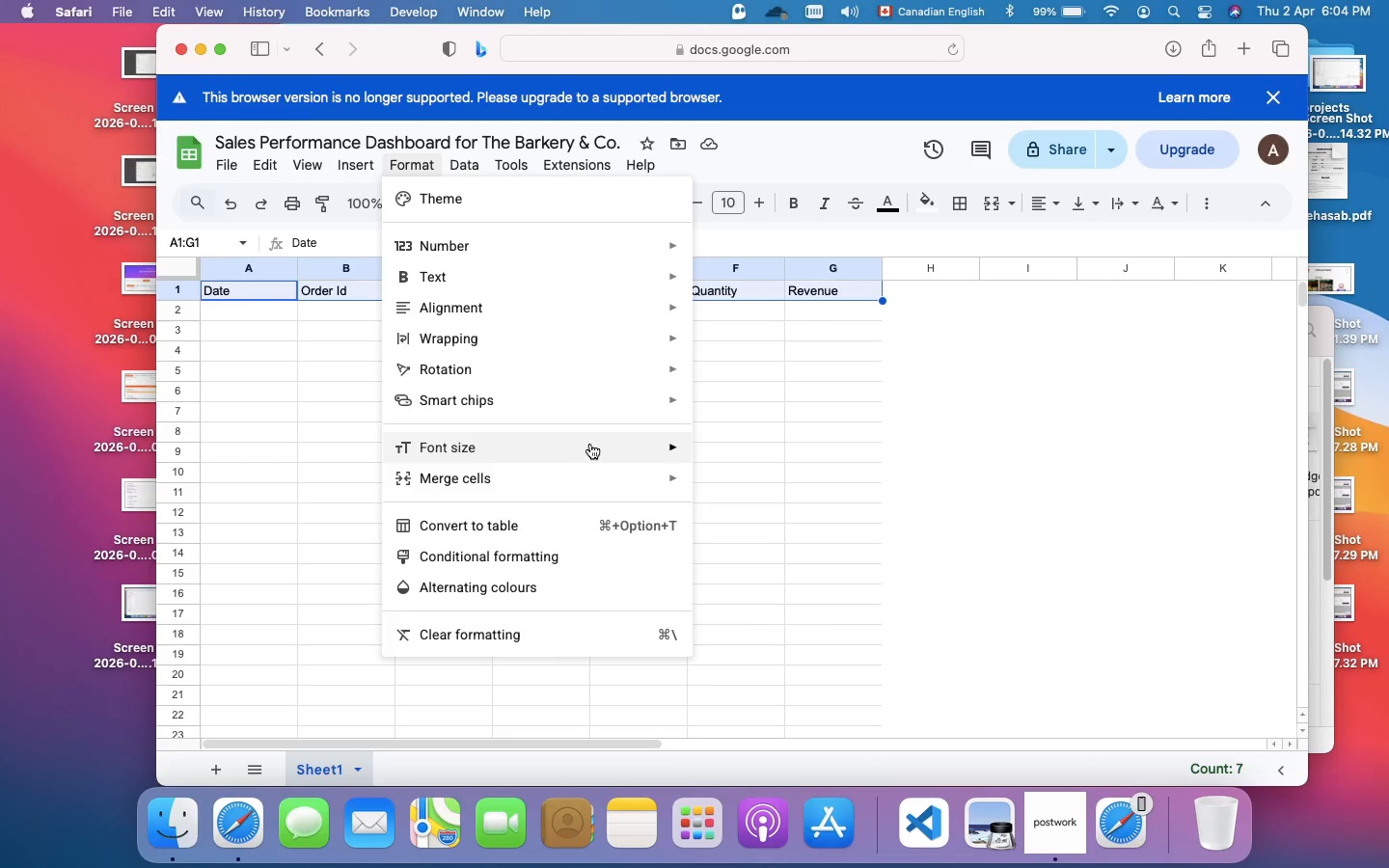 
right_click([190, 296])
 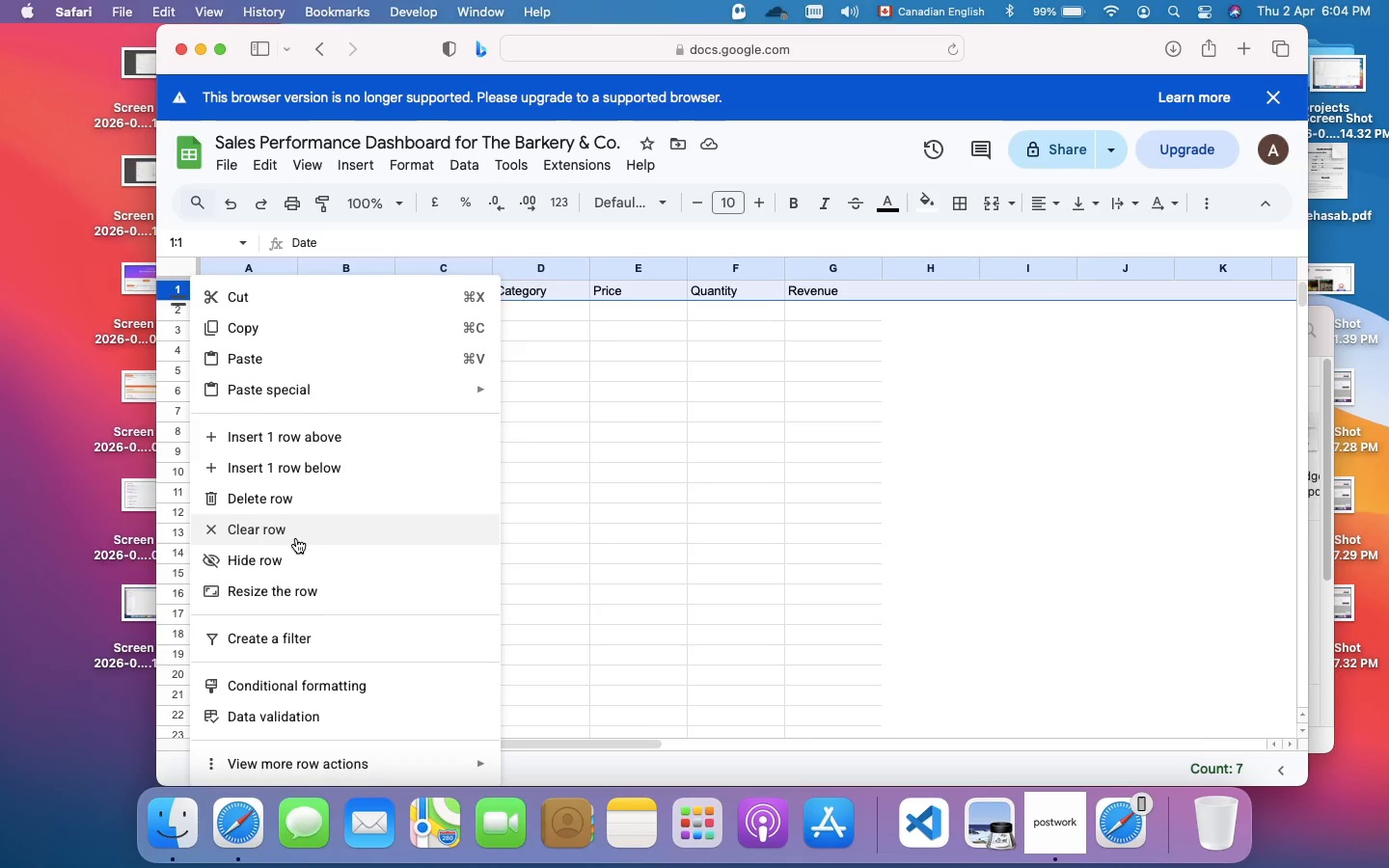 
left_click([303, 595])
 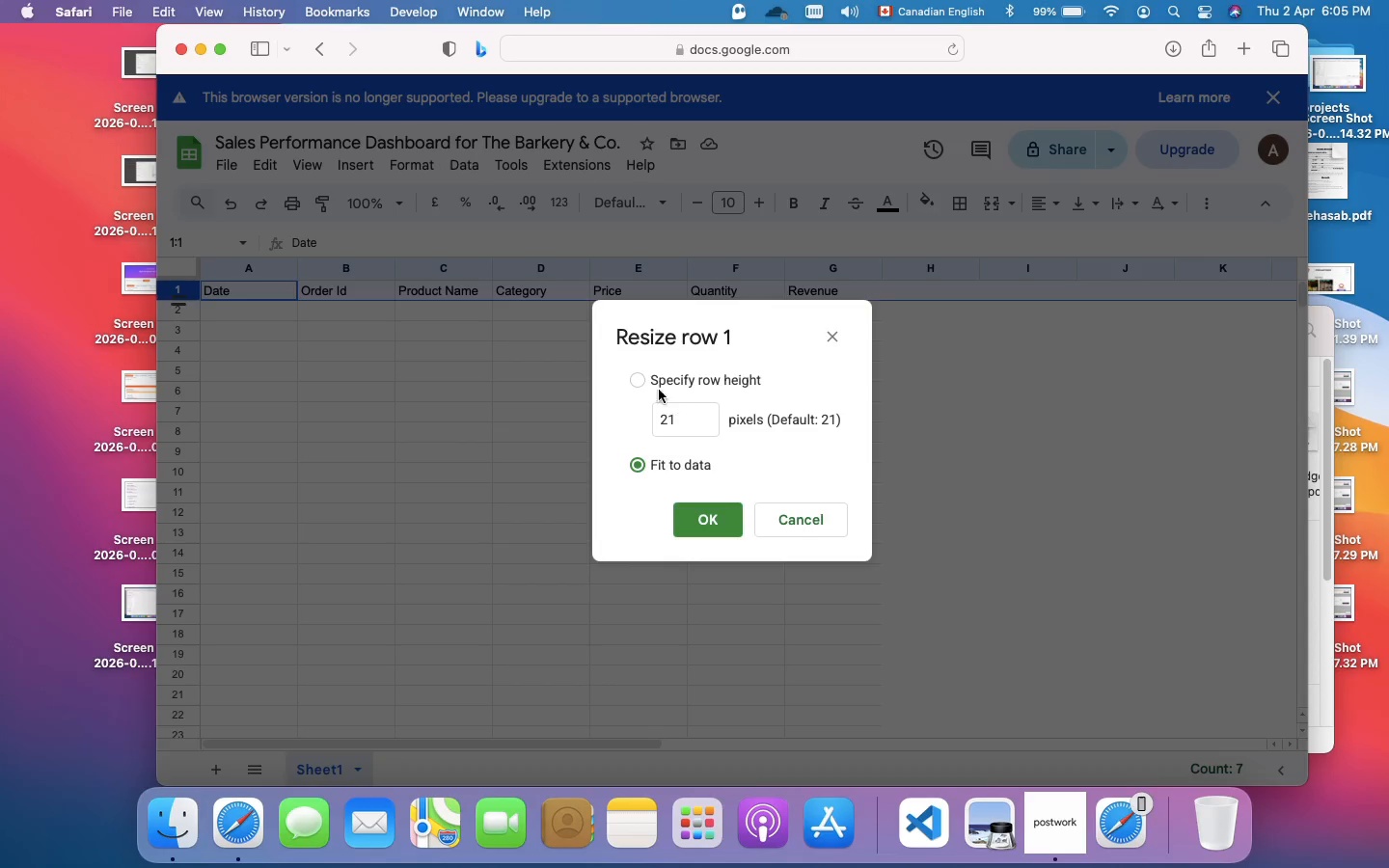 
left_click([640, 377])
 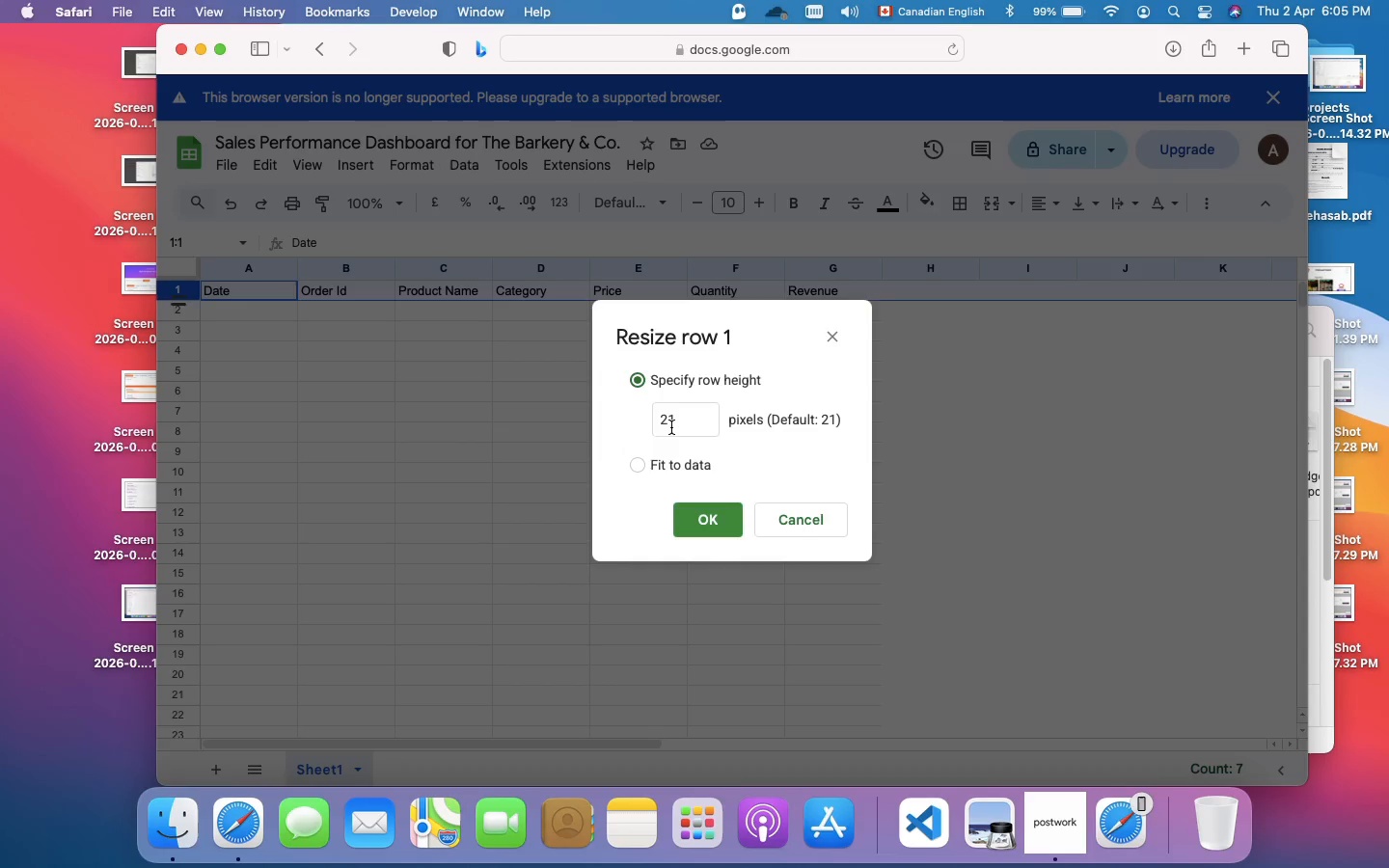 
double_click([671, 426])
 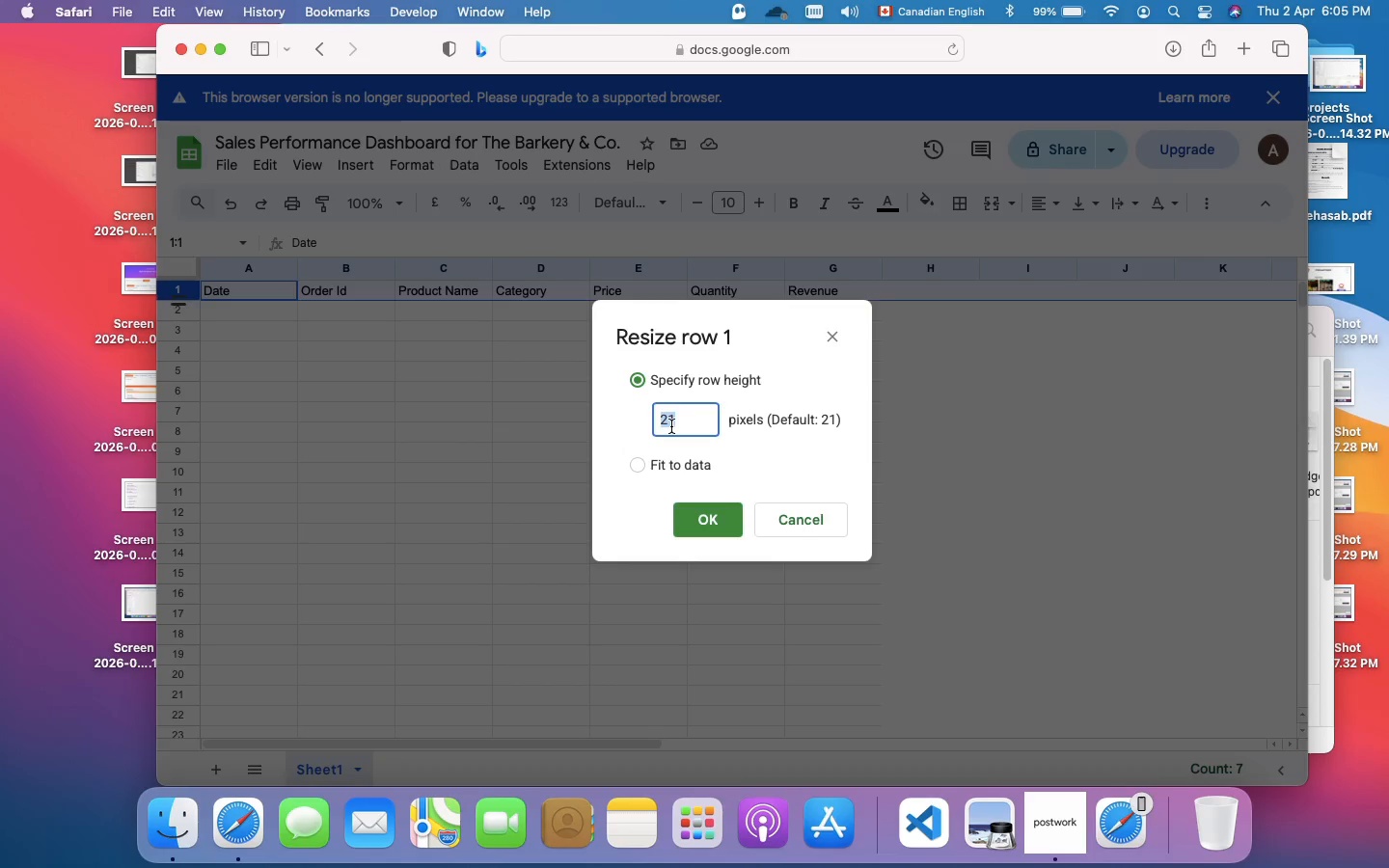 
type(35)
 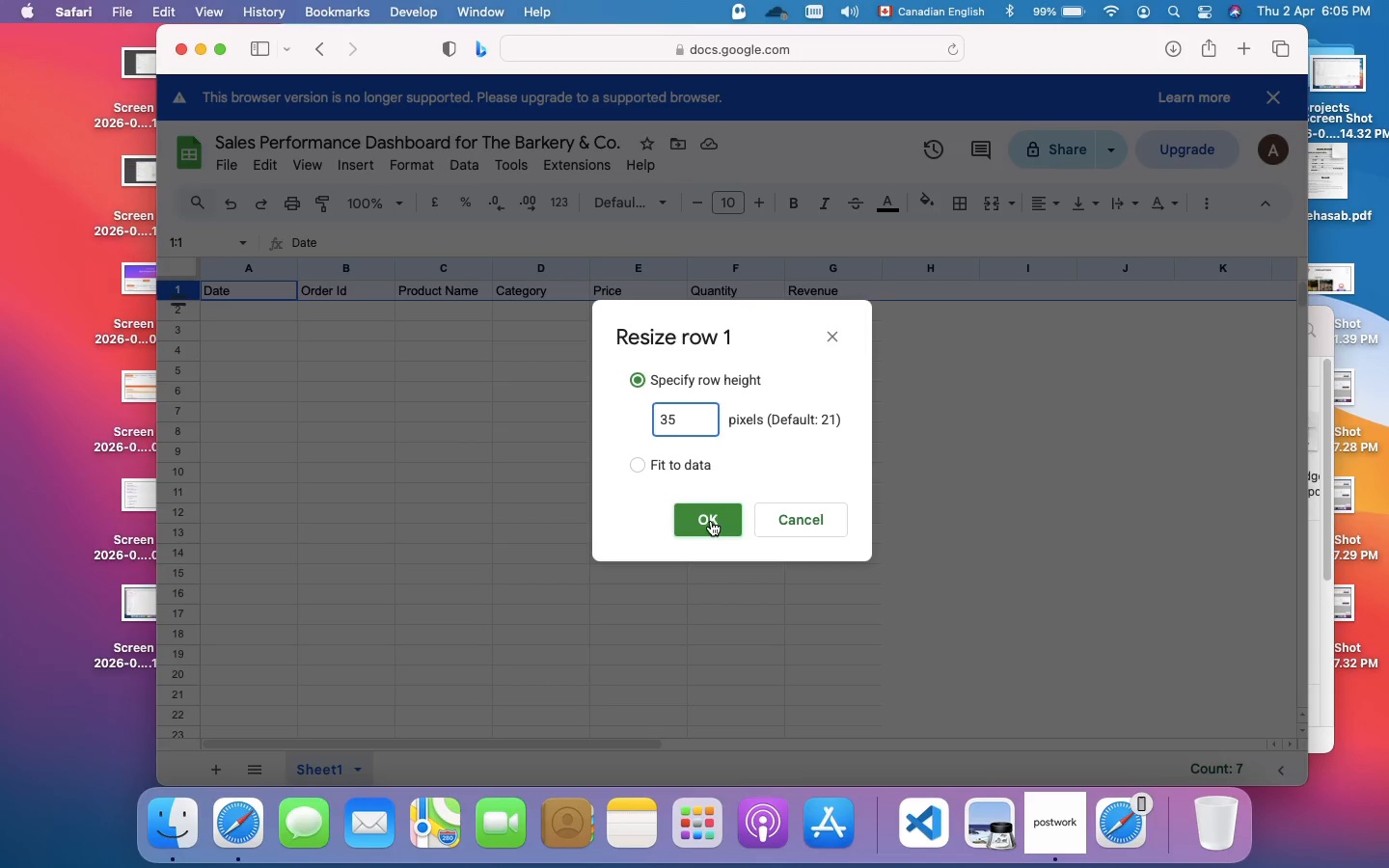 
left_click([711, 522])
 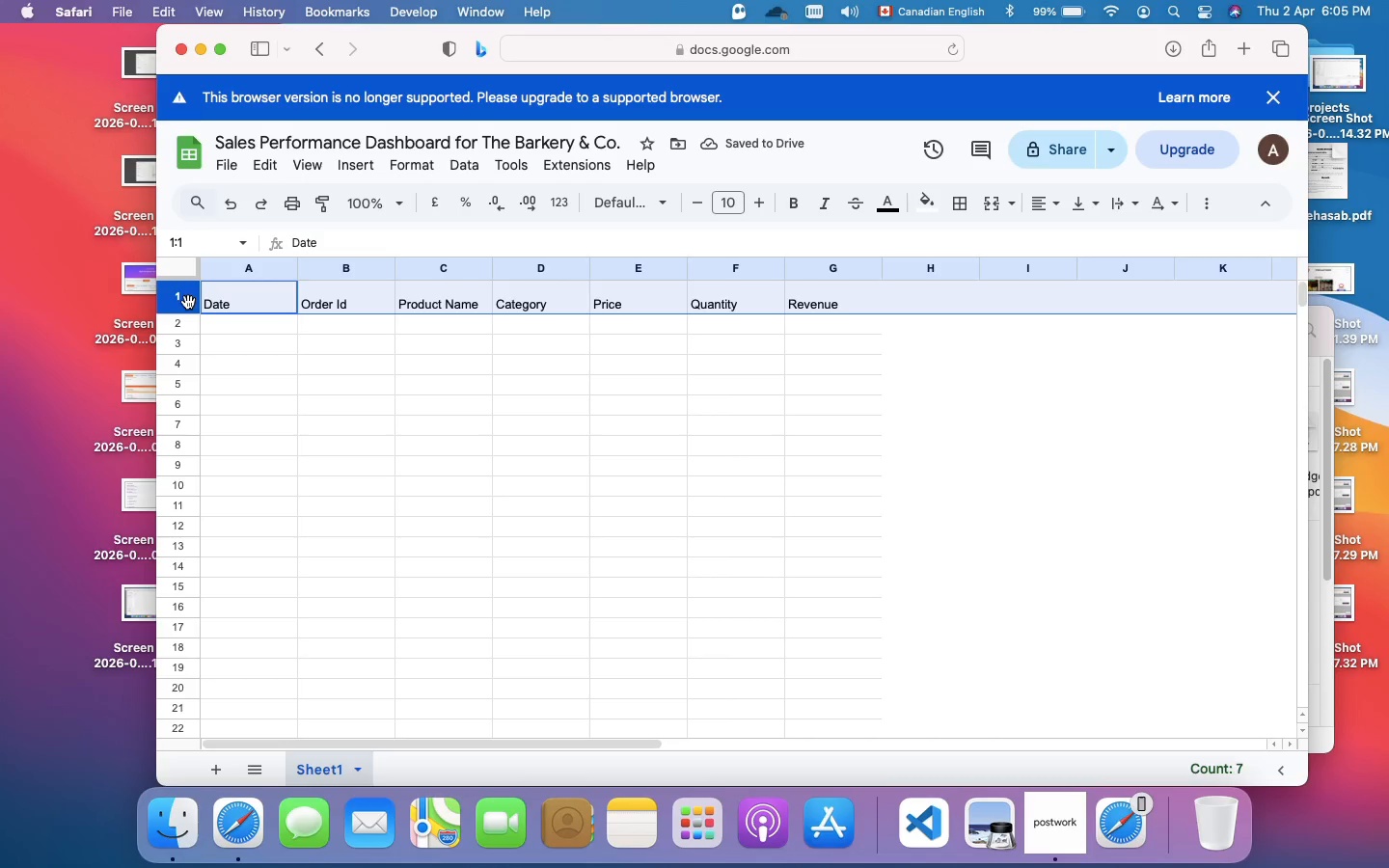 
wait(5.2)
 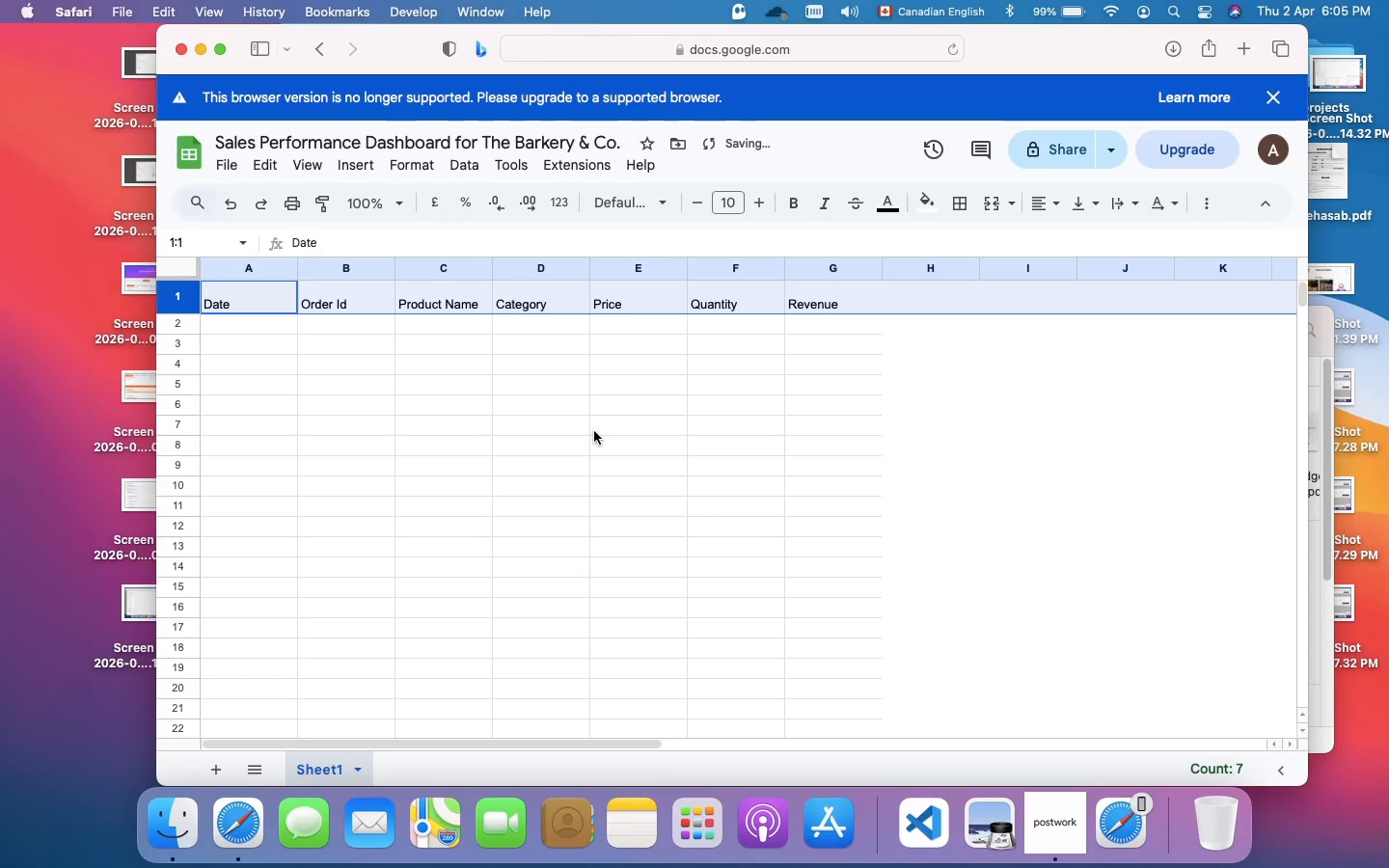 
right_click([188, 302])
 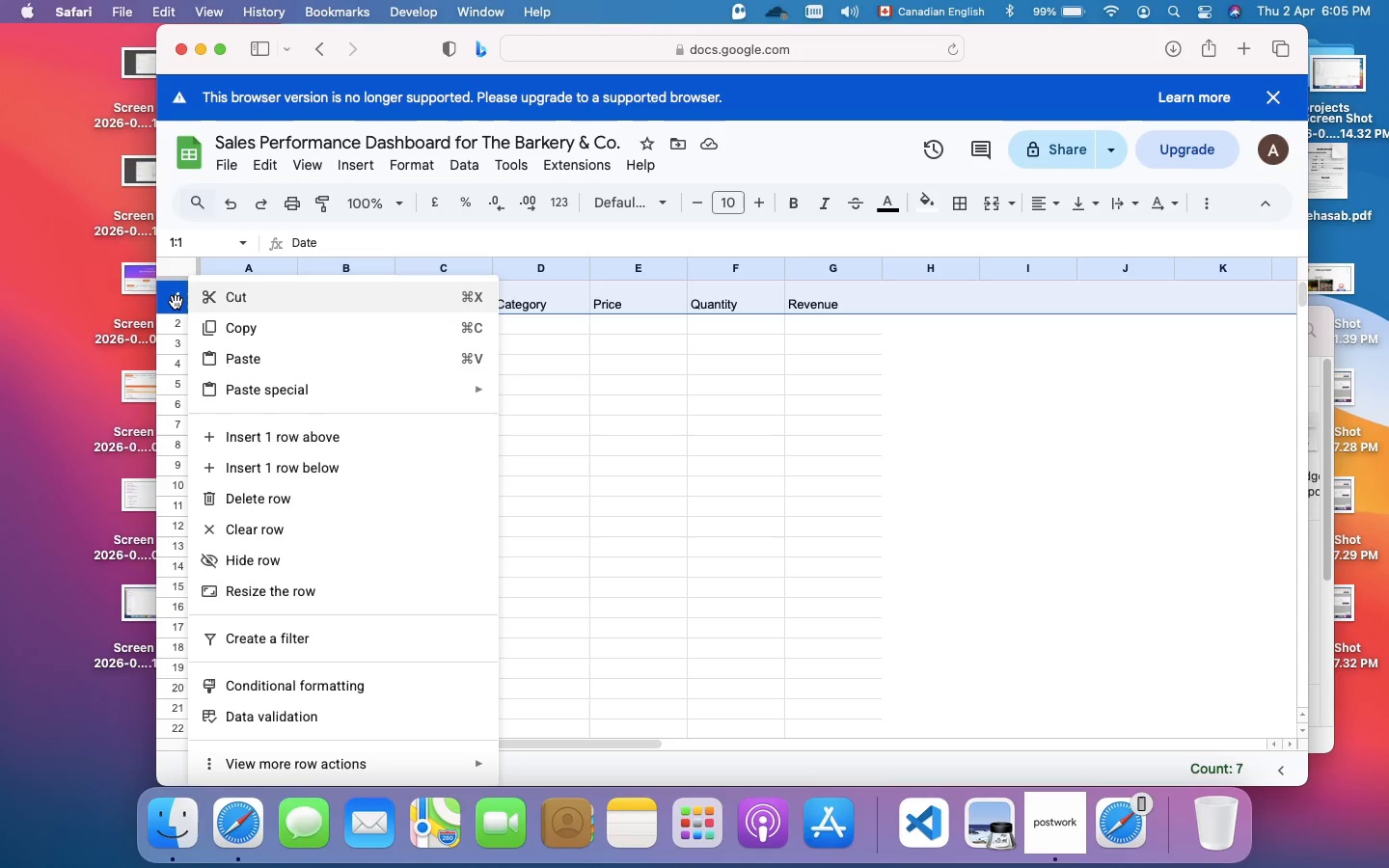 
wait(8.19)
 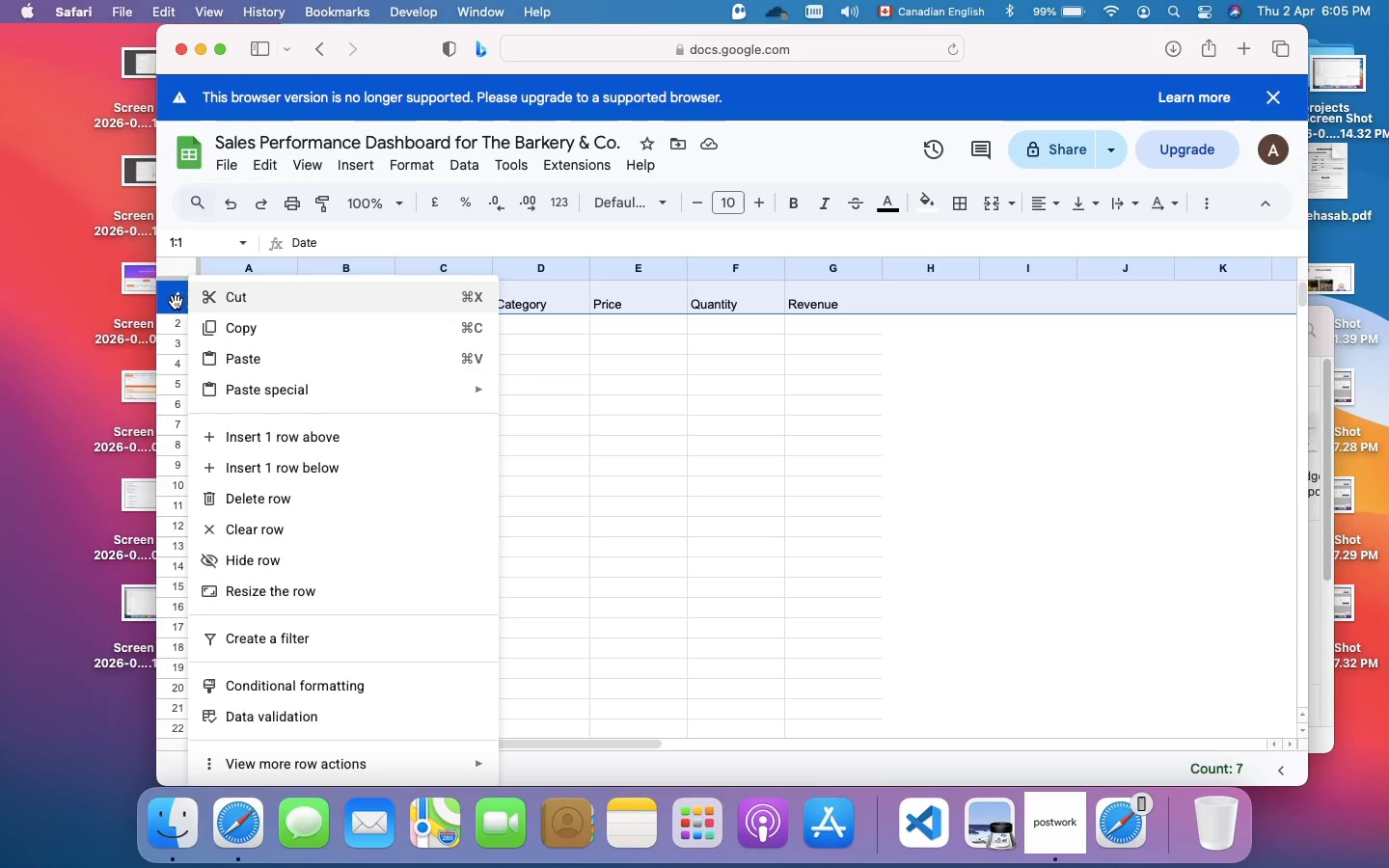 
left_click([170, 311])
 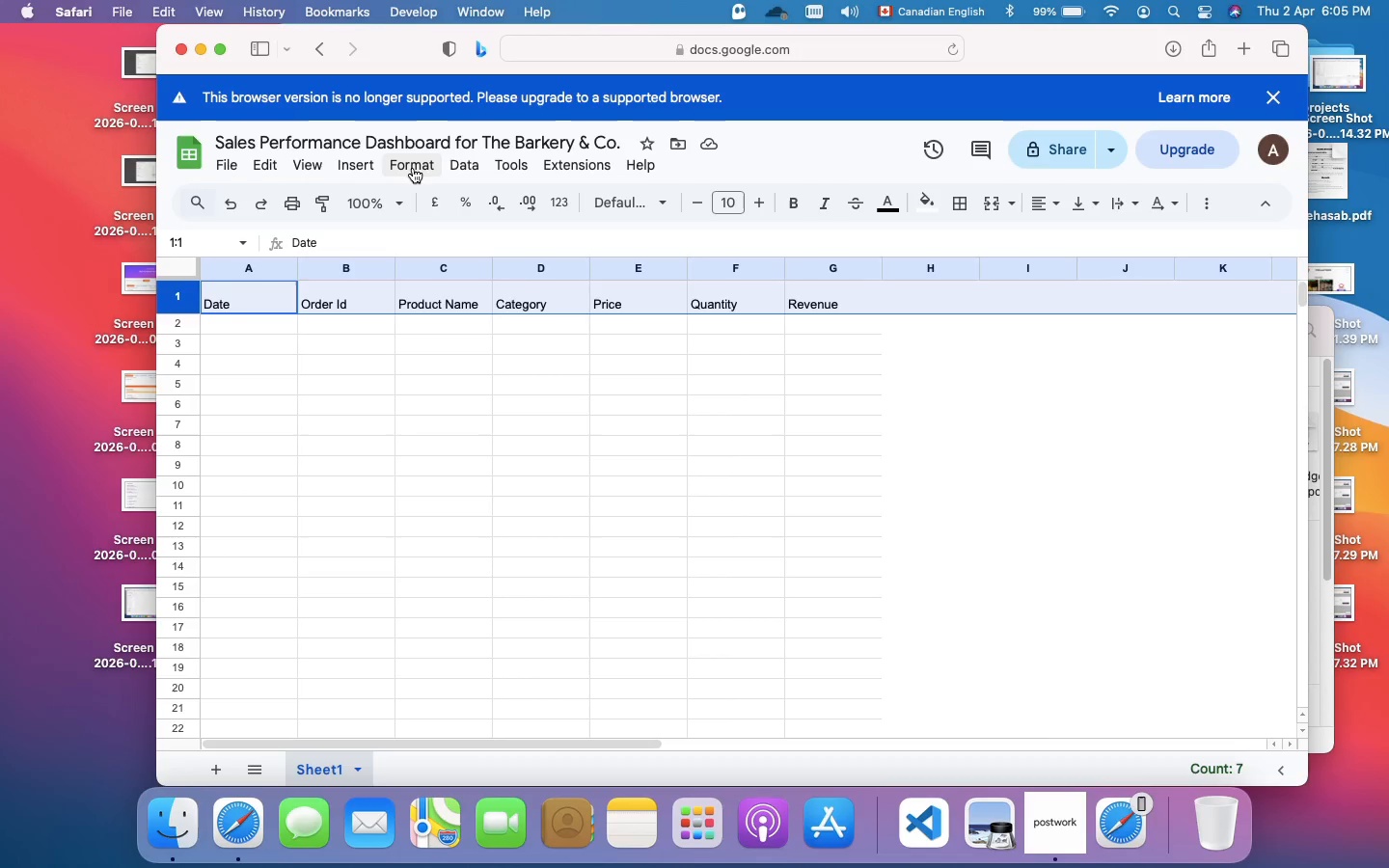 
left_click([413, 168])
 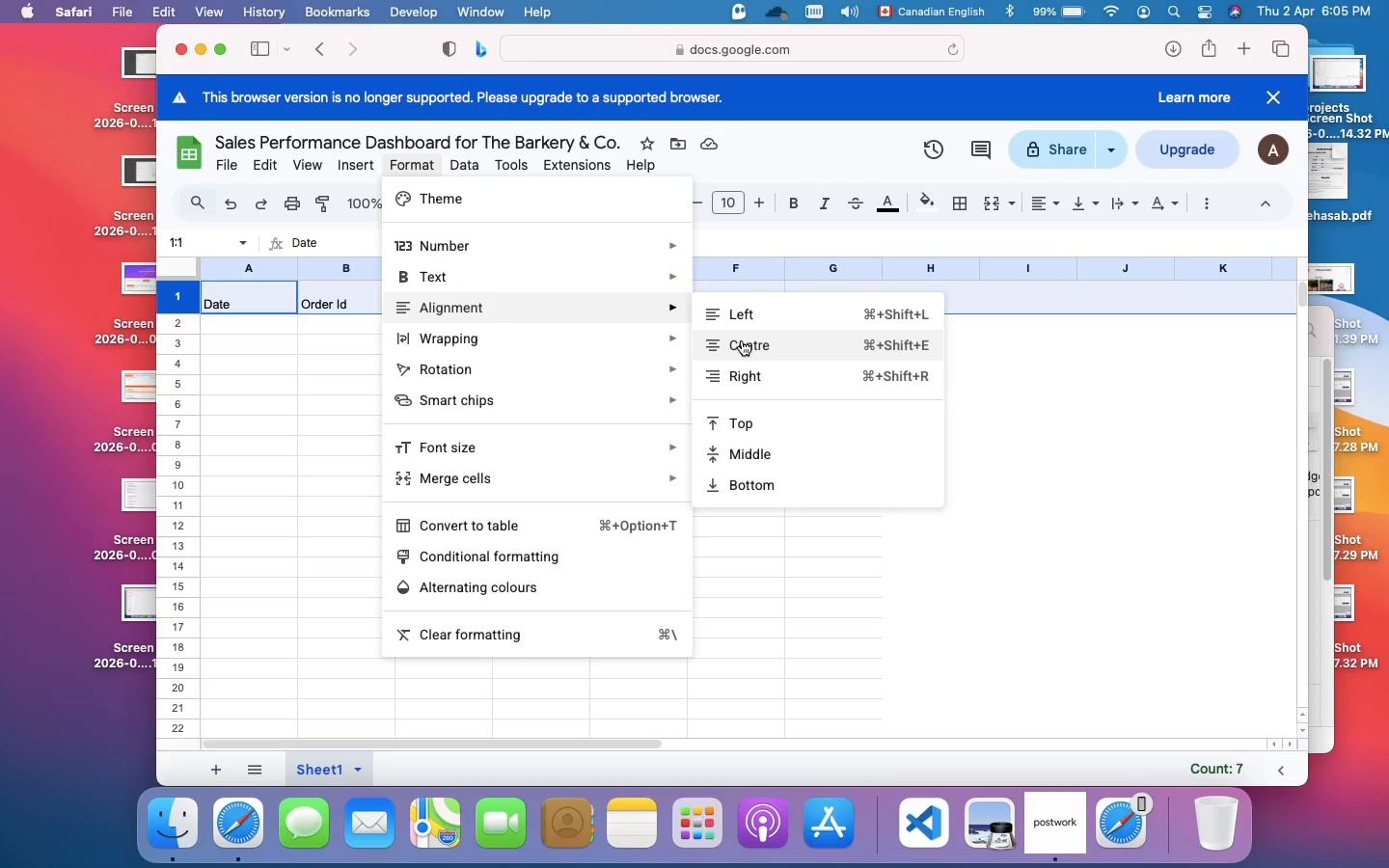 
wait(8.04)
 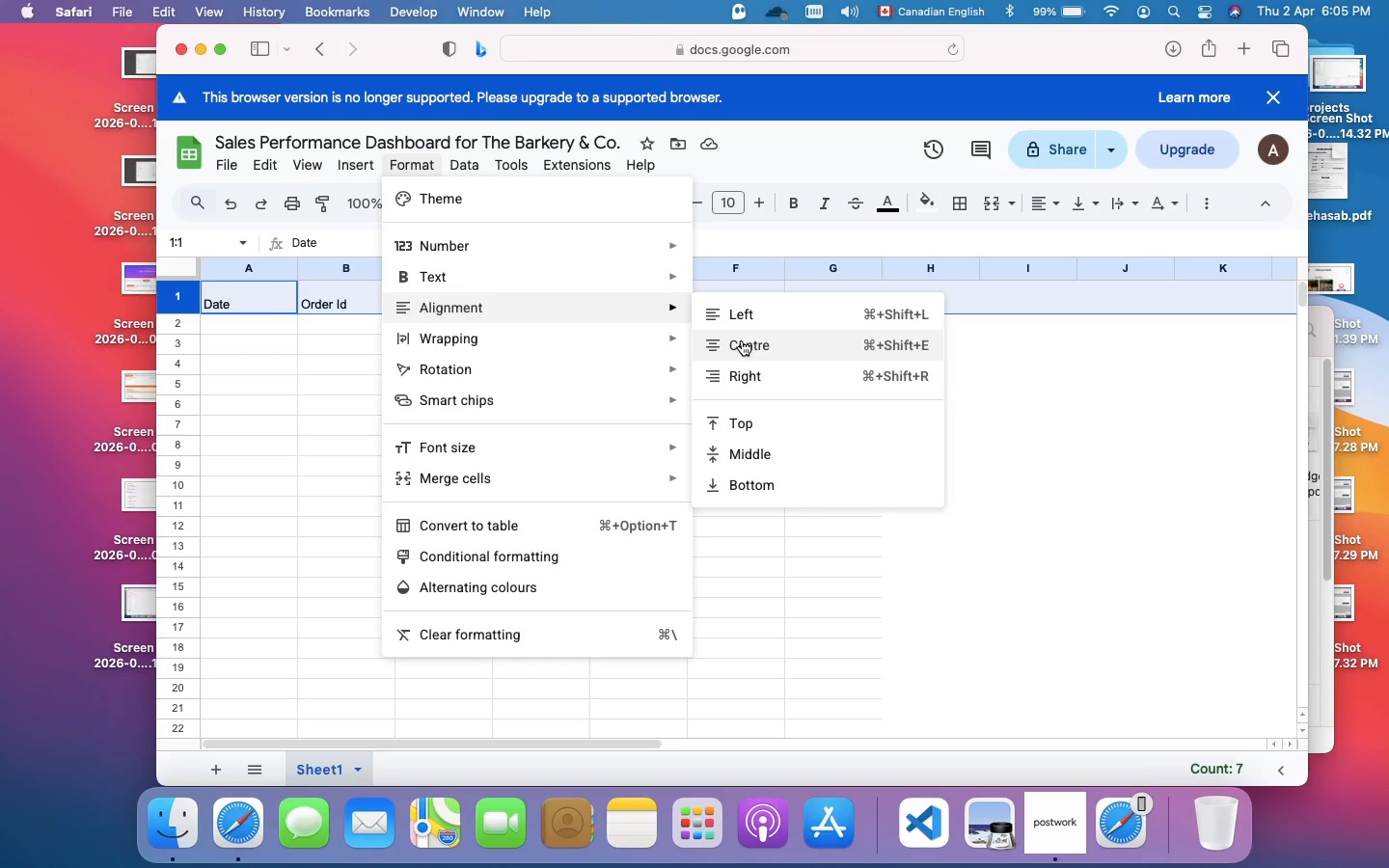 
left_click([742, 341])
 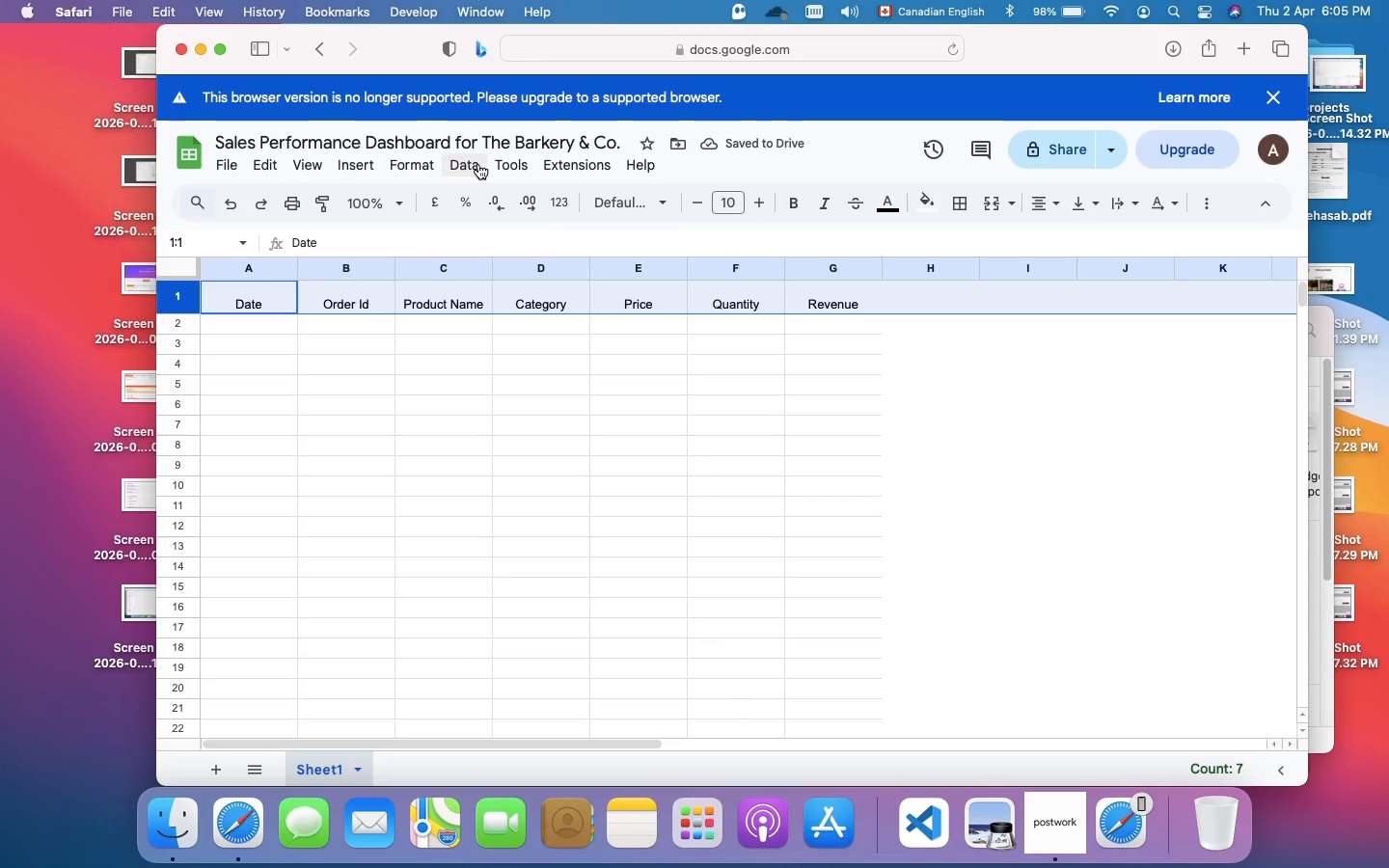 
left_click([413, 168])
 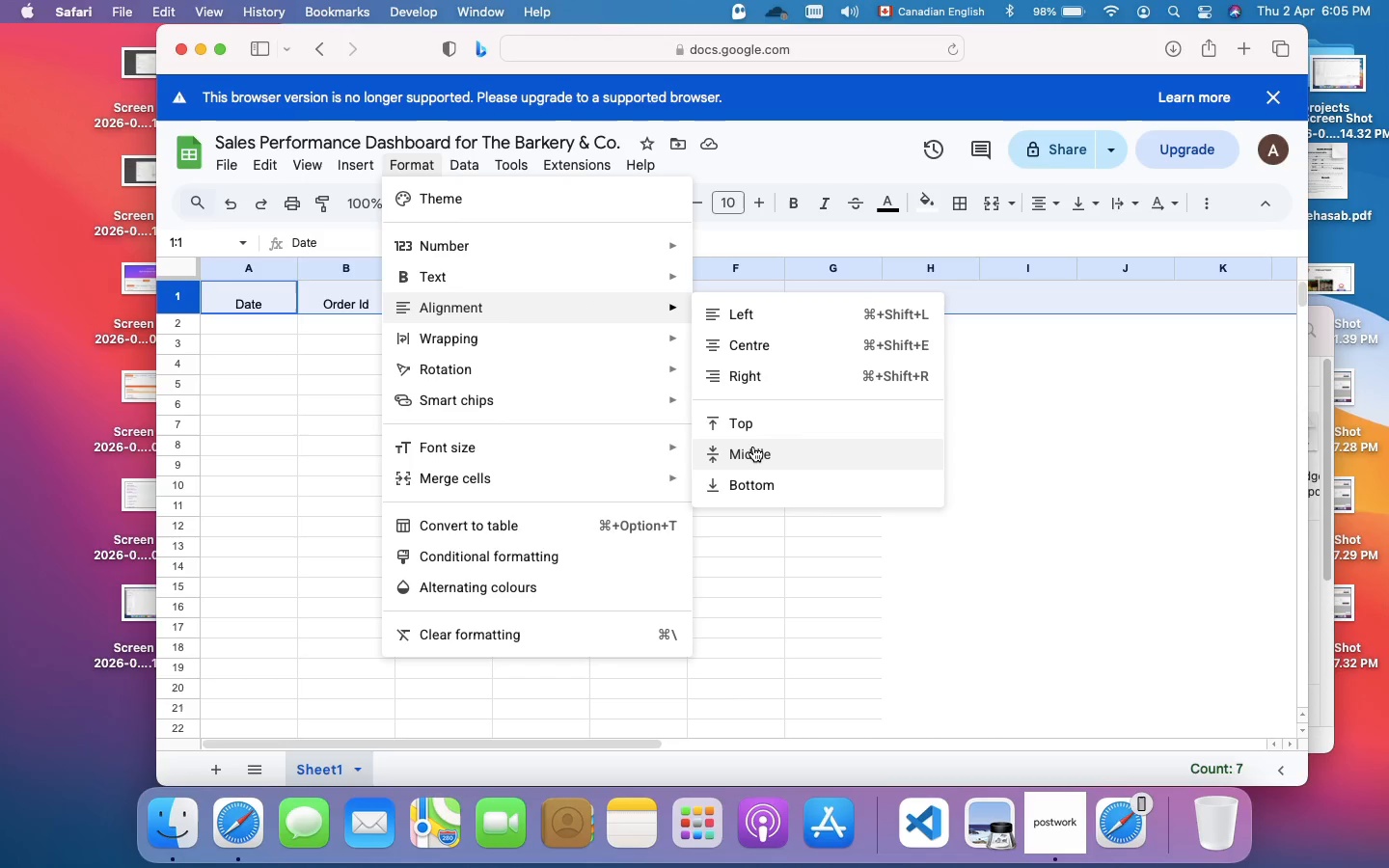 
left_click([753, 449])
 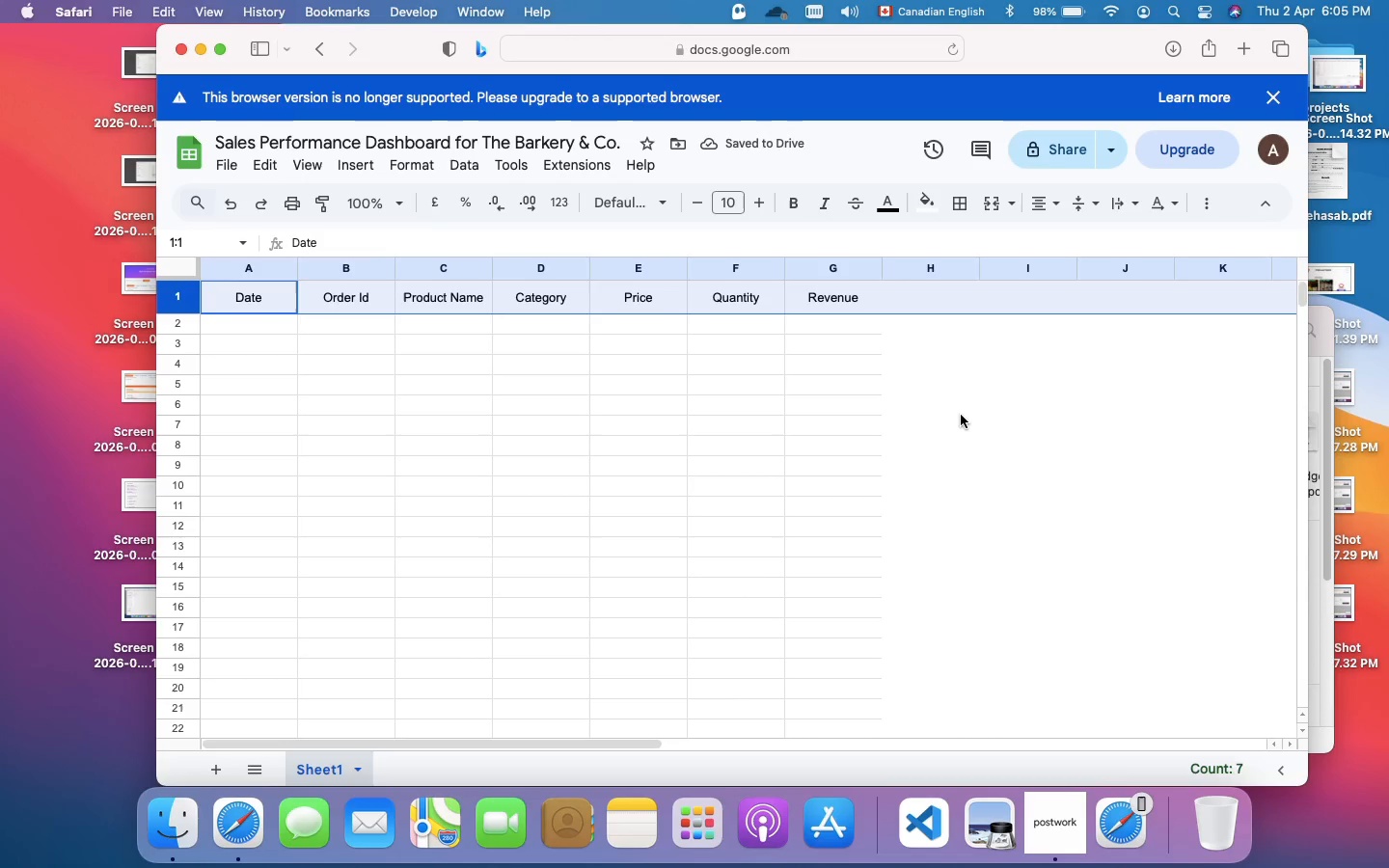 
wait(6.29)
 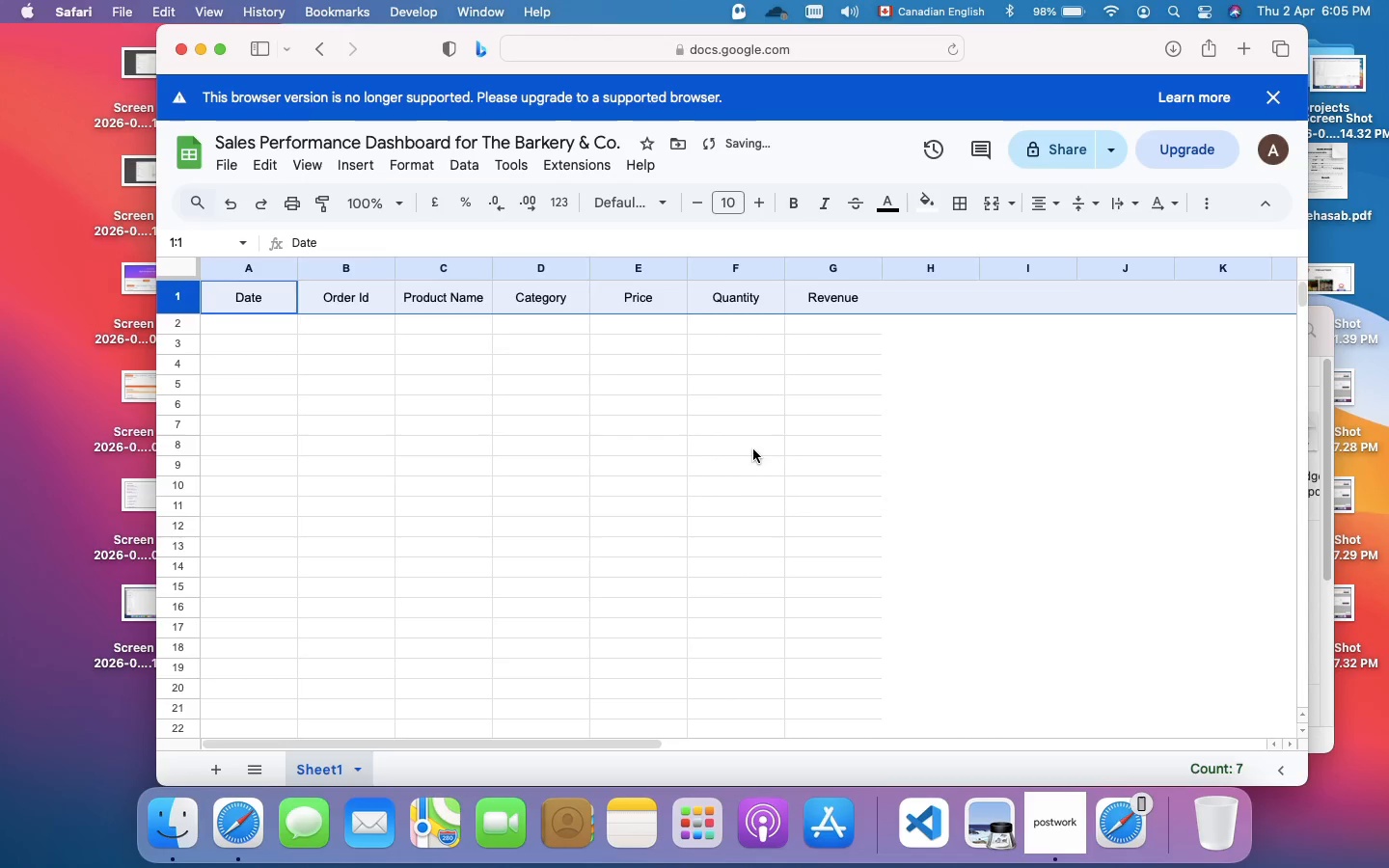 
left_click([966, 419])
 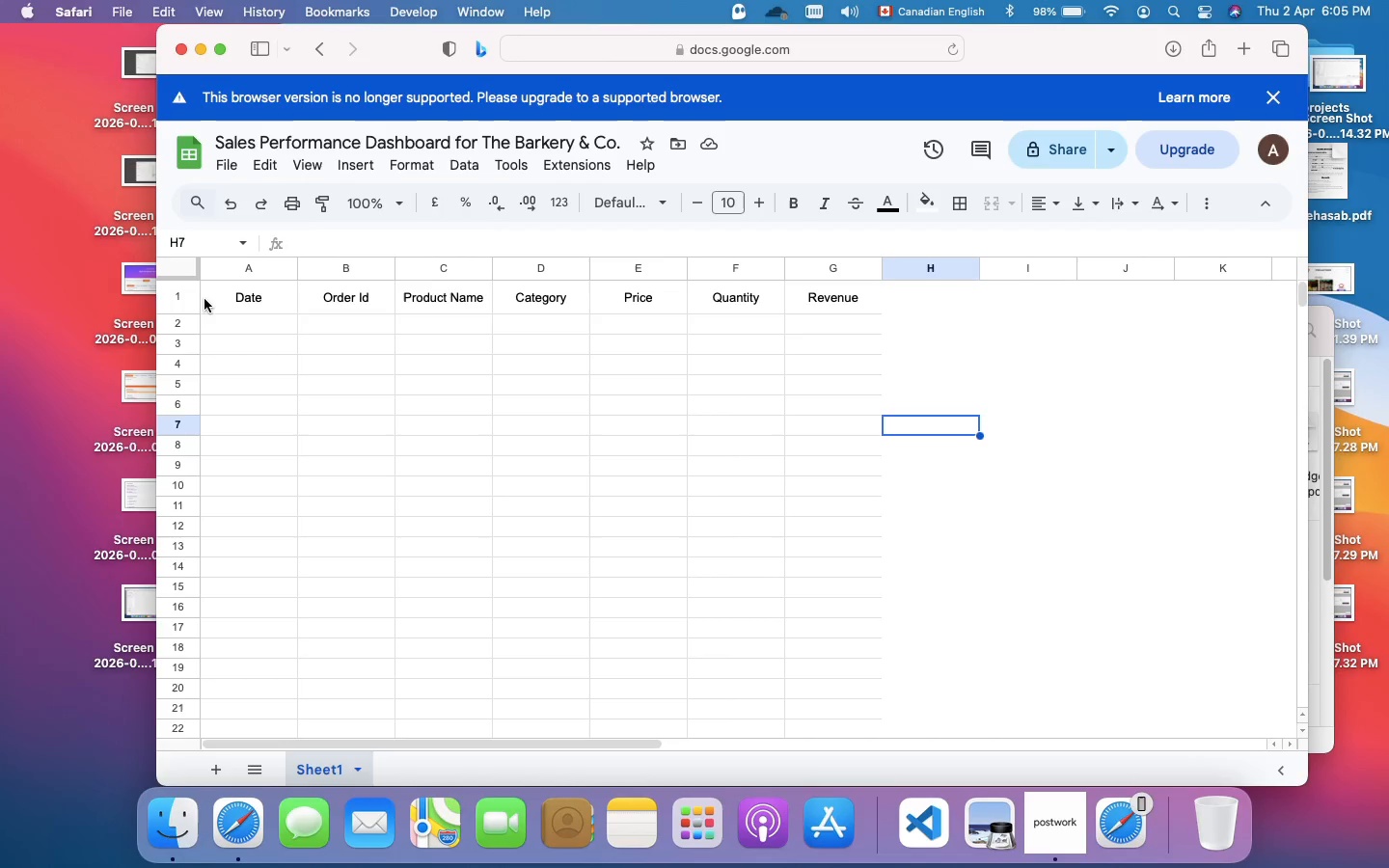 
left_click([202, 299])
 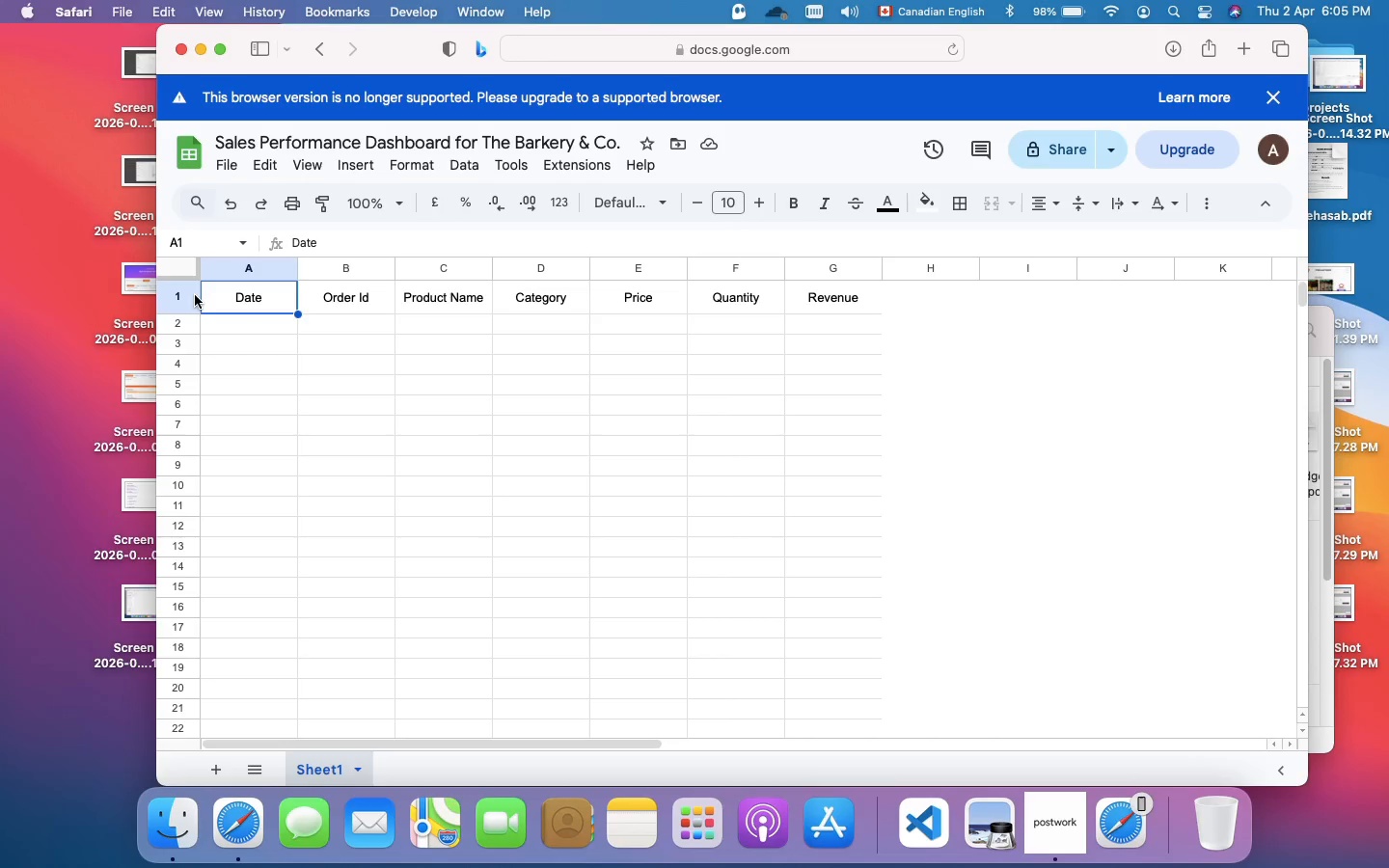 
wait(7.44)
 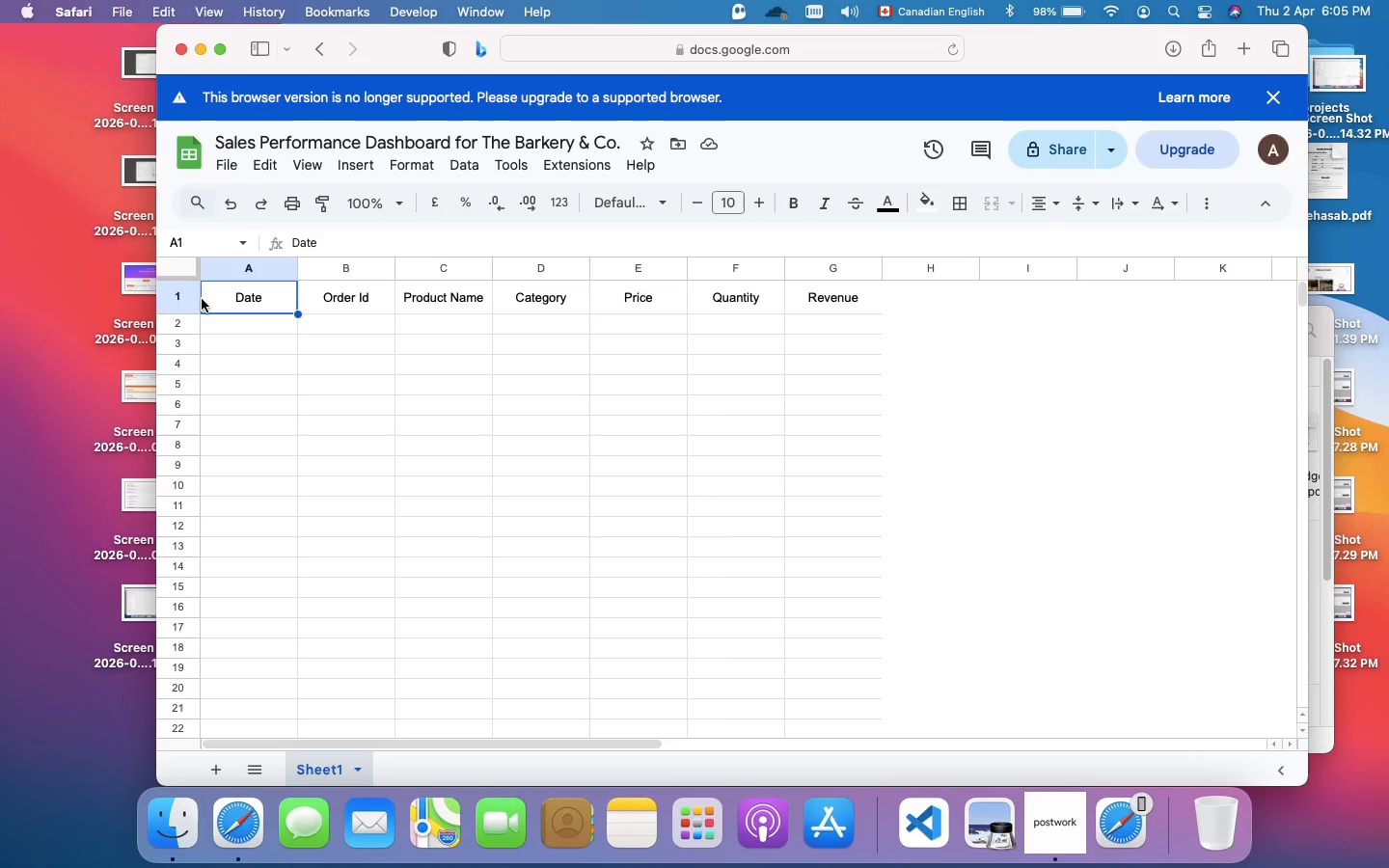 
left_click([168, 294])
 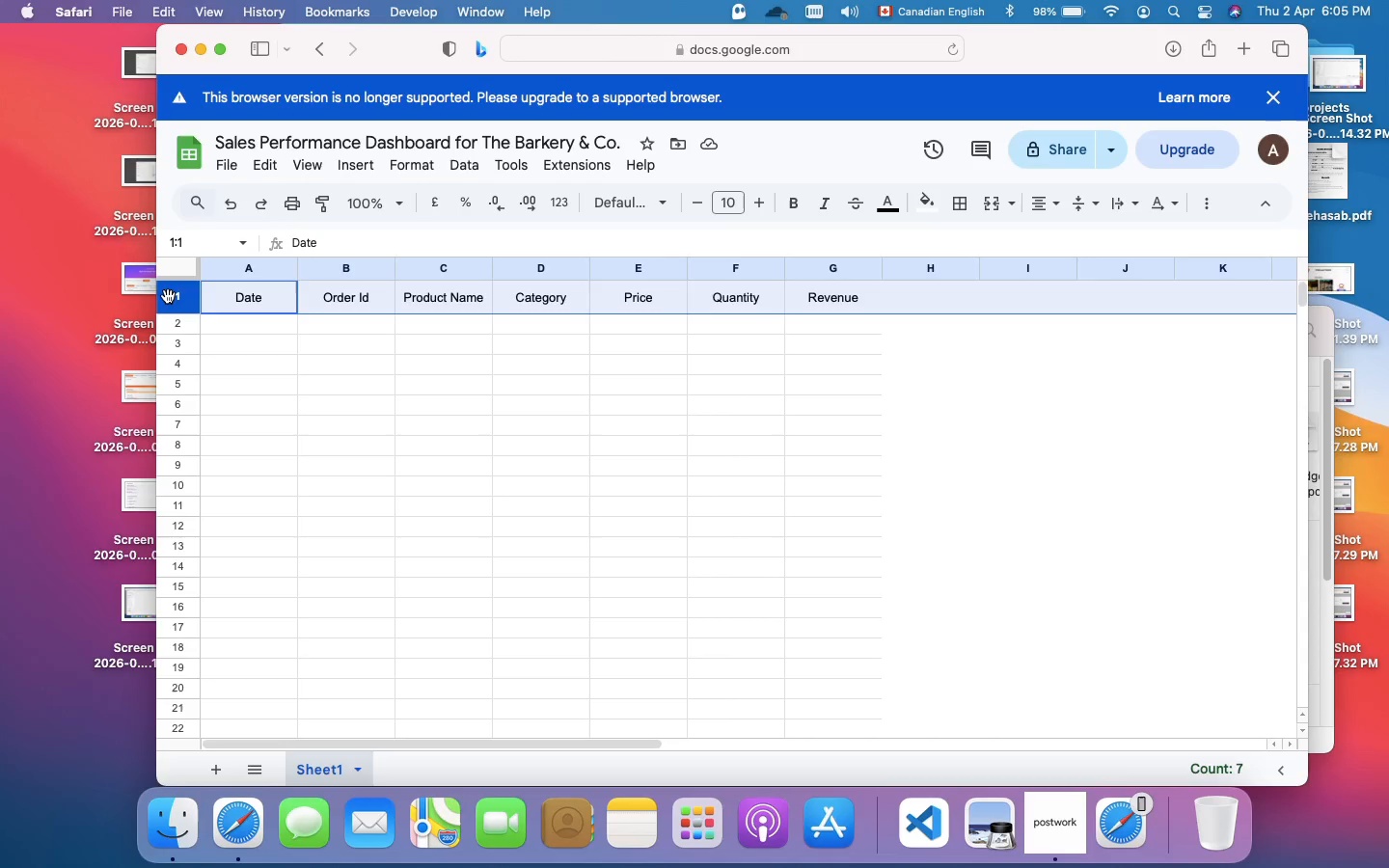 
left_click_drag(start_coordinate=[169, 296], to_coordinate=[200, 392])
 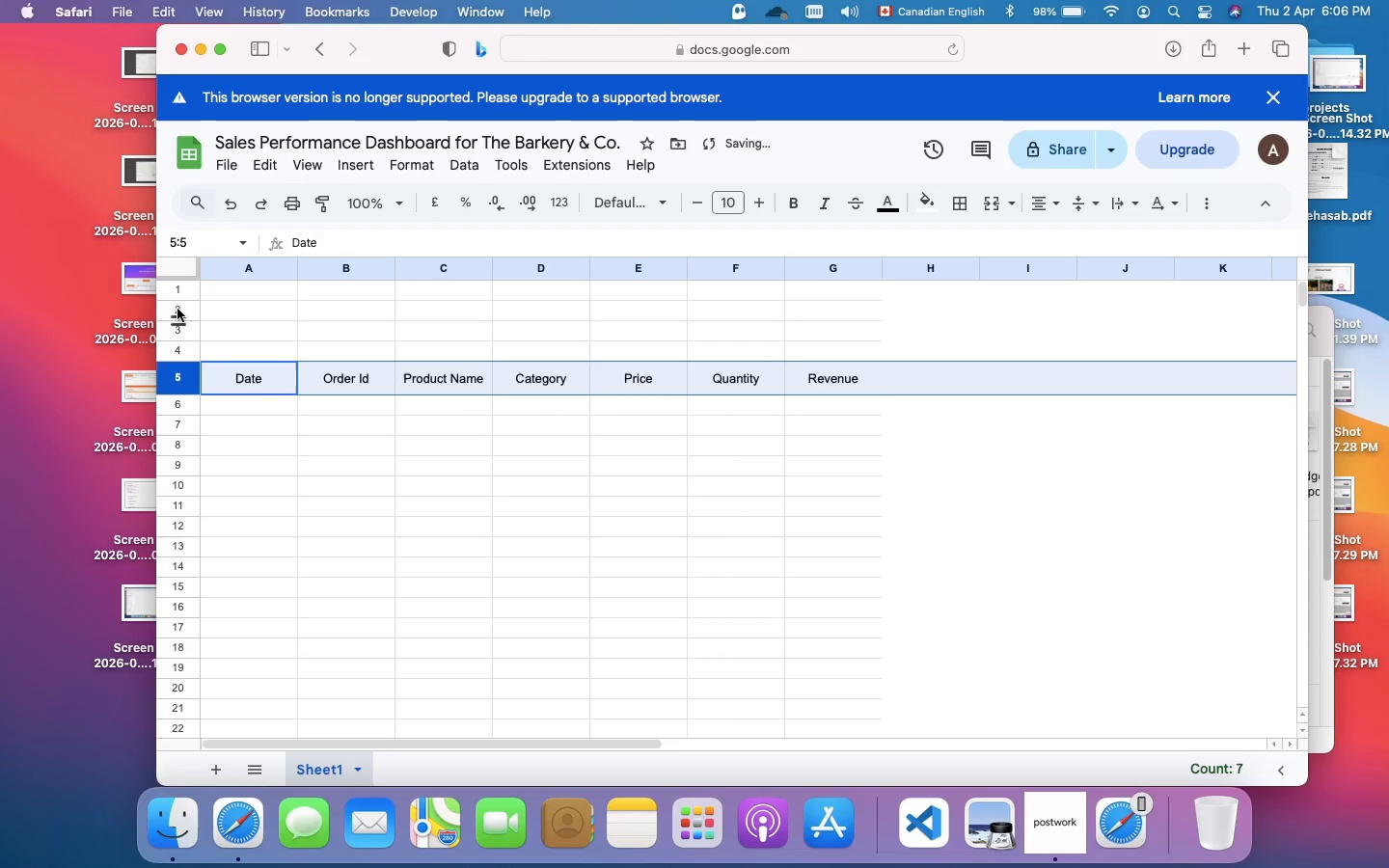 
key(Escape)
 